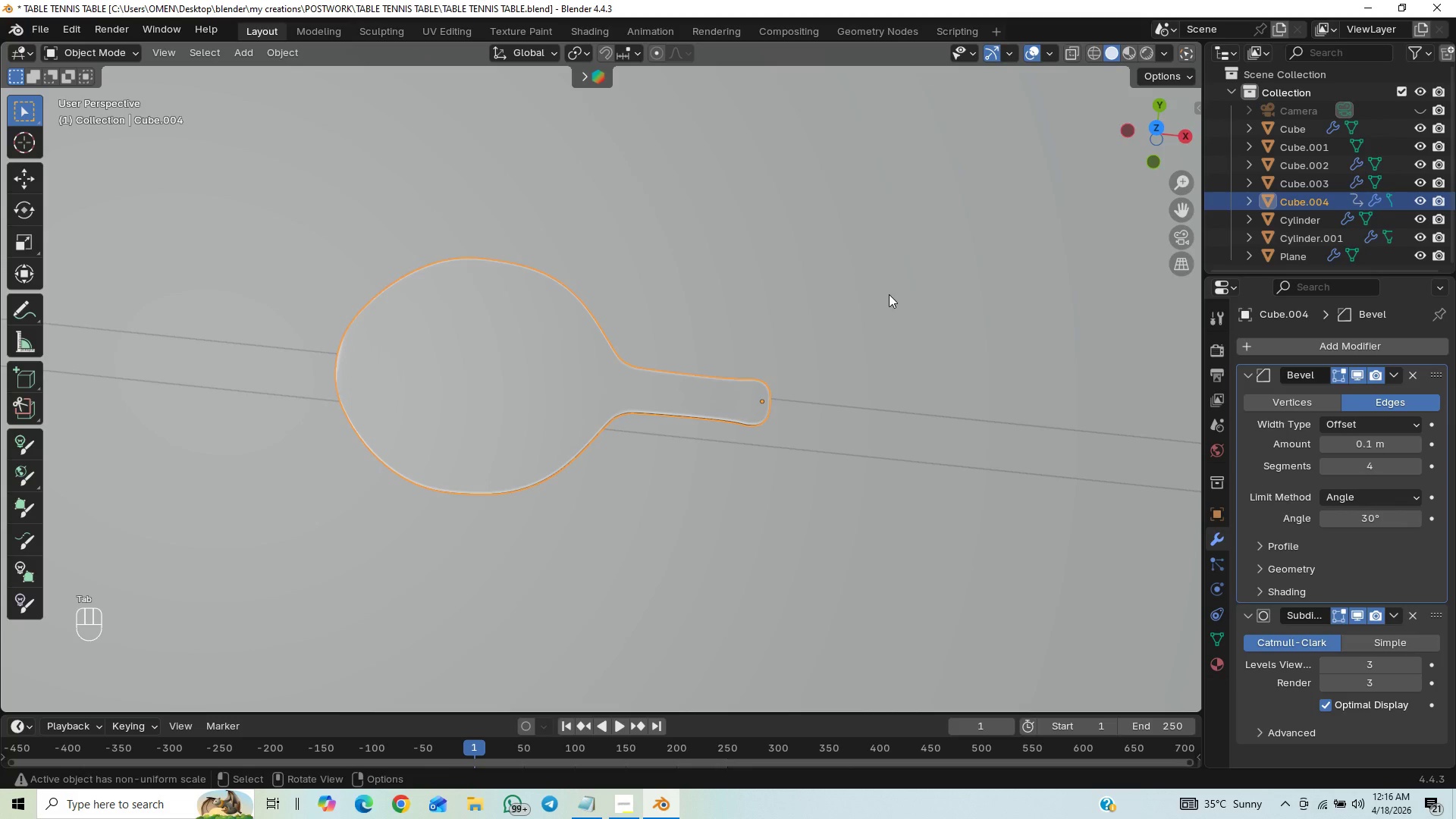 
key(Control+S)
 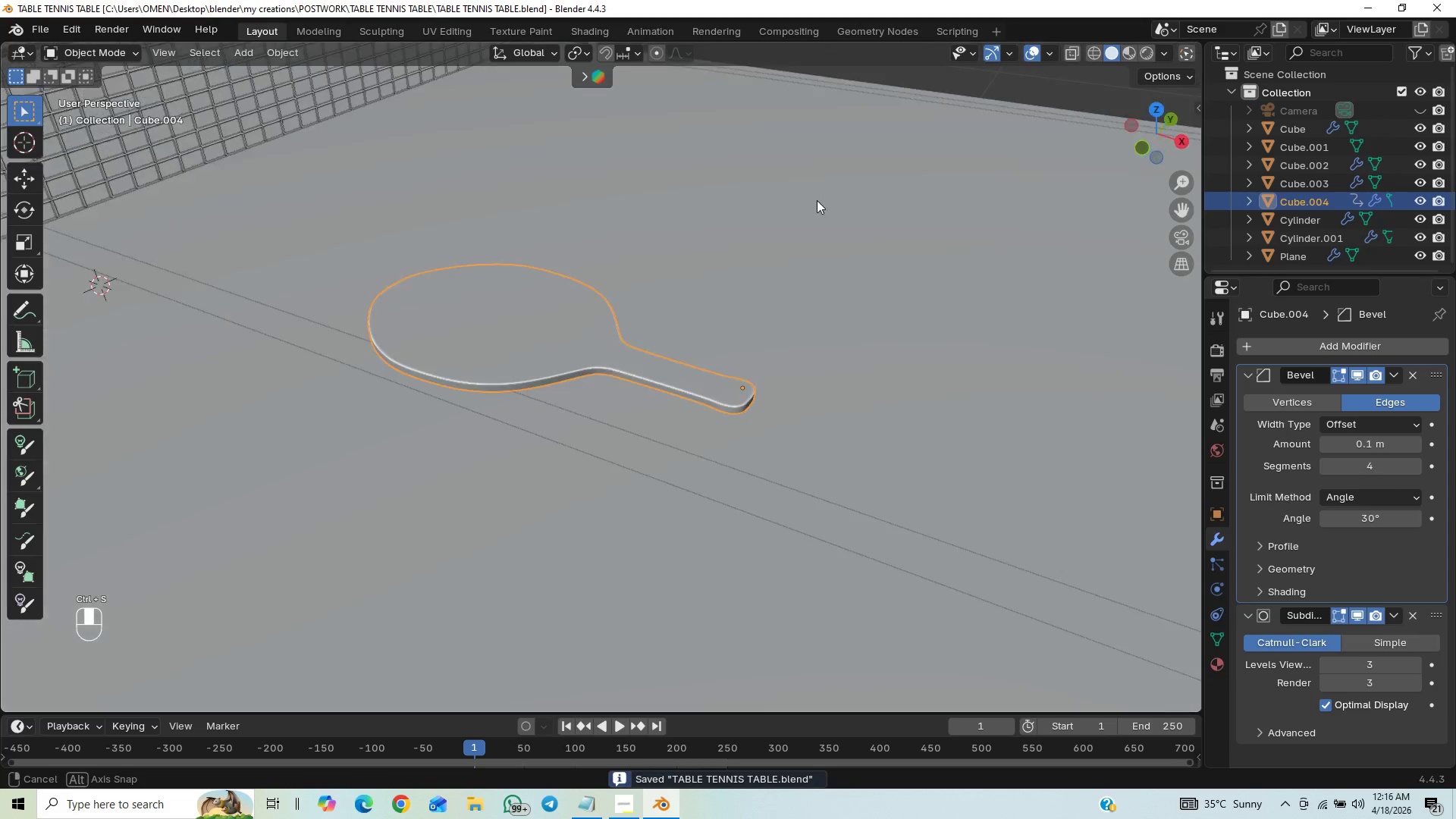 
scroll: coordinate [804, 206], scroll_direction: up, amount: 1.0
 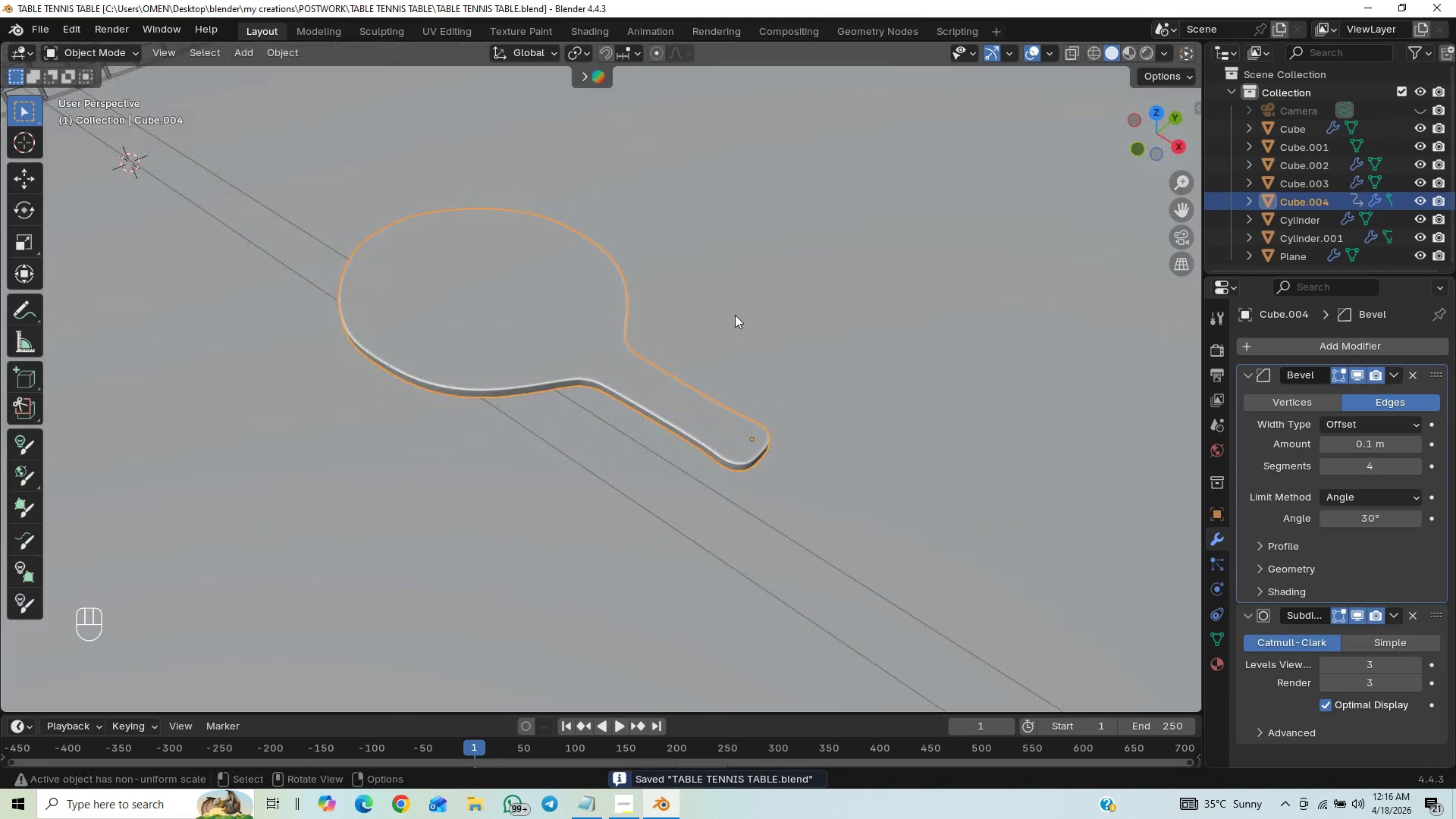 
scroll: coordinate [682, 409], scroll_direction: down, amount: 9.0
 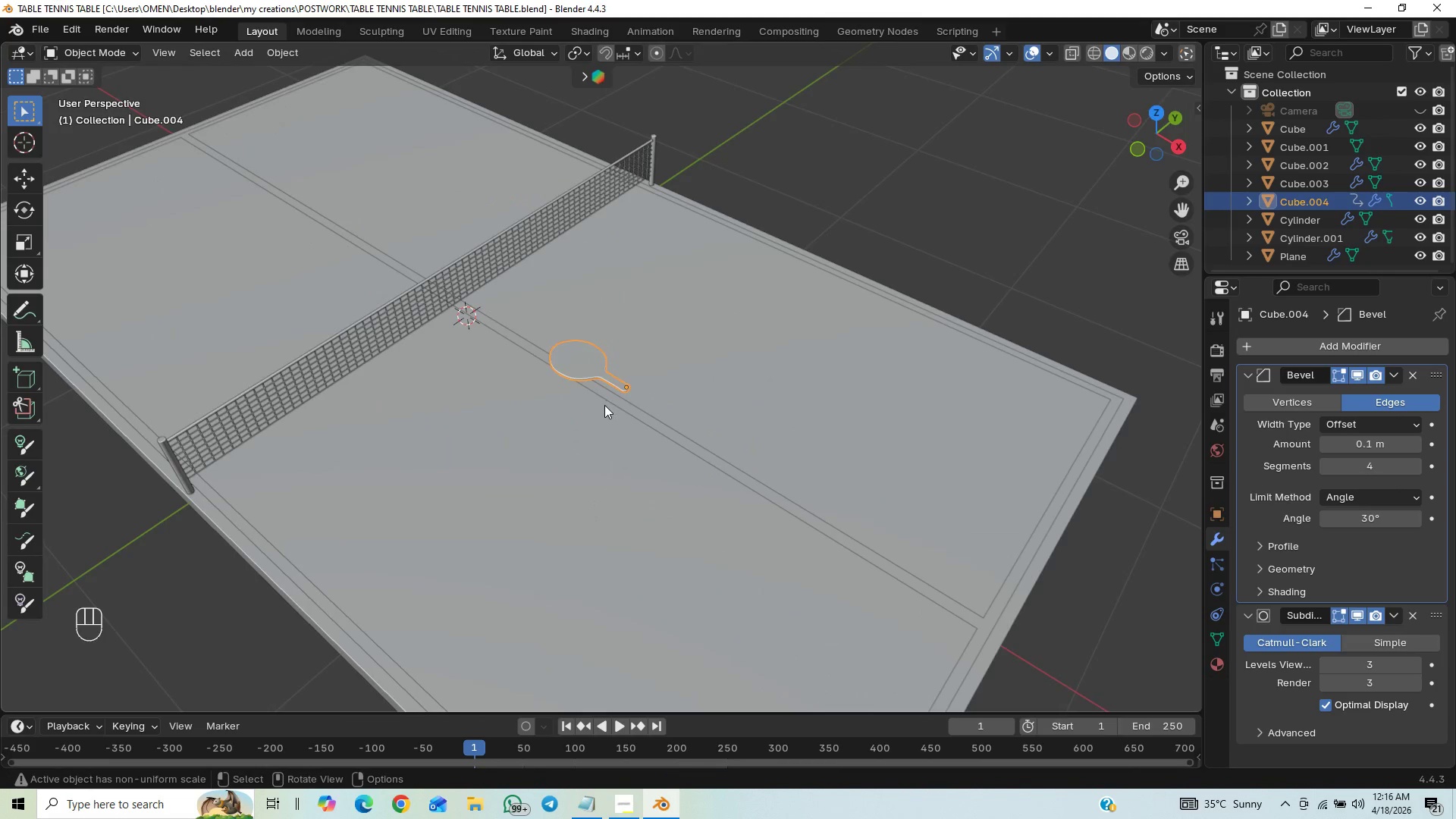 
scroll: coordinate [569, 540], scroll_direction: up, amount: 7.0
 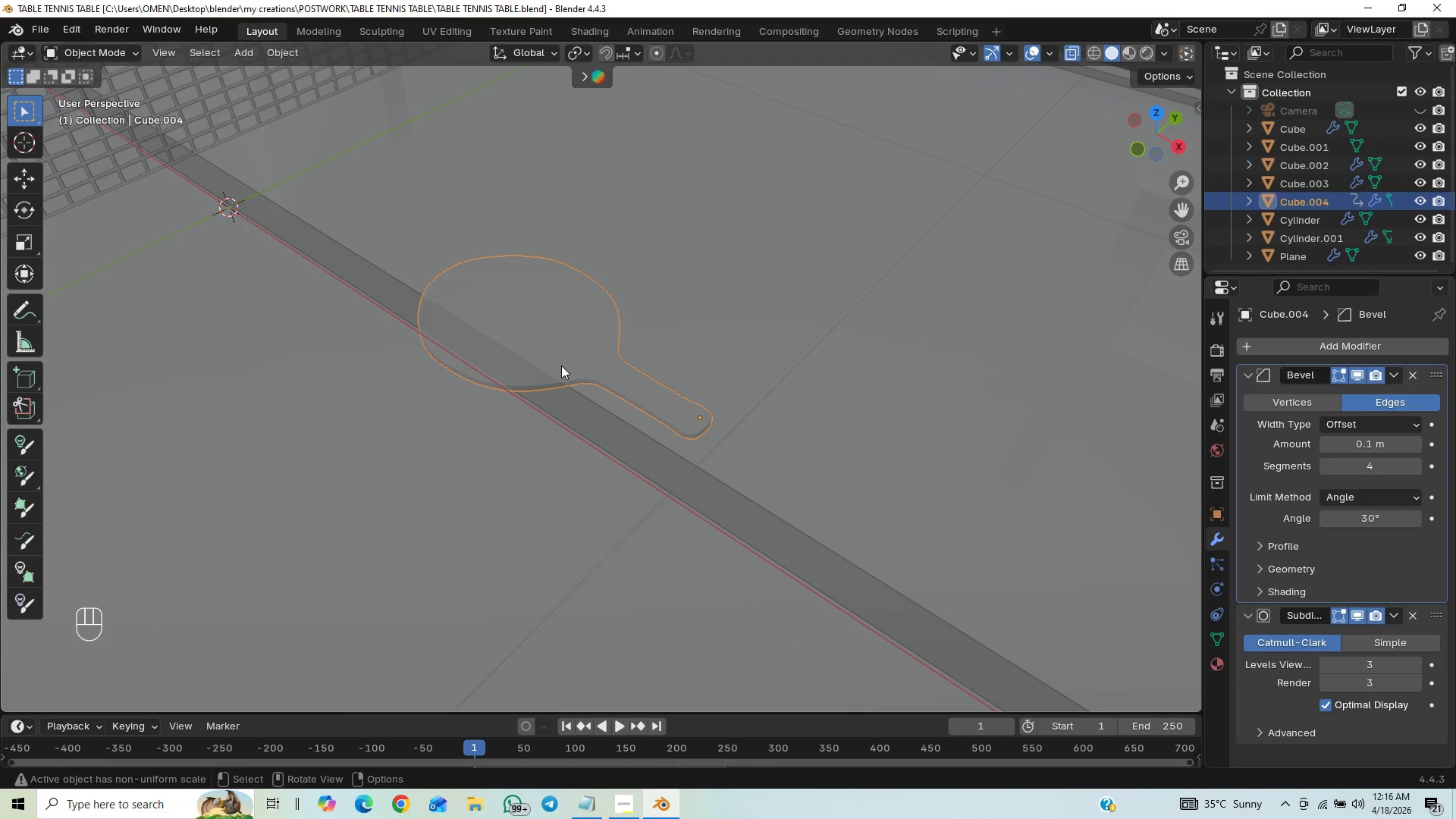 
key(CapsLock)
 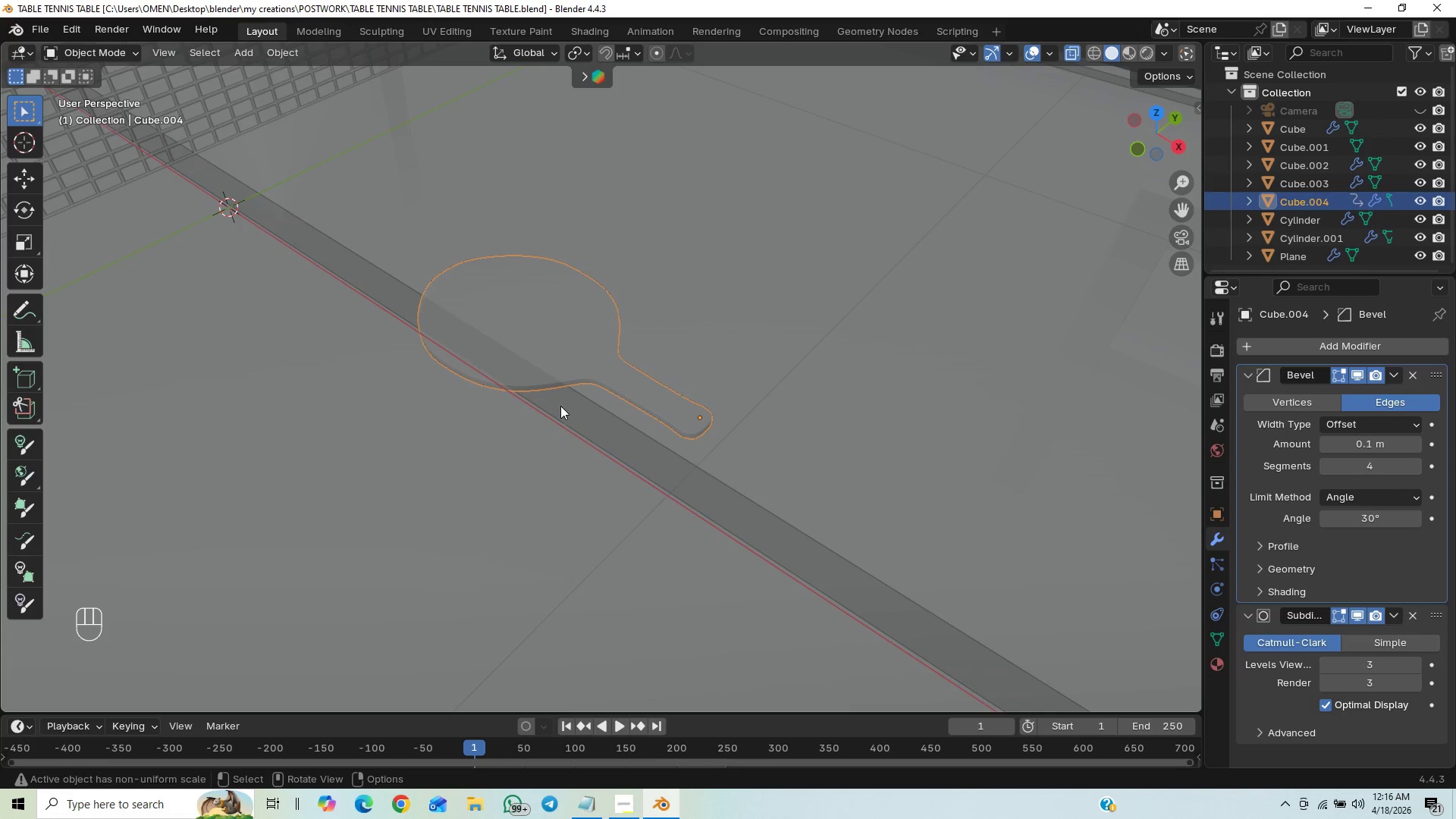 
key(CapsLock)
 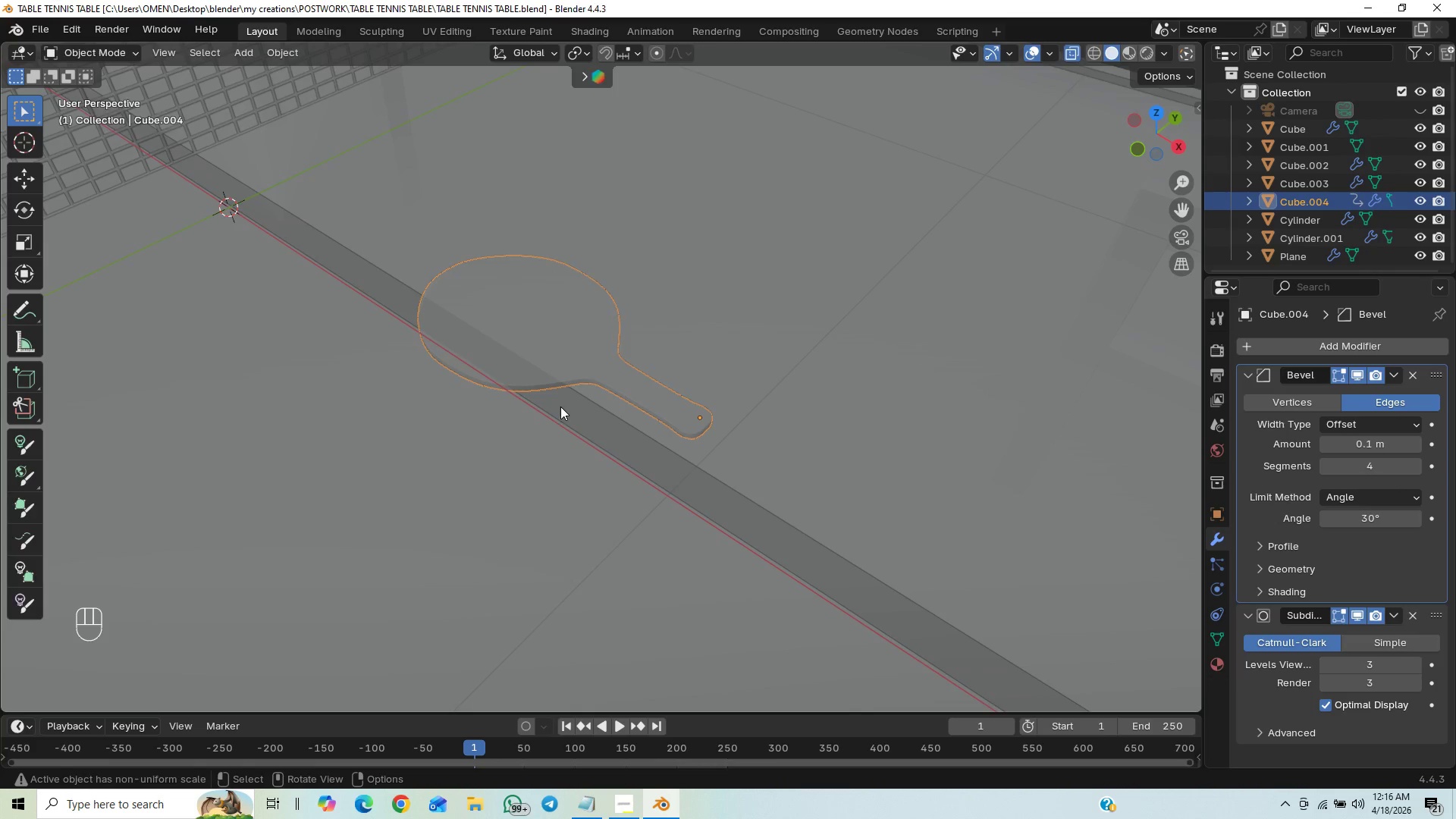 
key(Tab)
 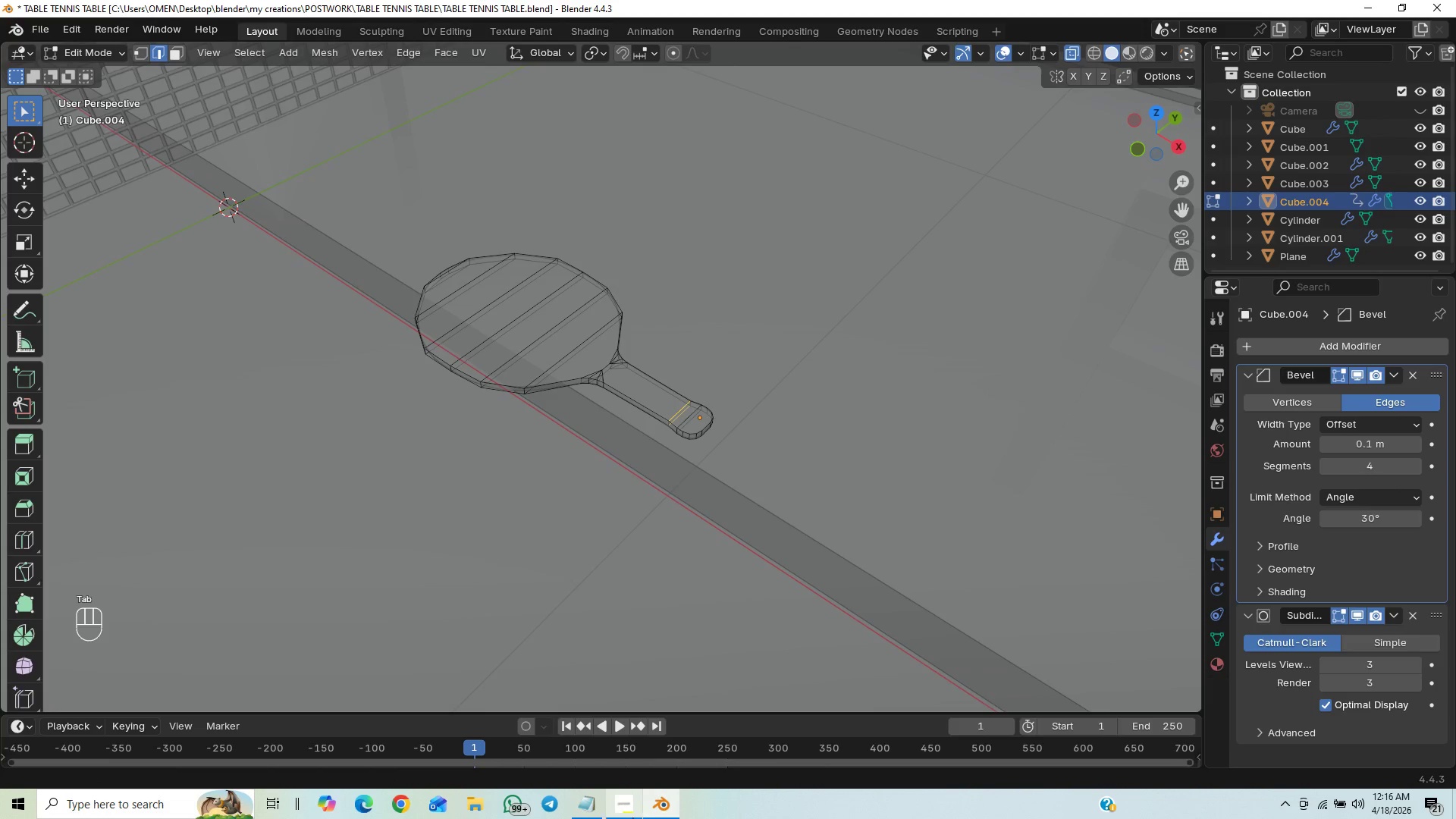 
left_click([629, 807])
 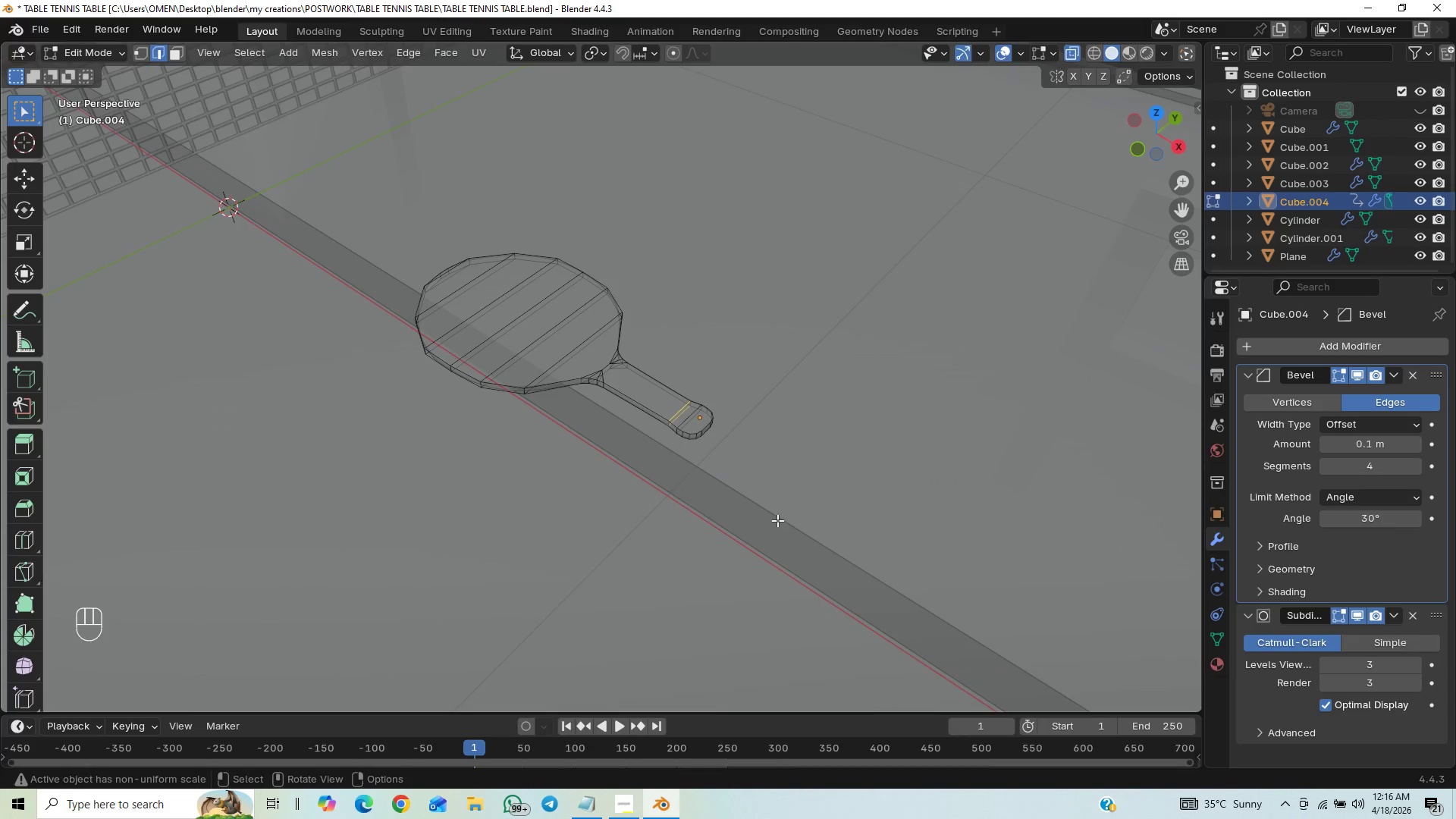 
key(Home)
 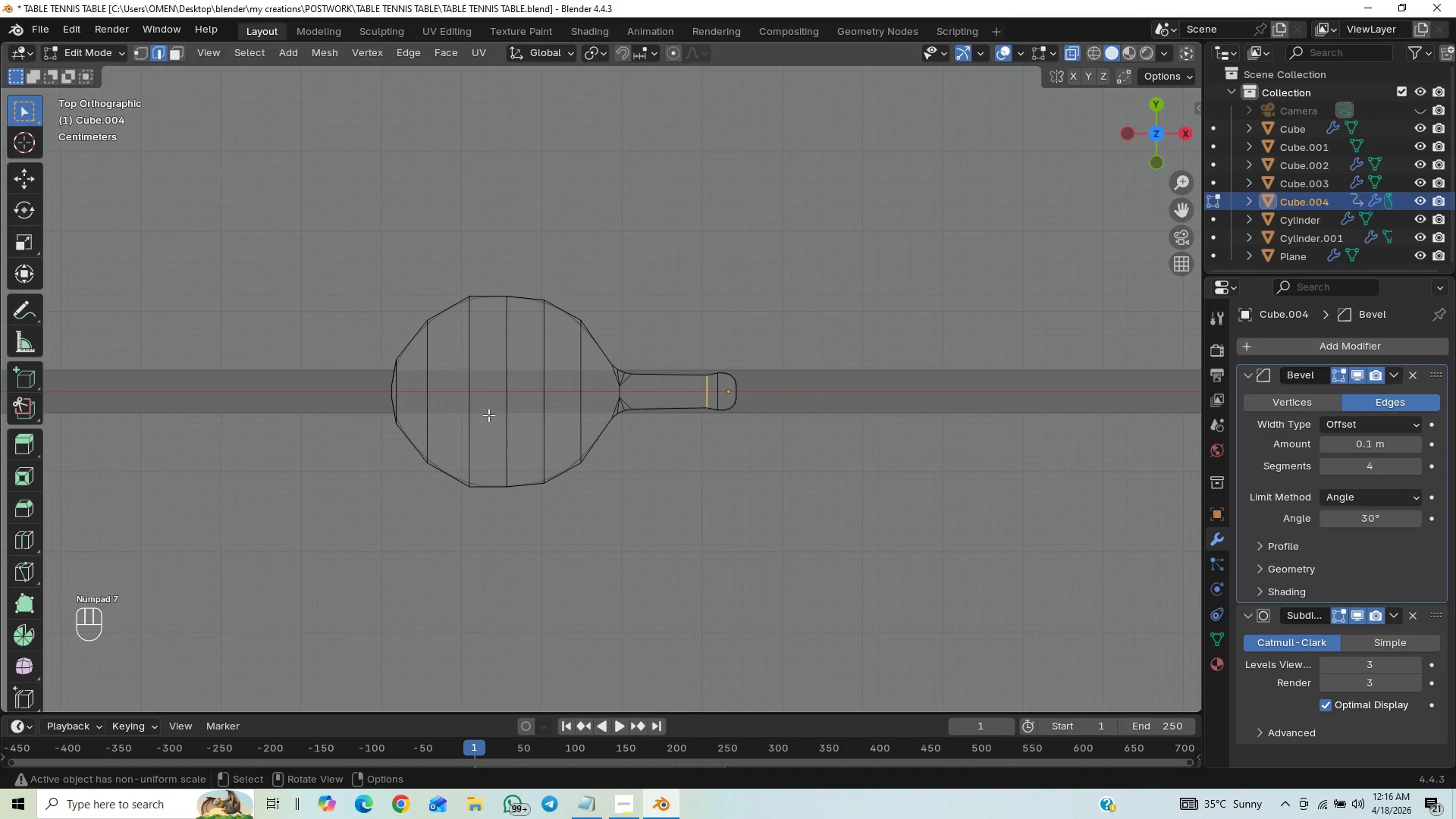 
hold_key(key=ControlLeft, duration=0.8)
 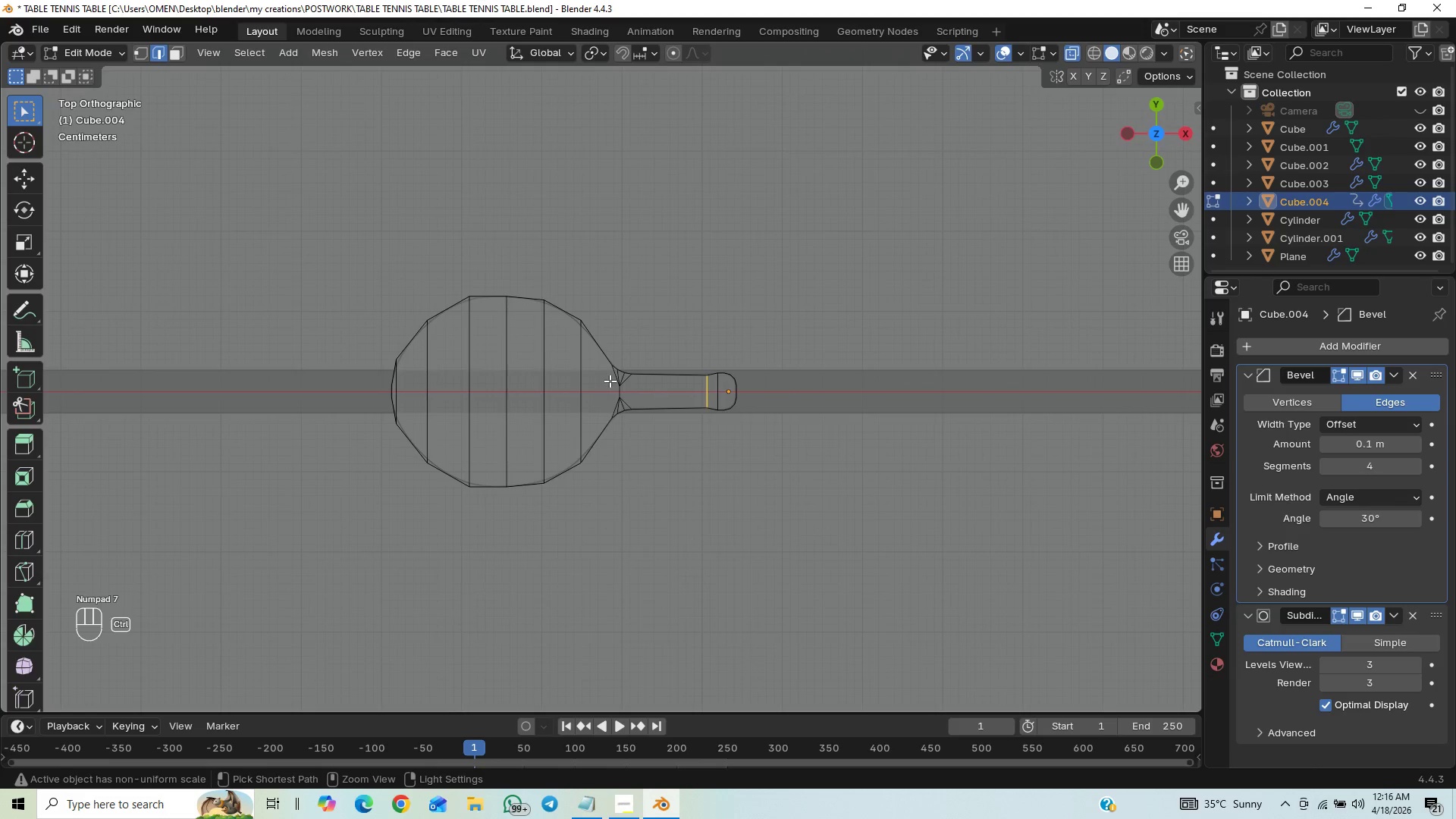 
hold_key(key=ControlLeft, duration=0.94)
 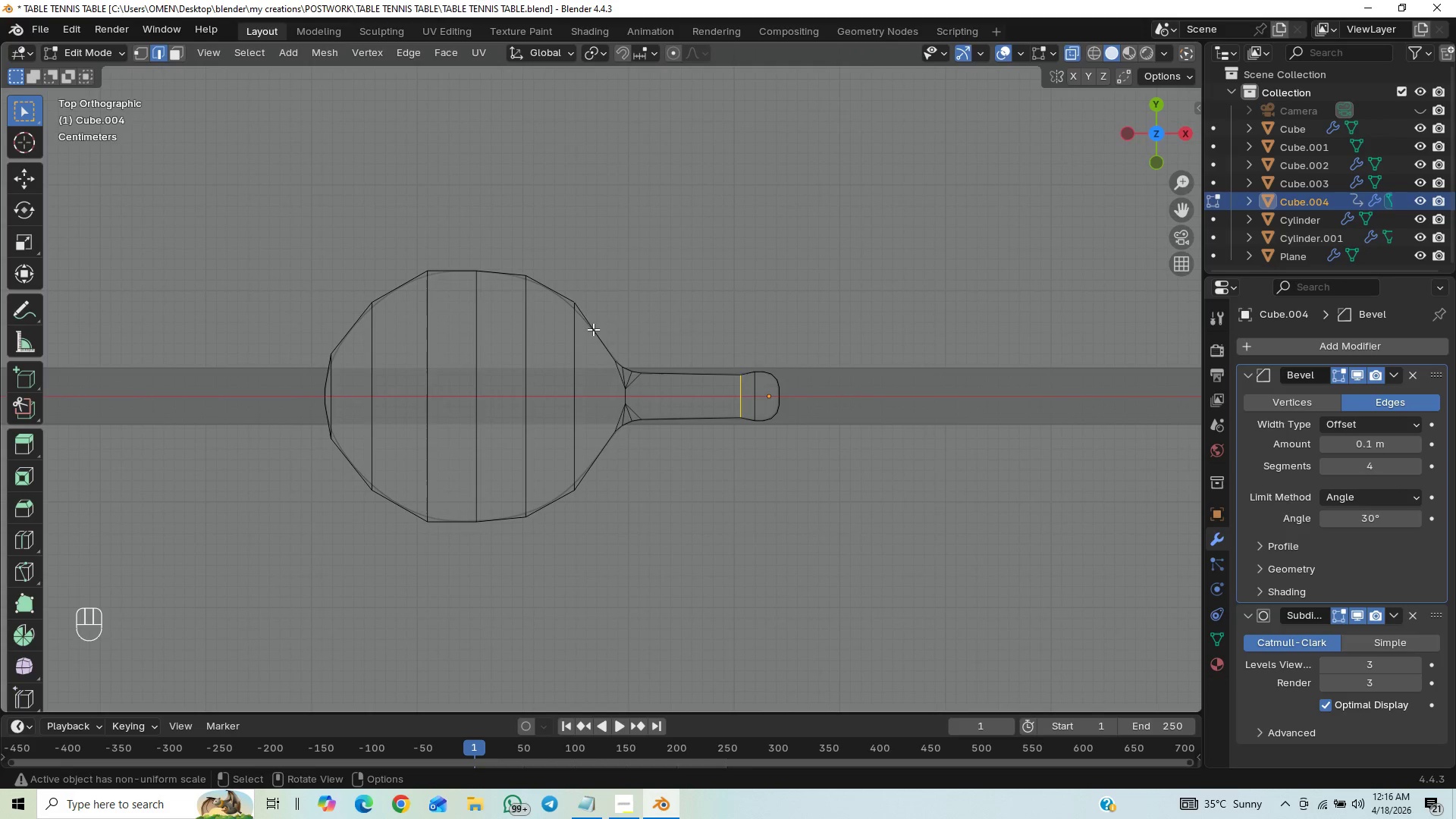 
scroll: coordinate [603, 331], scroll_direction: up, amount: 1.0
 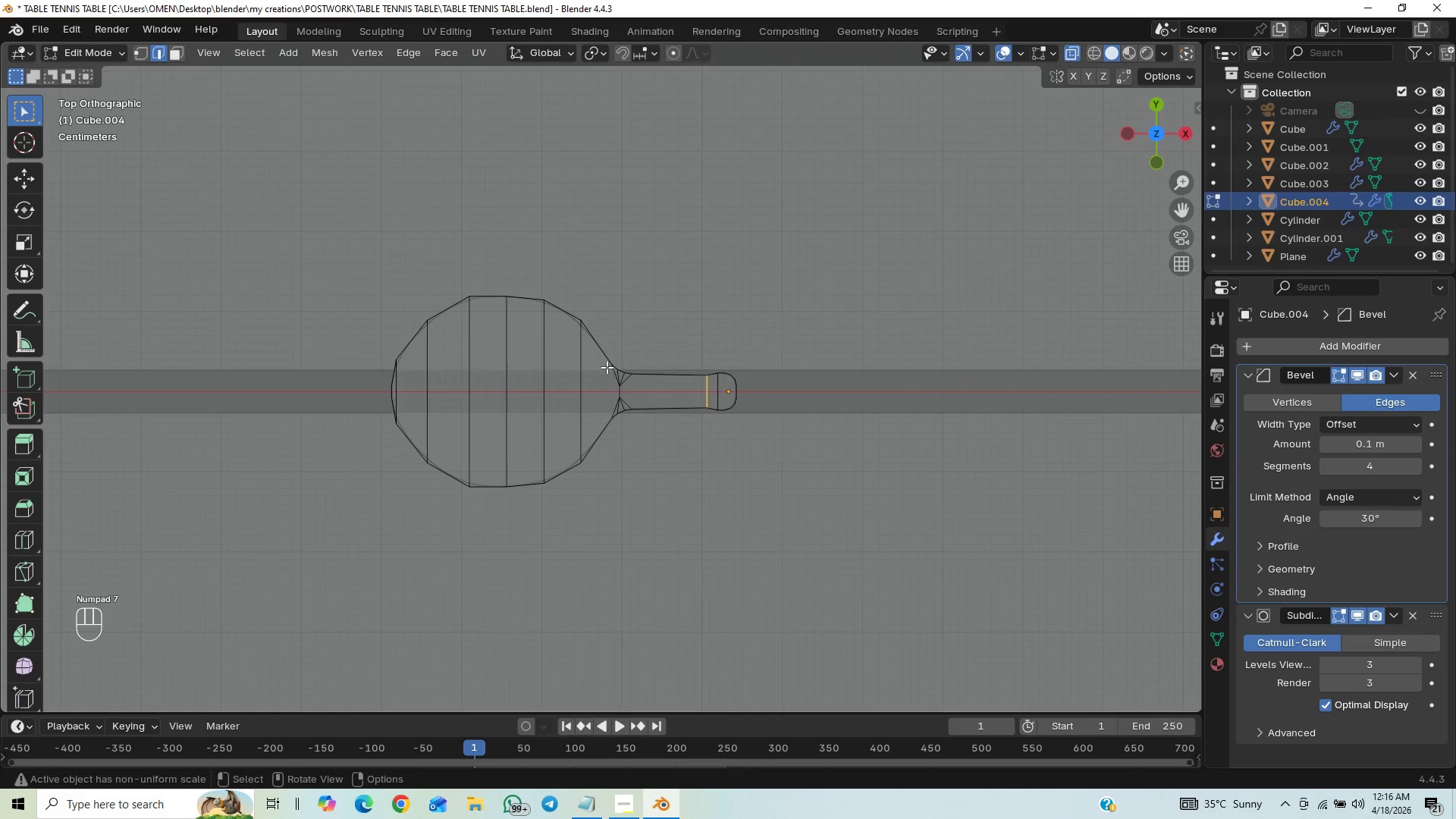 
key(3)
 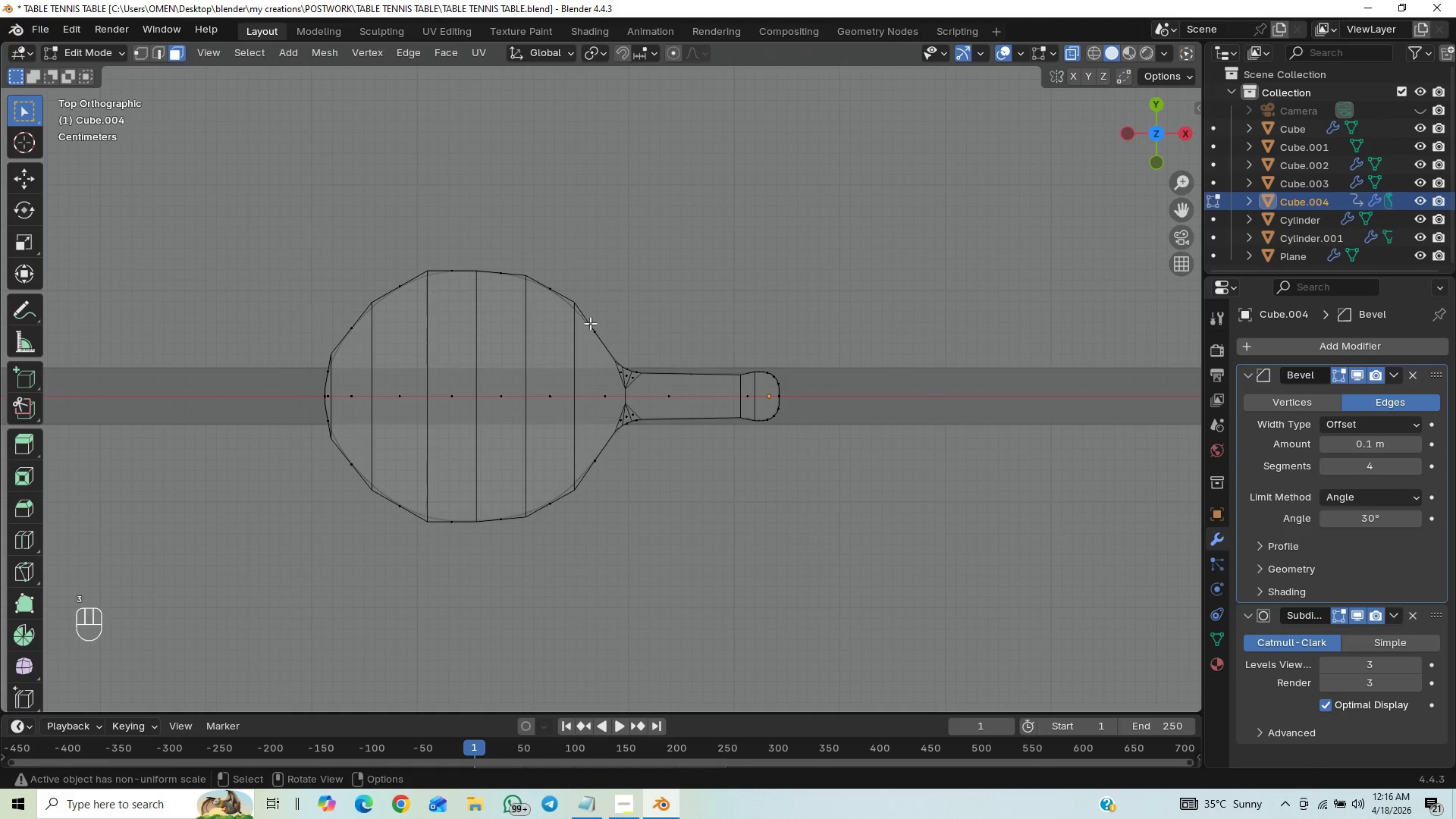 
left_click_drag(start_coordinate=[590, 322], to_coordinate=[801, 548])
 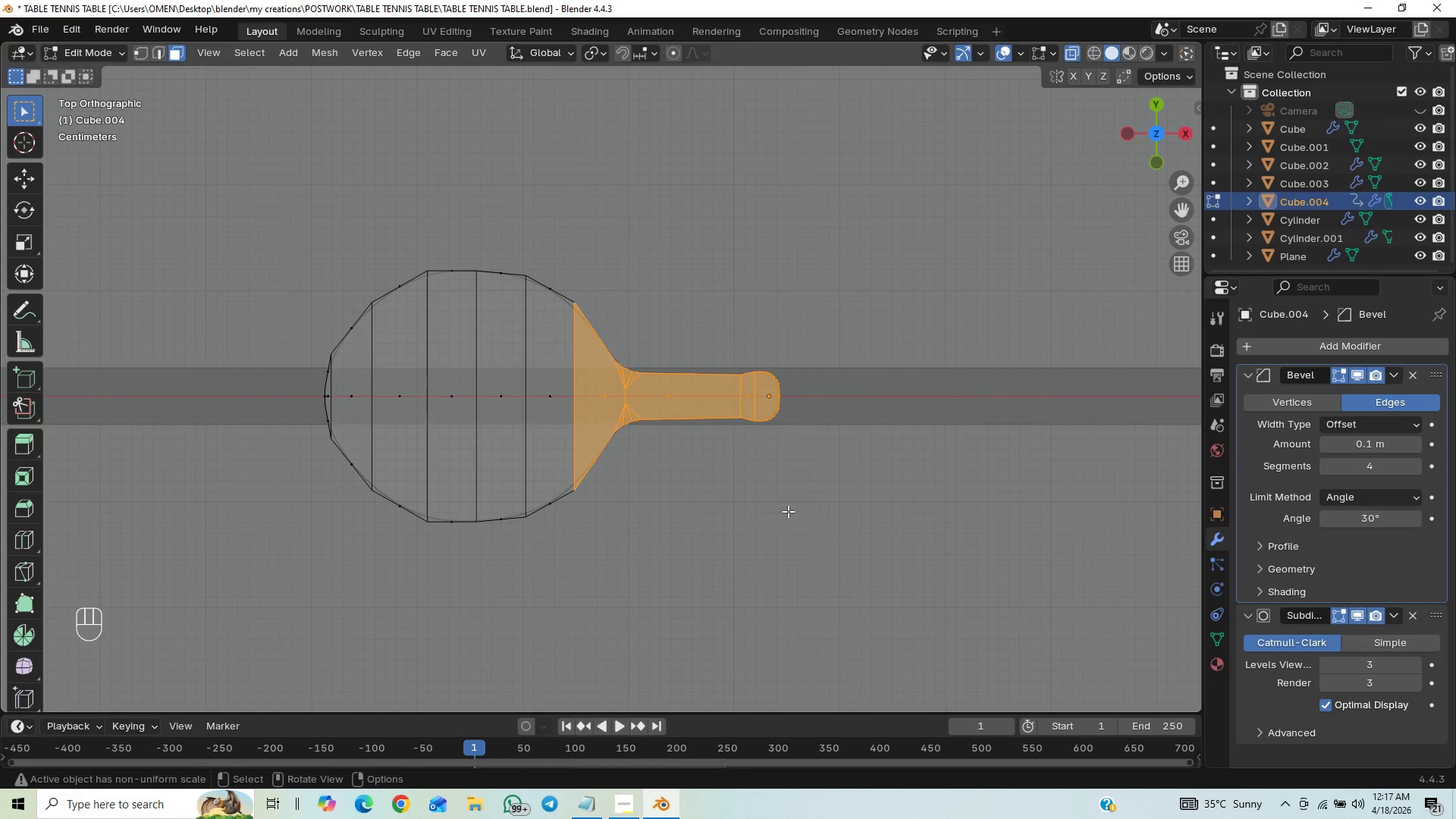 
wait(22.39)
 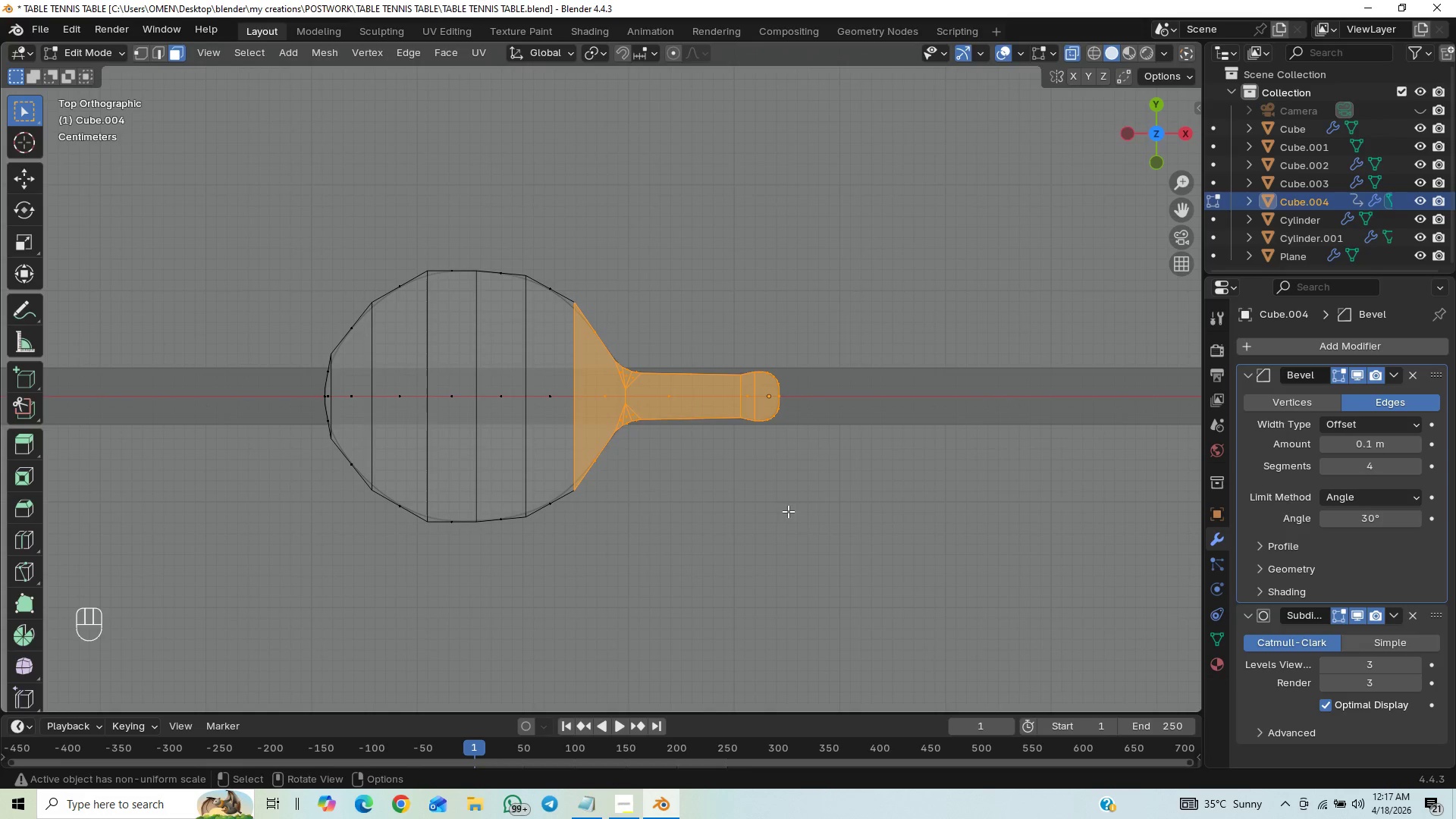 
mouse_move([1227, 636])
 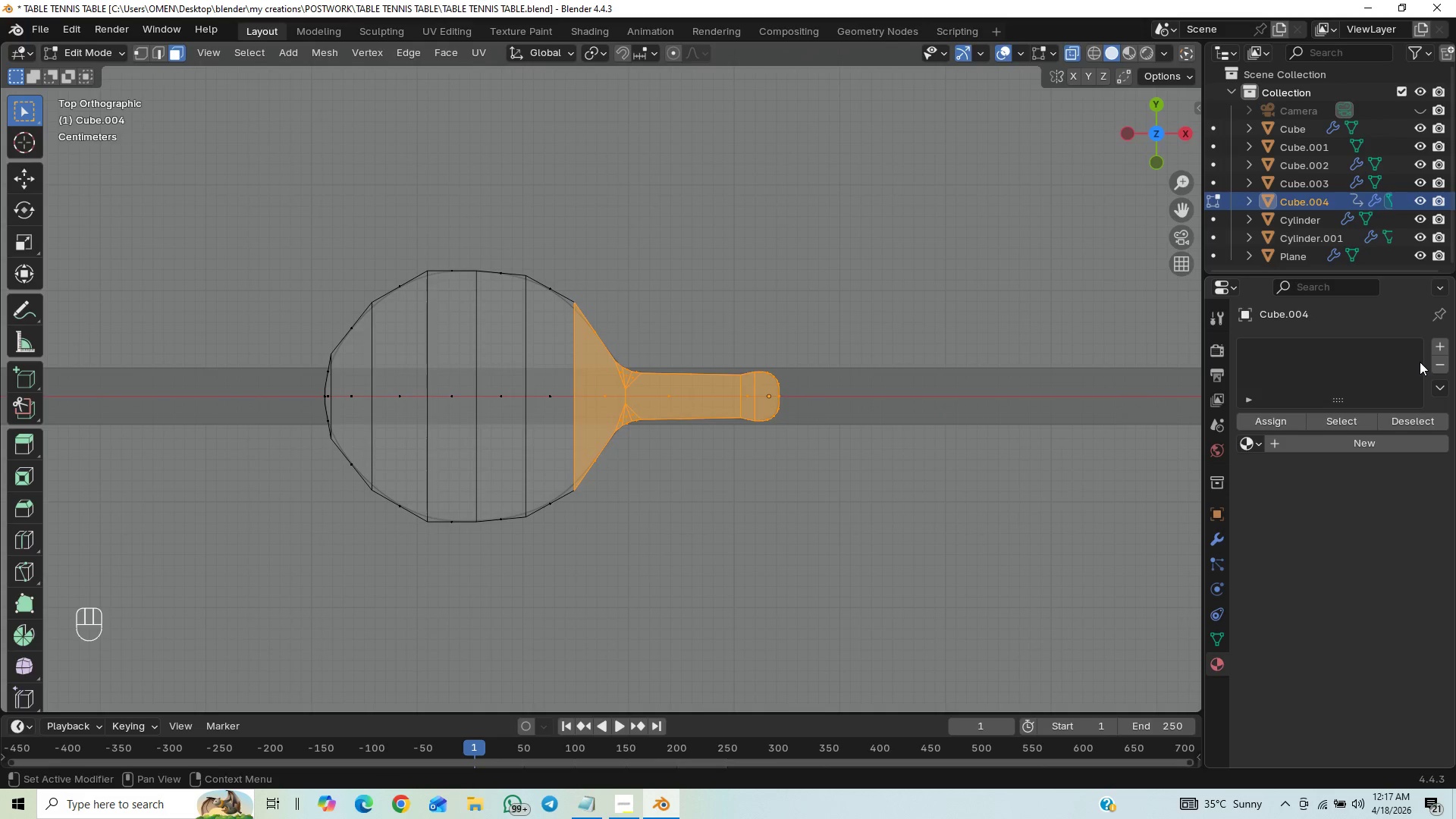 
left_click([1436, 341])
 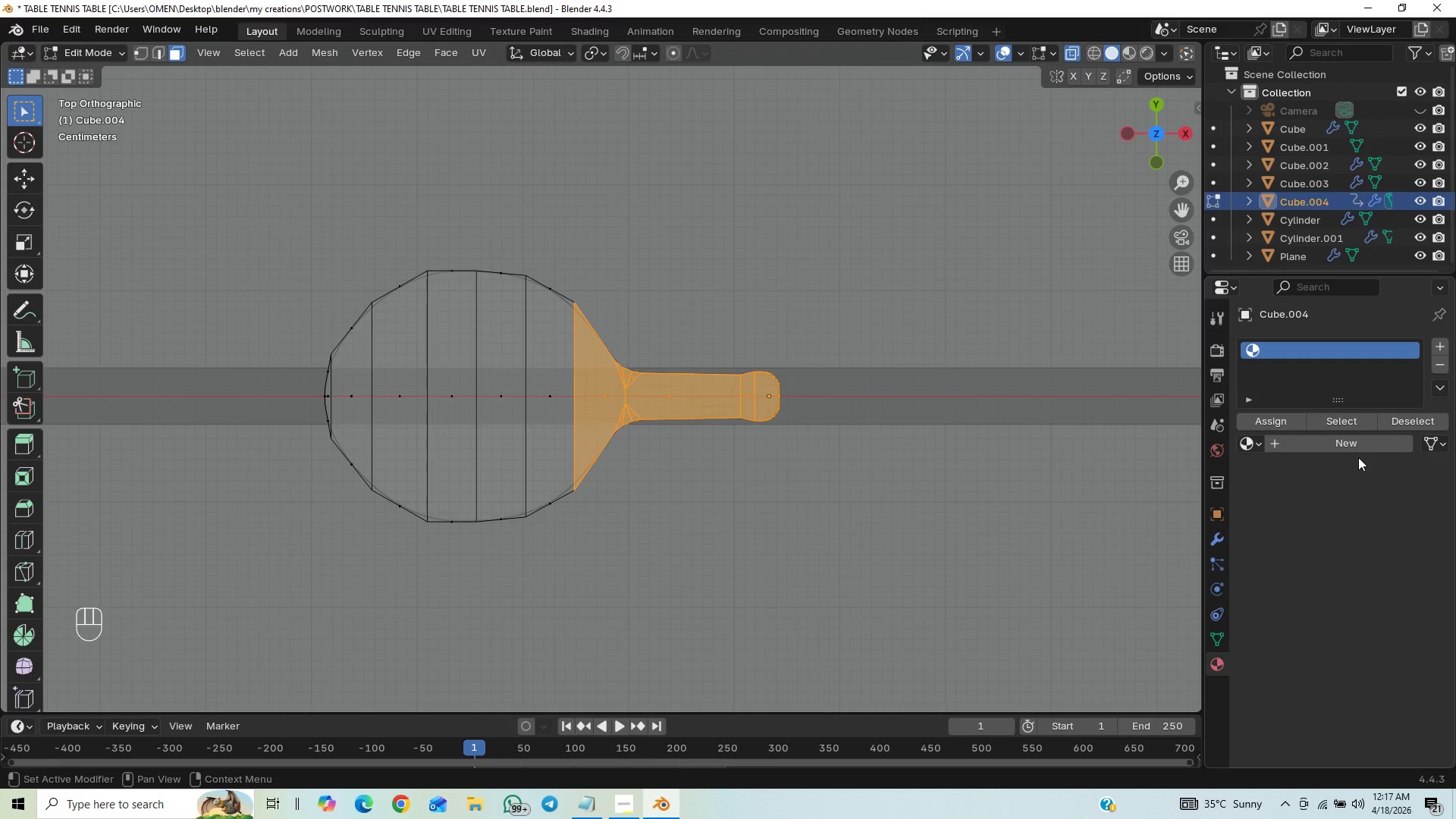 
left_click([1354, 444])
 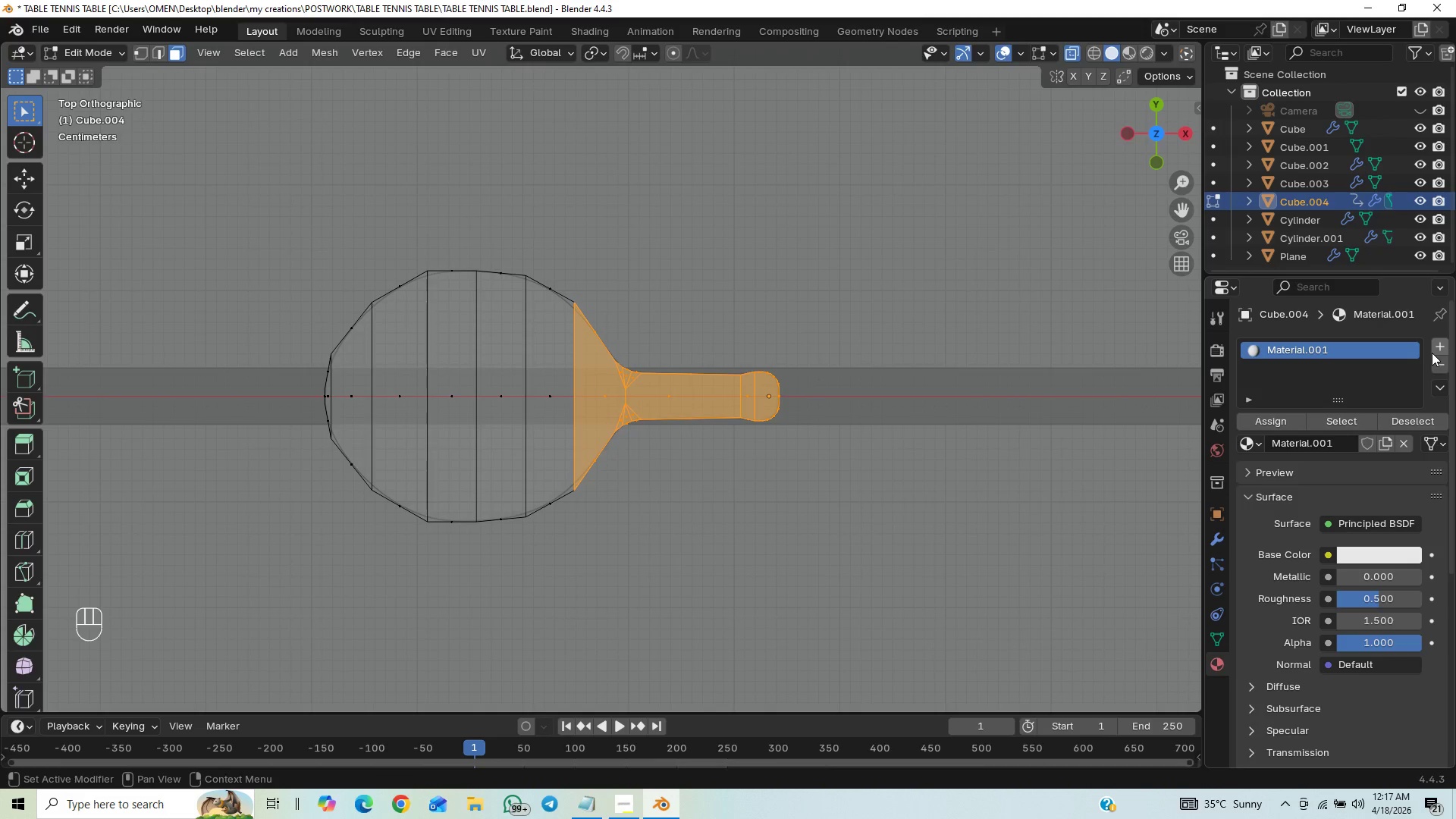 
left_click([1436, 350])
 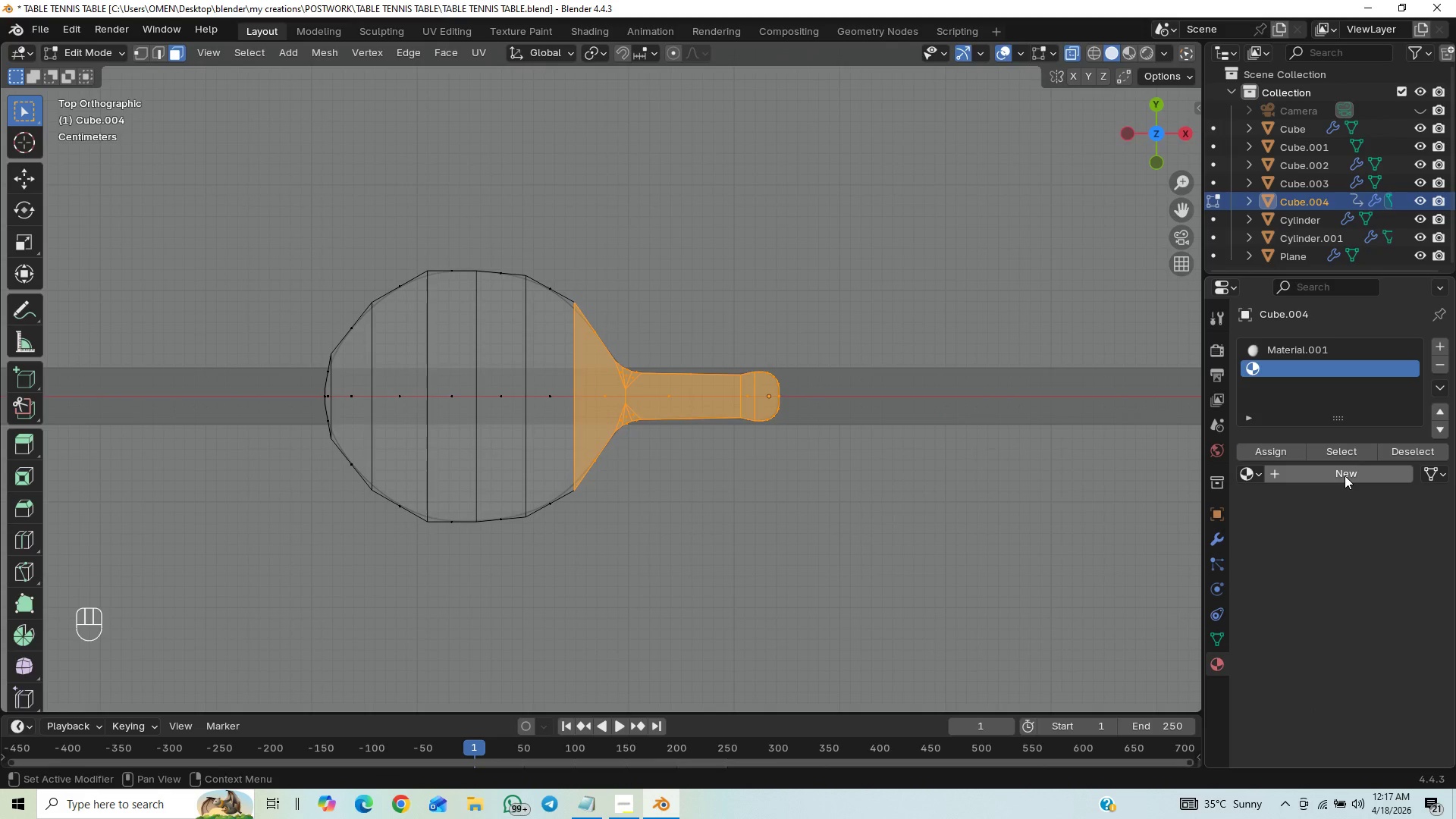 
left_click([1345, 475])
 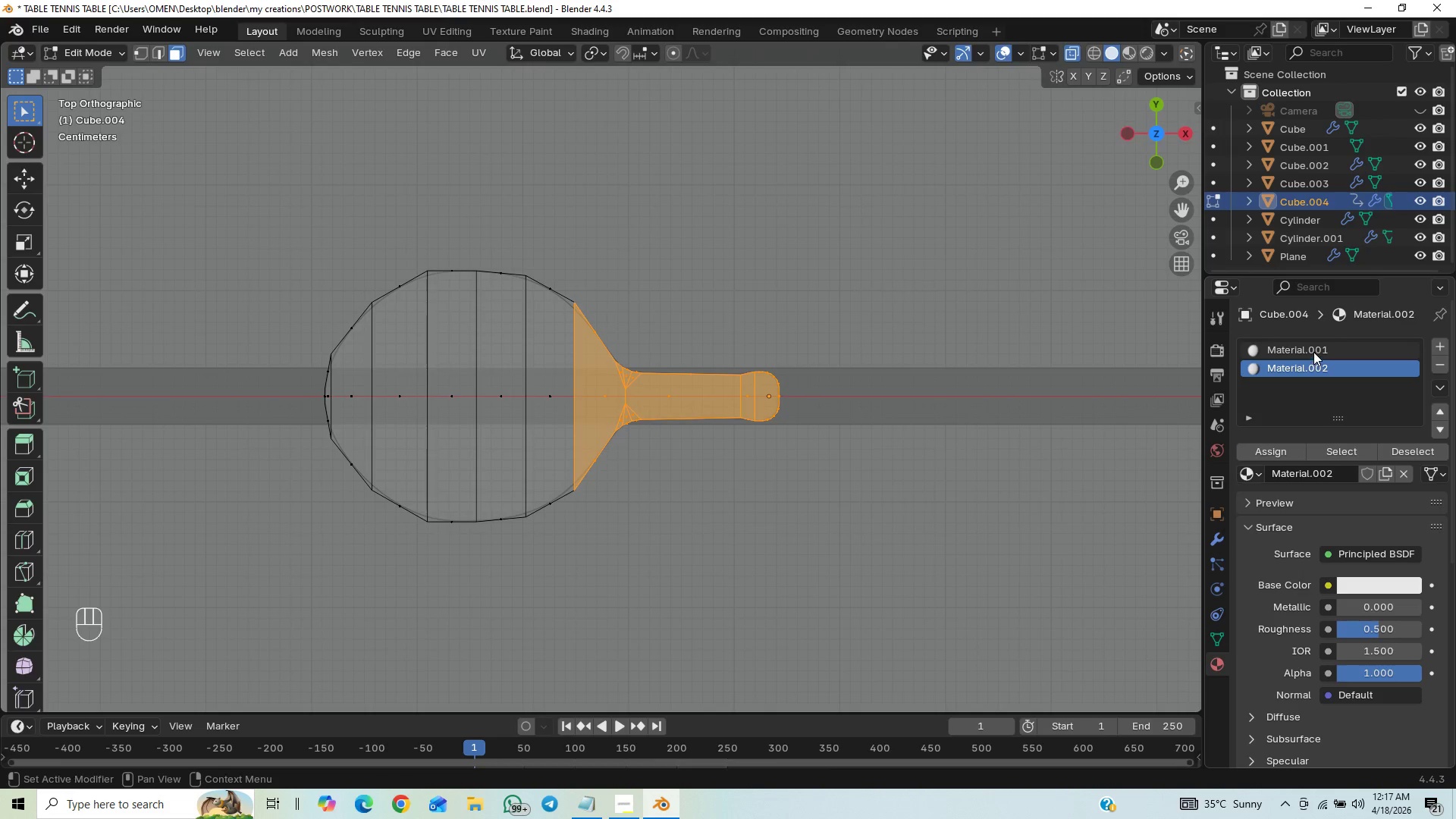 
left_click([1313, 352])
 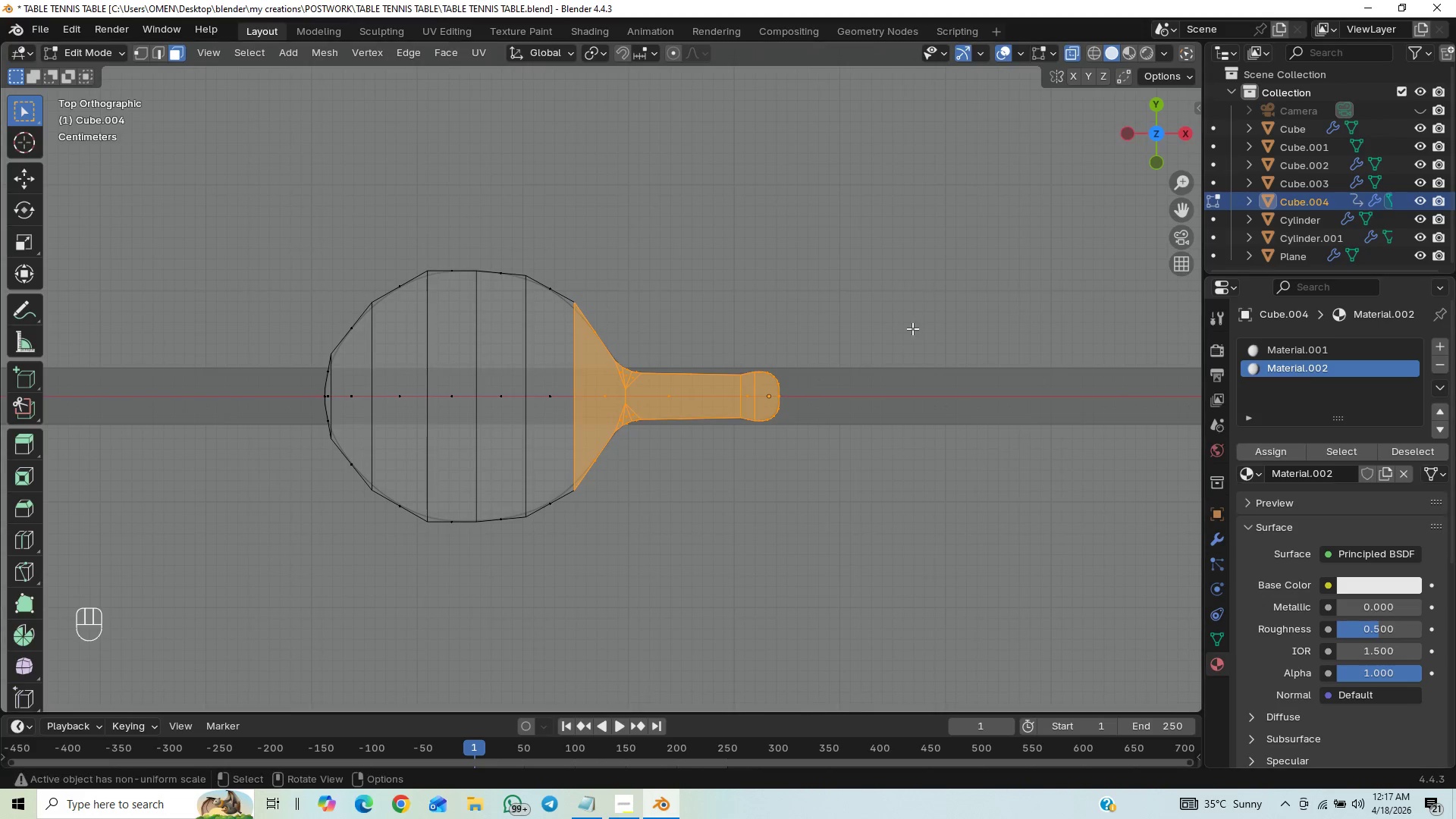 
wait(7.75)
 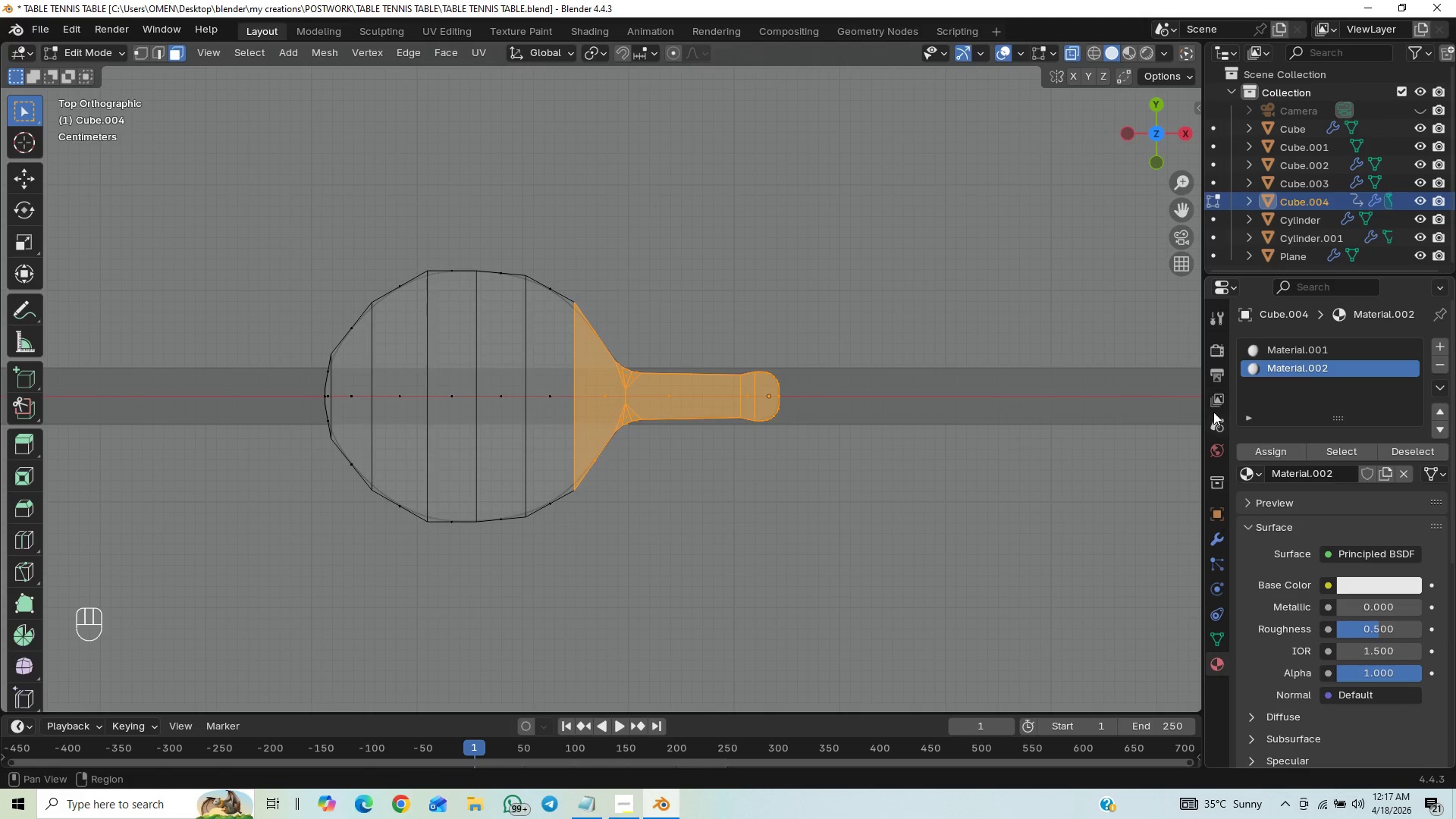 
double_click([1268, 452])
 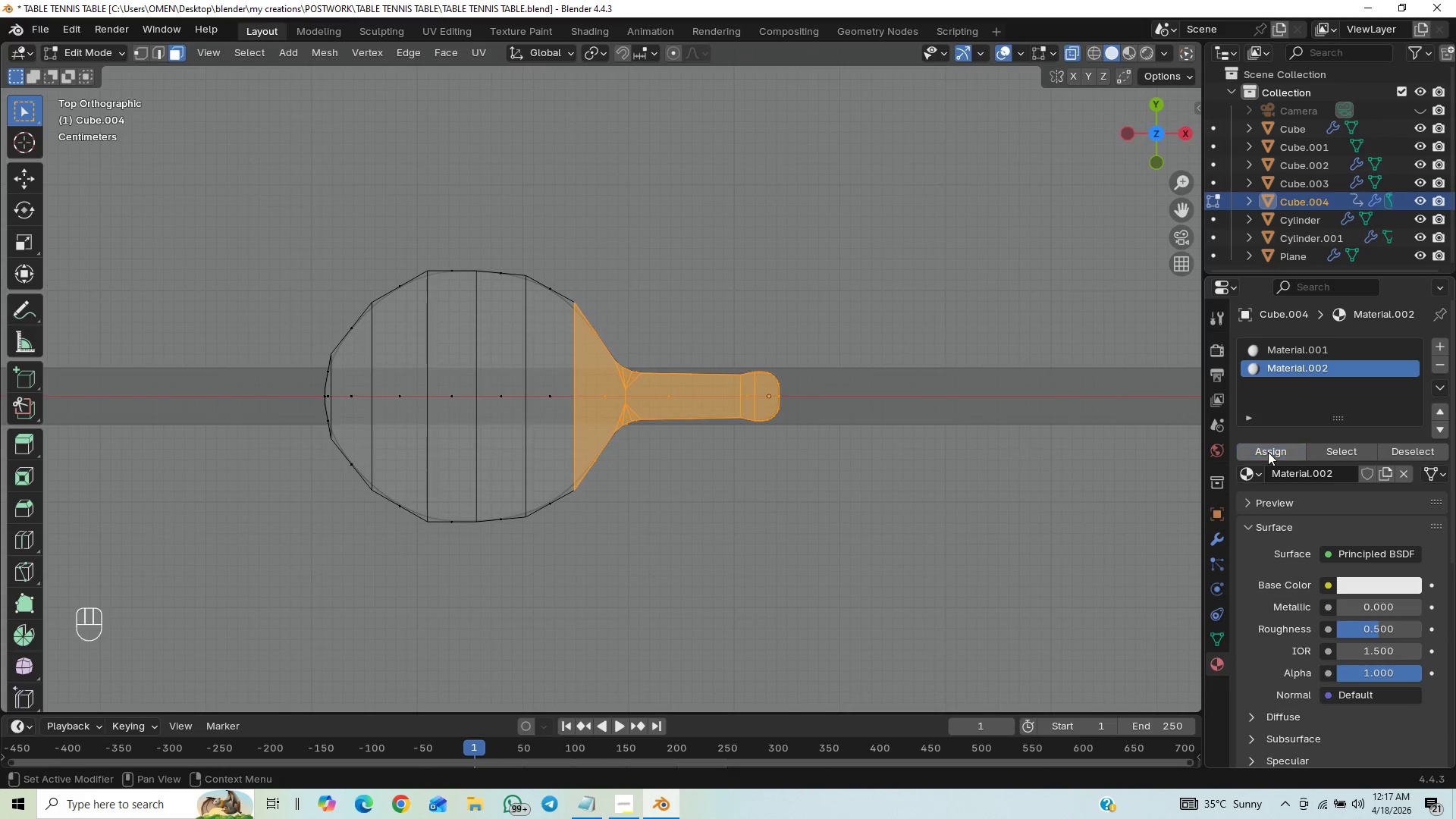 
triple_click([1268, 452])
 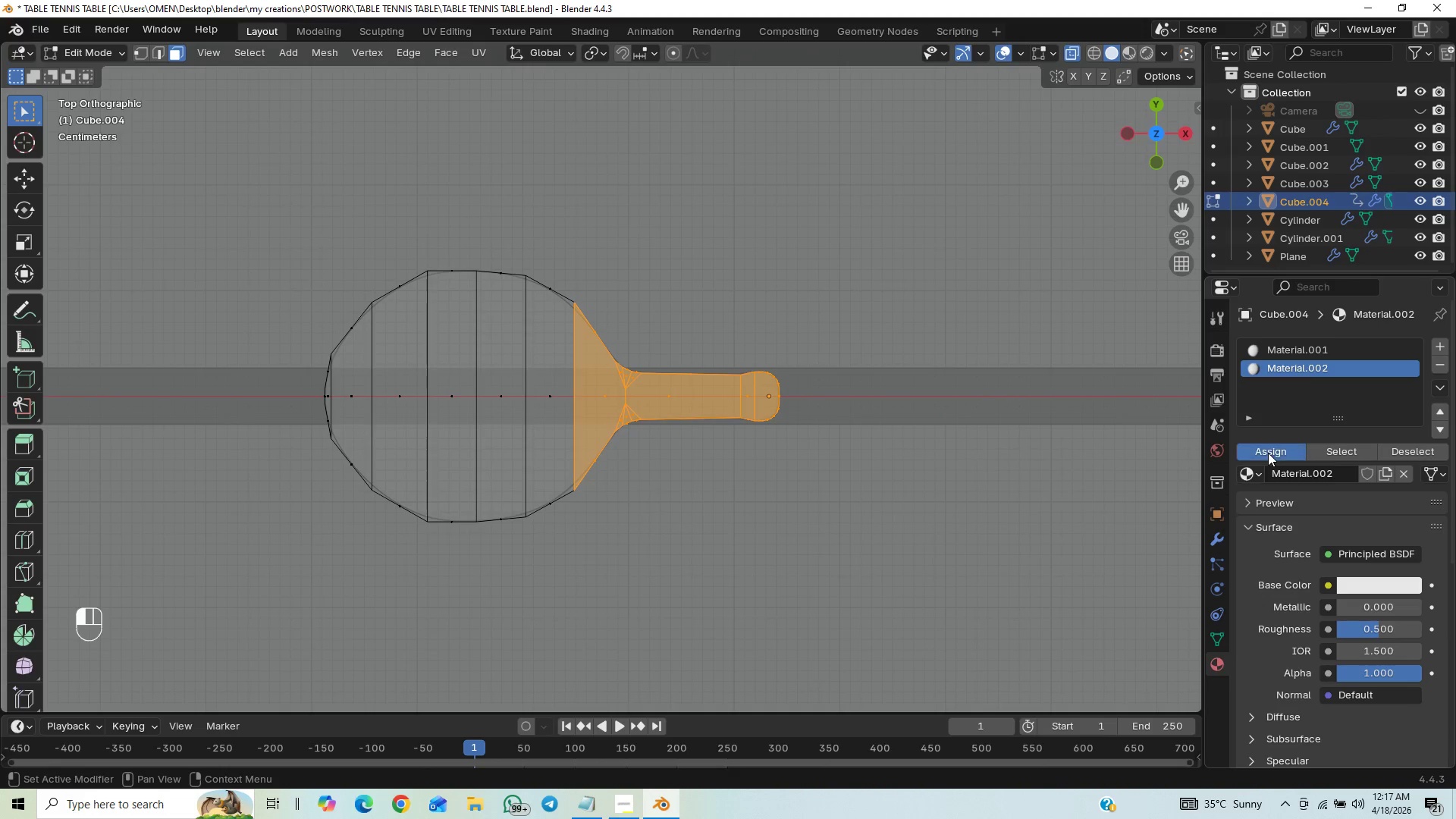 
double_click([1268, 453])
 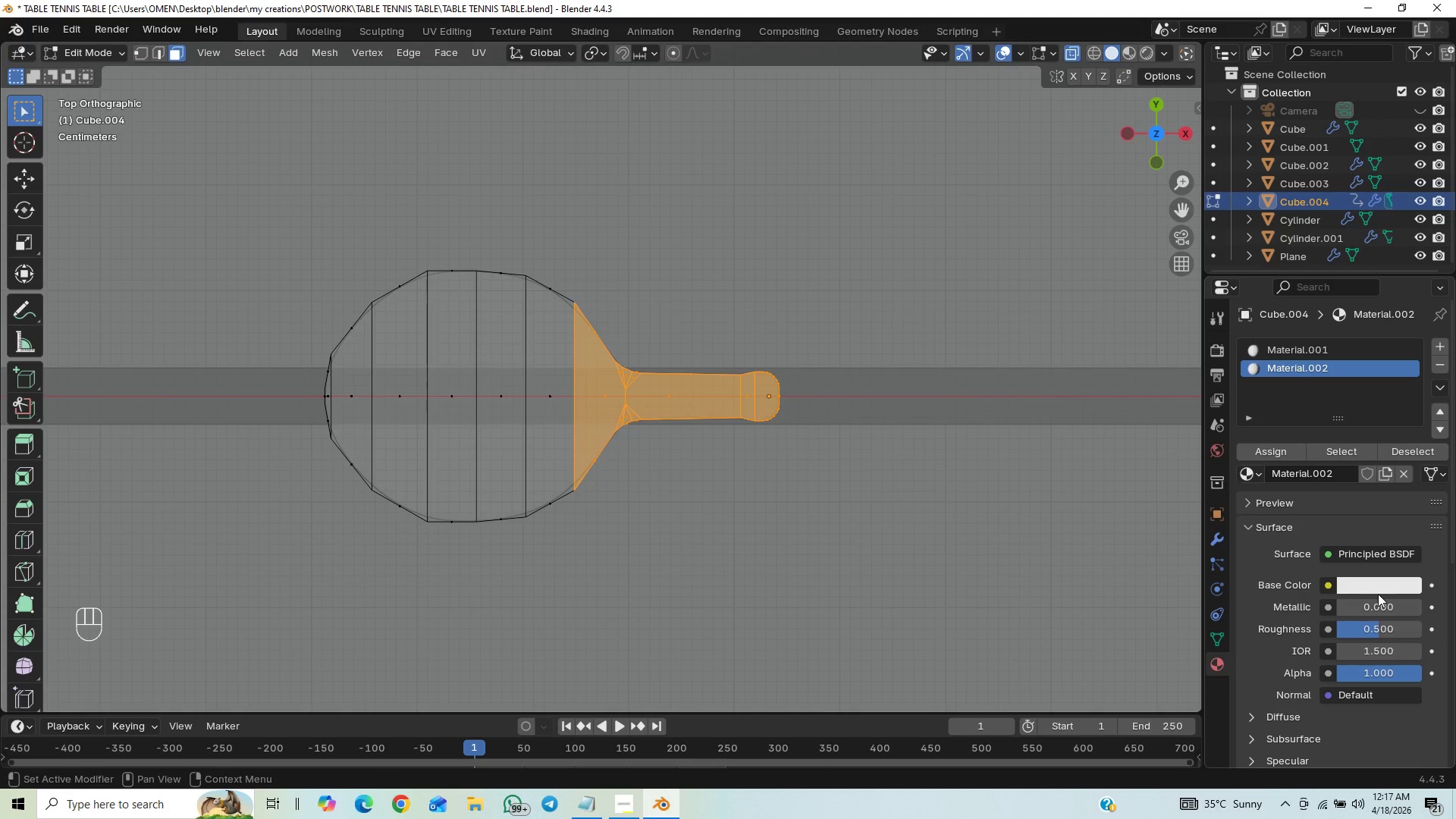 
left_click([1375, 588])
 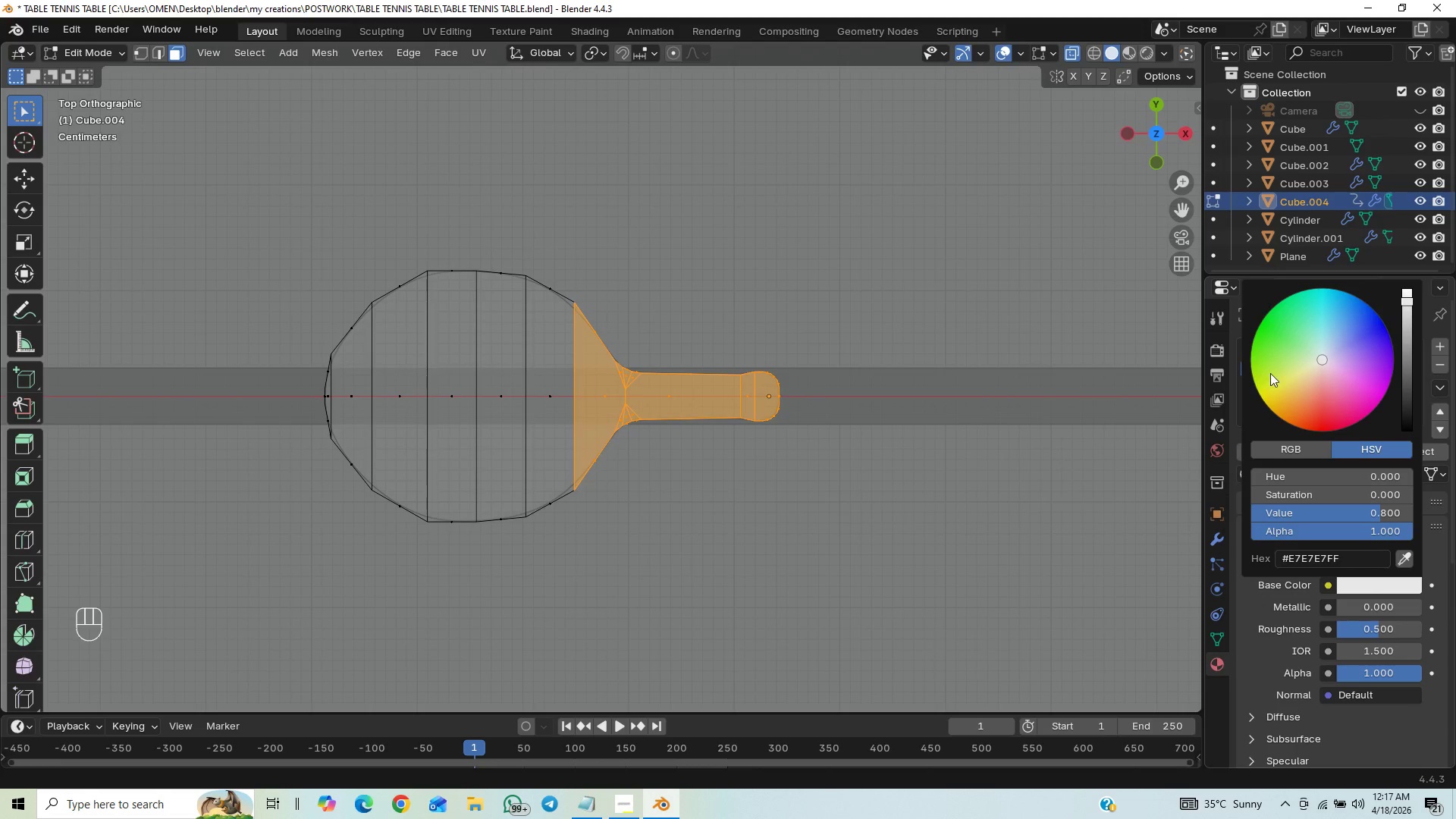 
left_click_drag(start_coordinate=[1280, 372], to_coordinate=[1274, 312])
 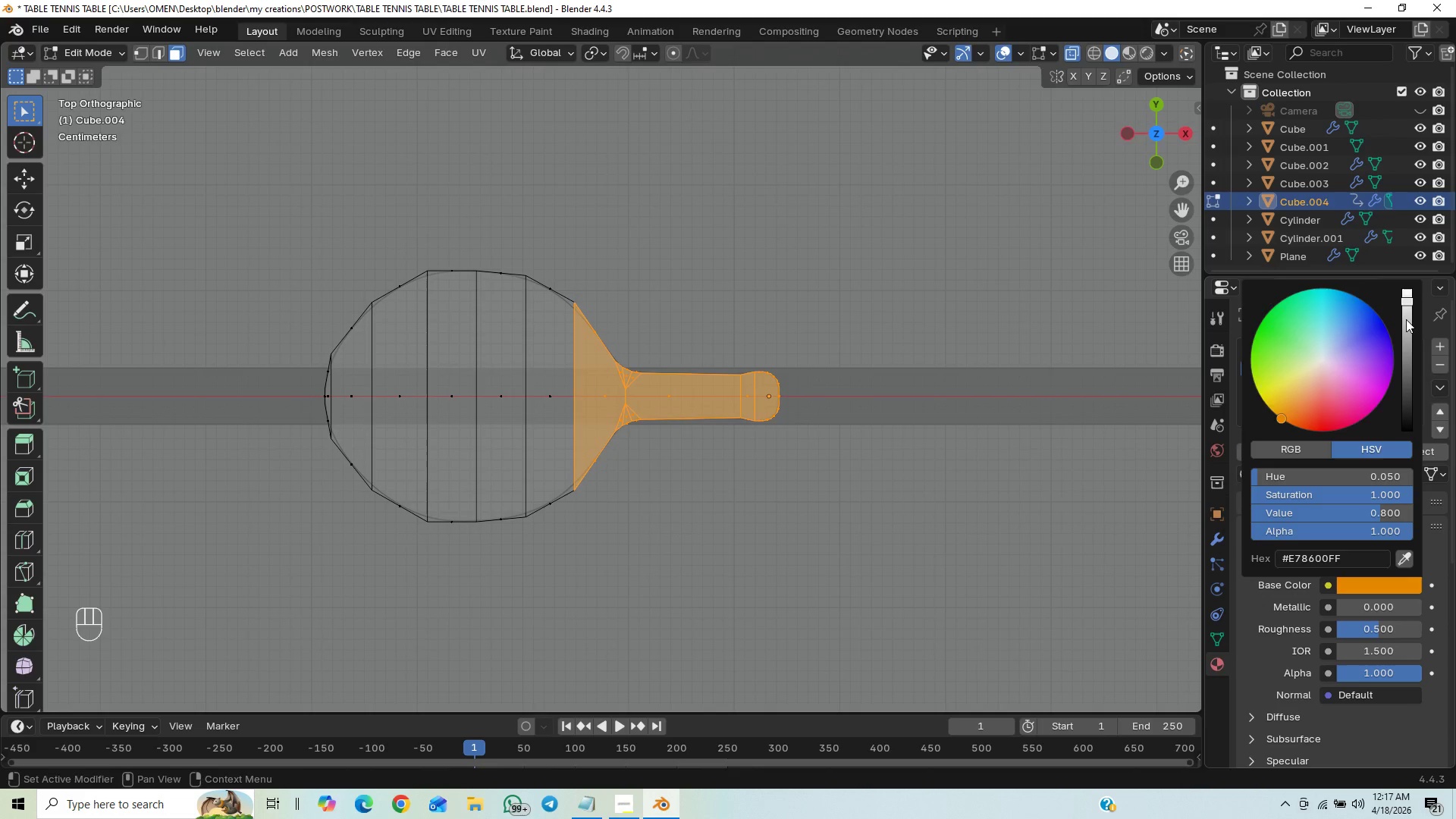 
left_click_drag(start_coordinate=[1405, 327], to_coordinate=[1404, 340])
 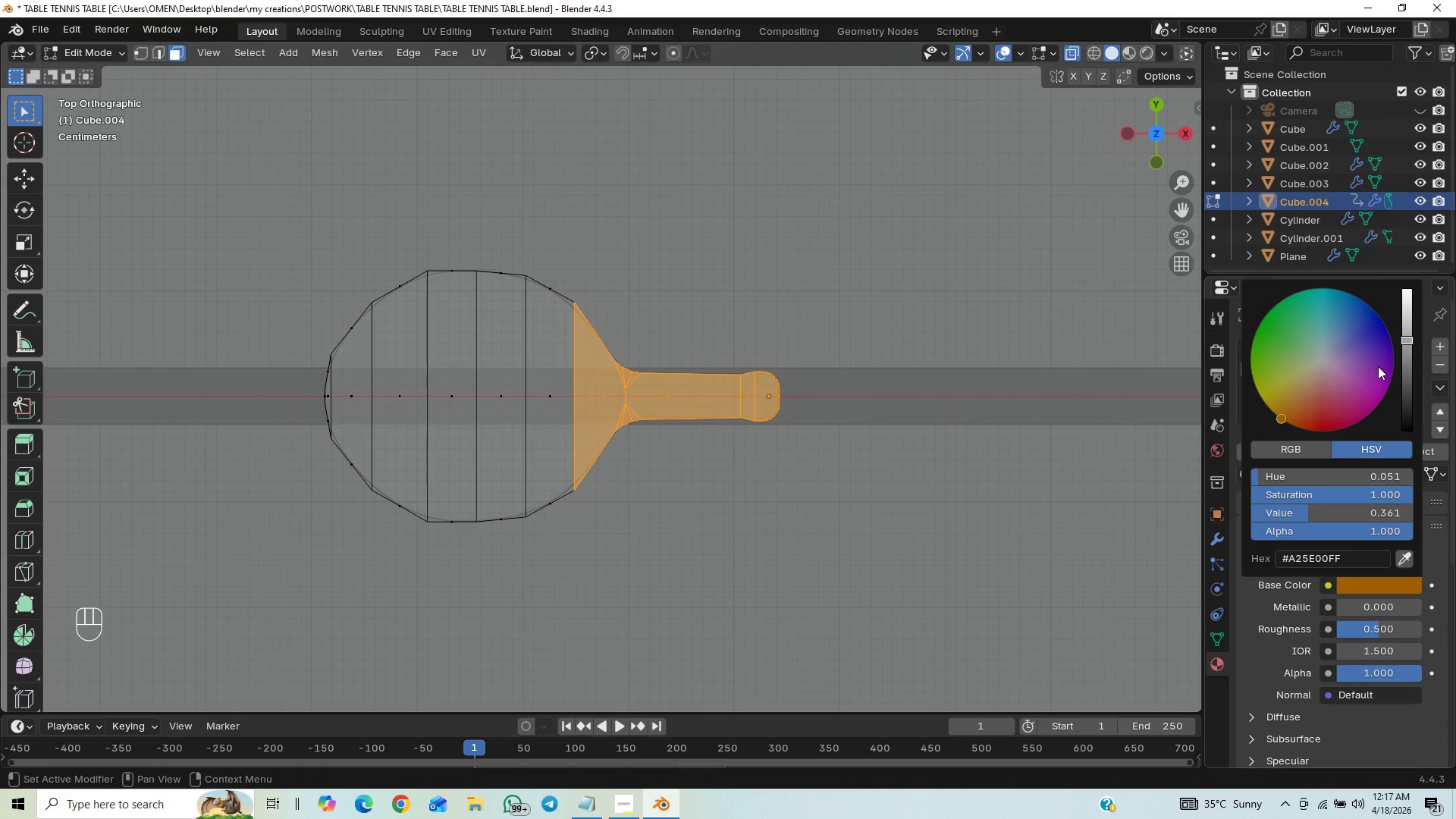 
left_click_drag(start_coordinate=[1407, 339], to_coordinate=[1407, 348])
 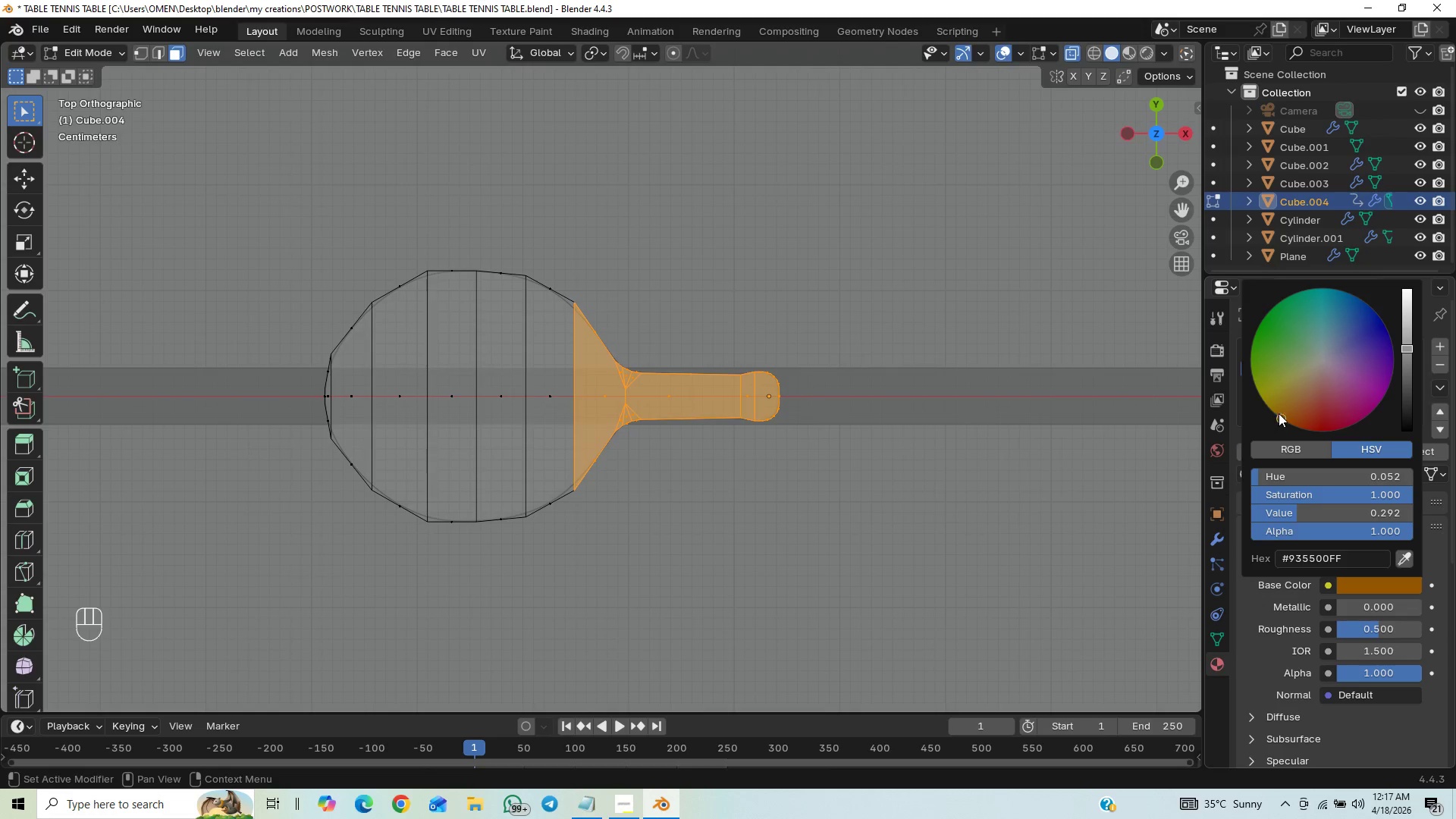 
left_click_drag(start_coordinate=[1279, 413], to_coordinate=[1272, 409])
 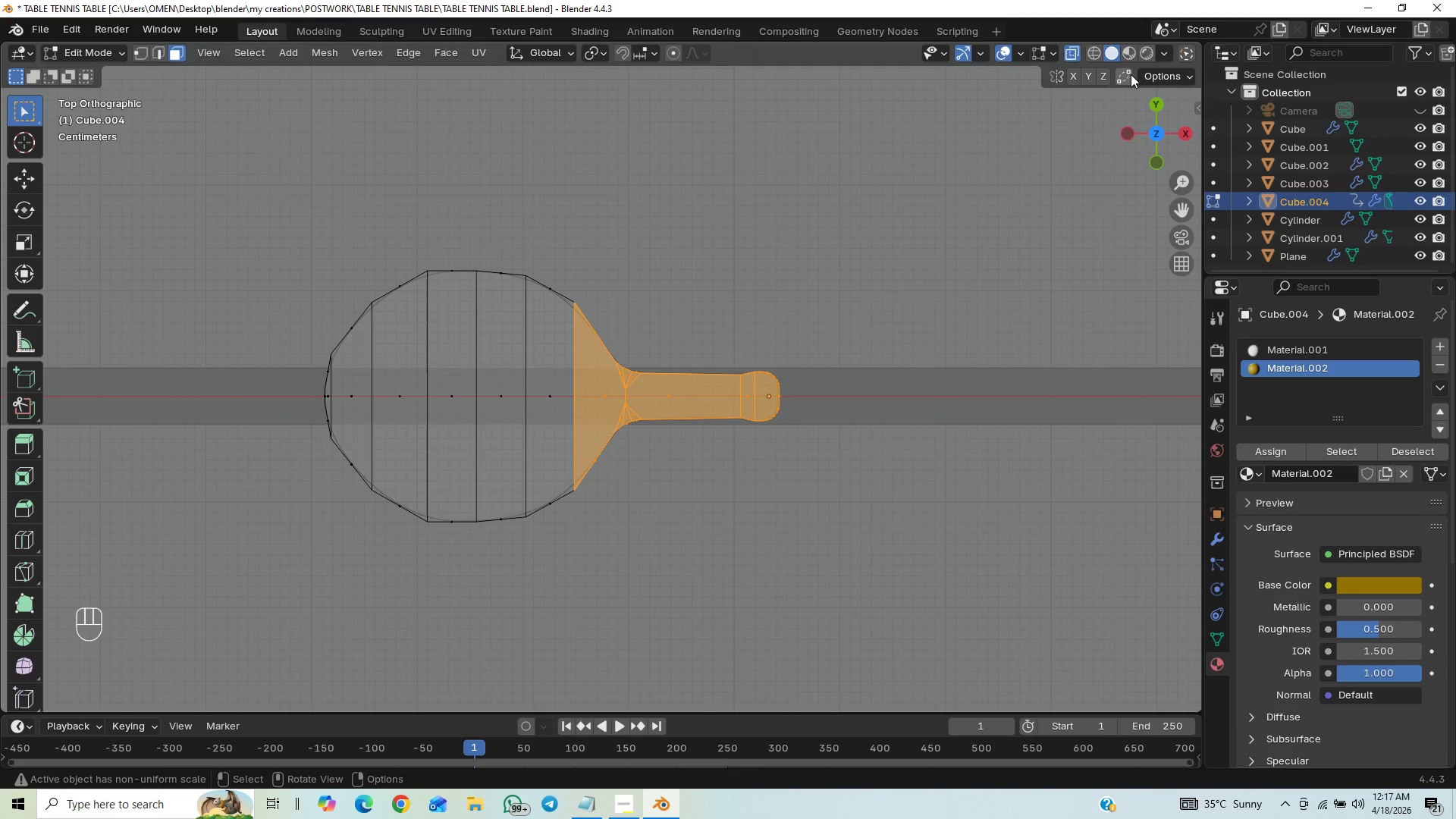 
left_click([1133, 49])
 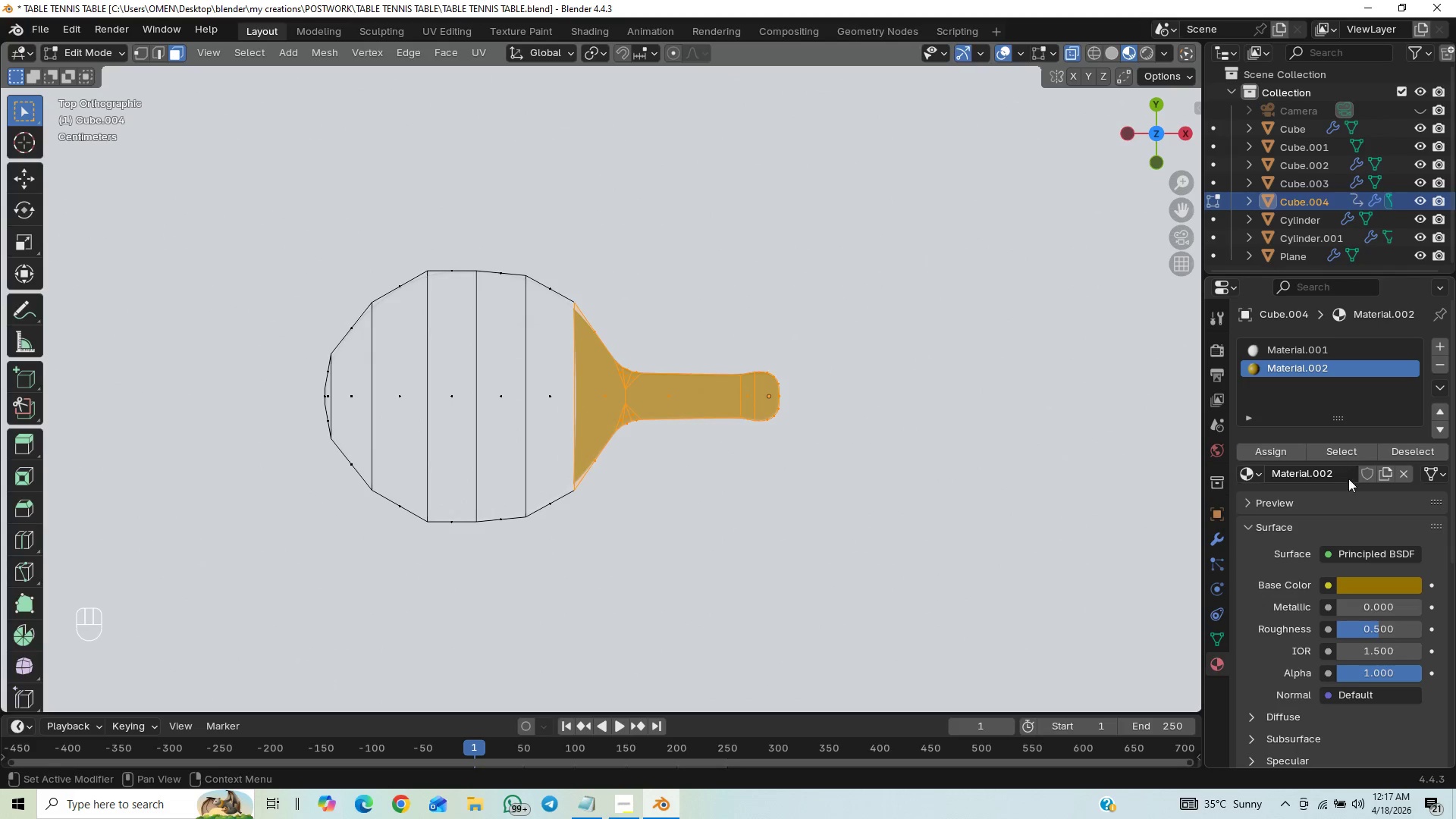 
left_click([1363, 591])
 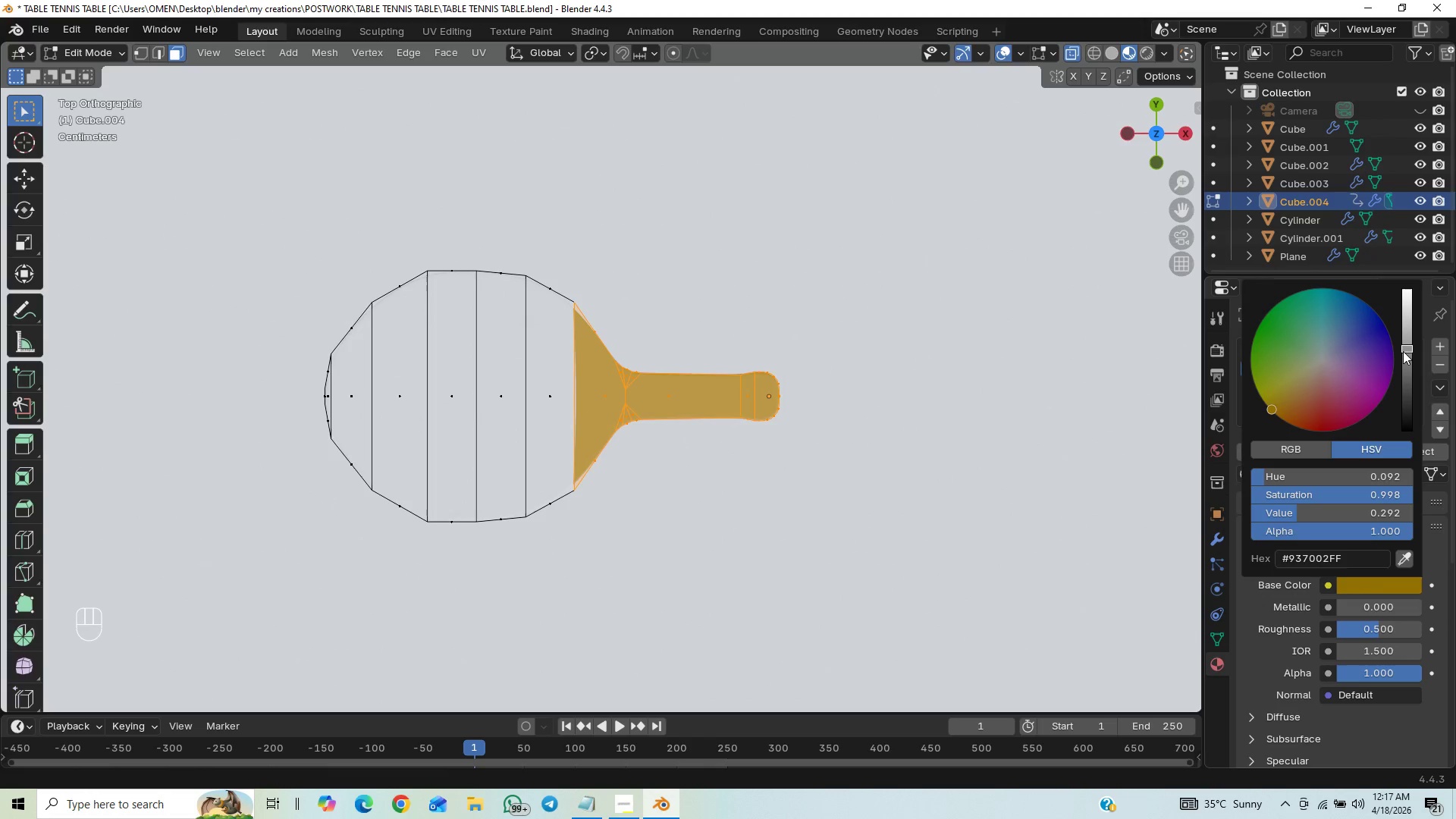 
left_click_drag(start_coordinate=[1404, 354], to_coordinate=[1404, 367])
 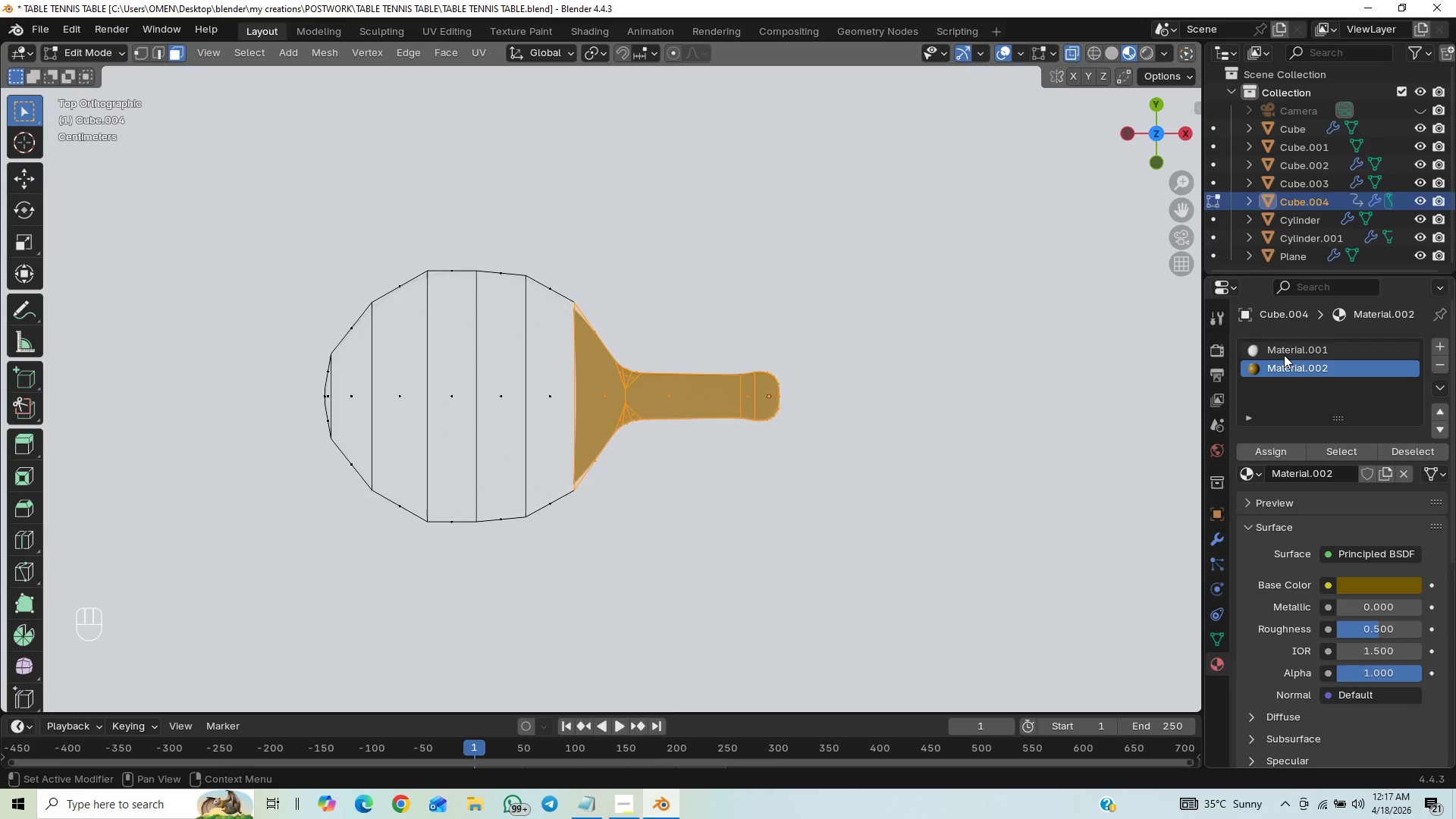 
left_click([1284, 354])
 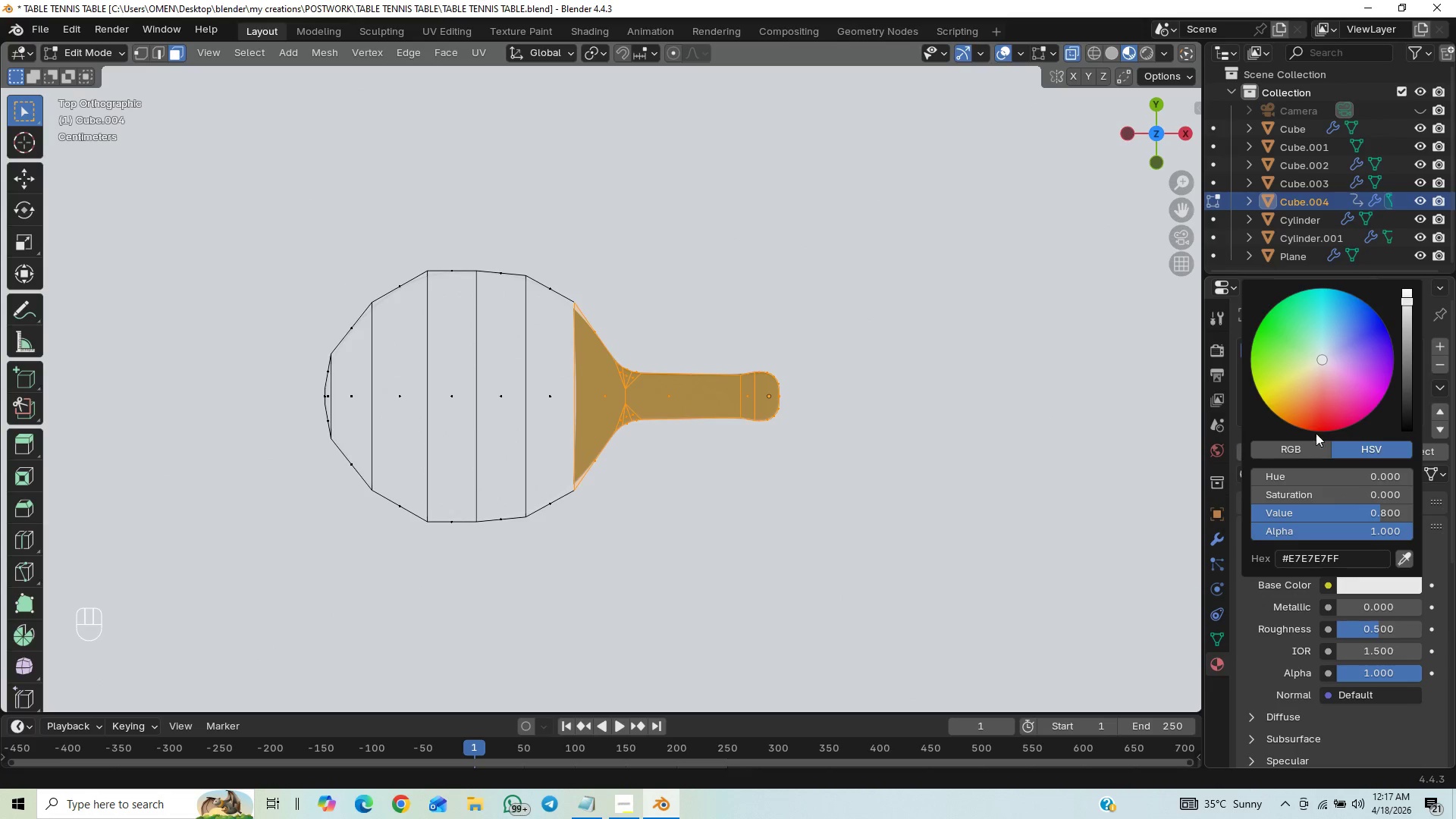 
left_click_drag(start_coordinate=[1318, 422], to_coordinate=[1313, 323])
 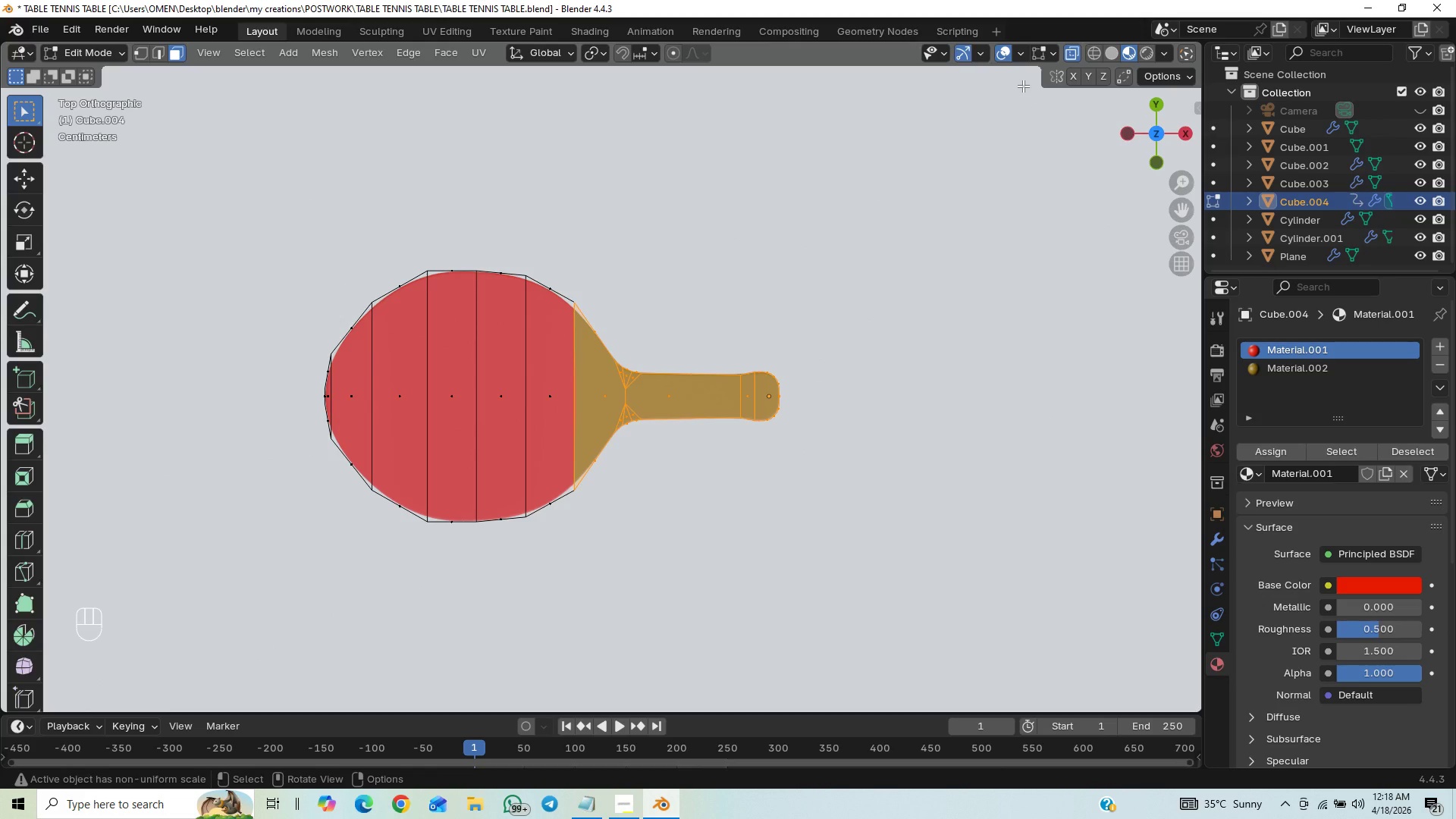 
wait(13.14)
 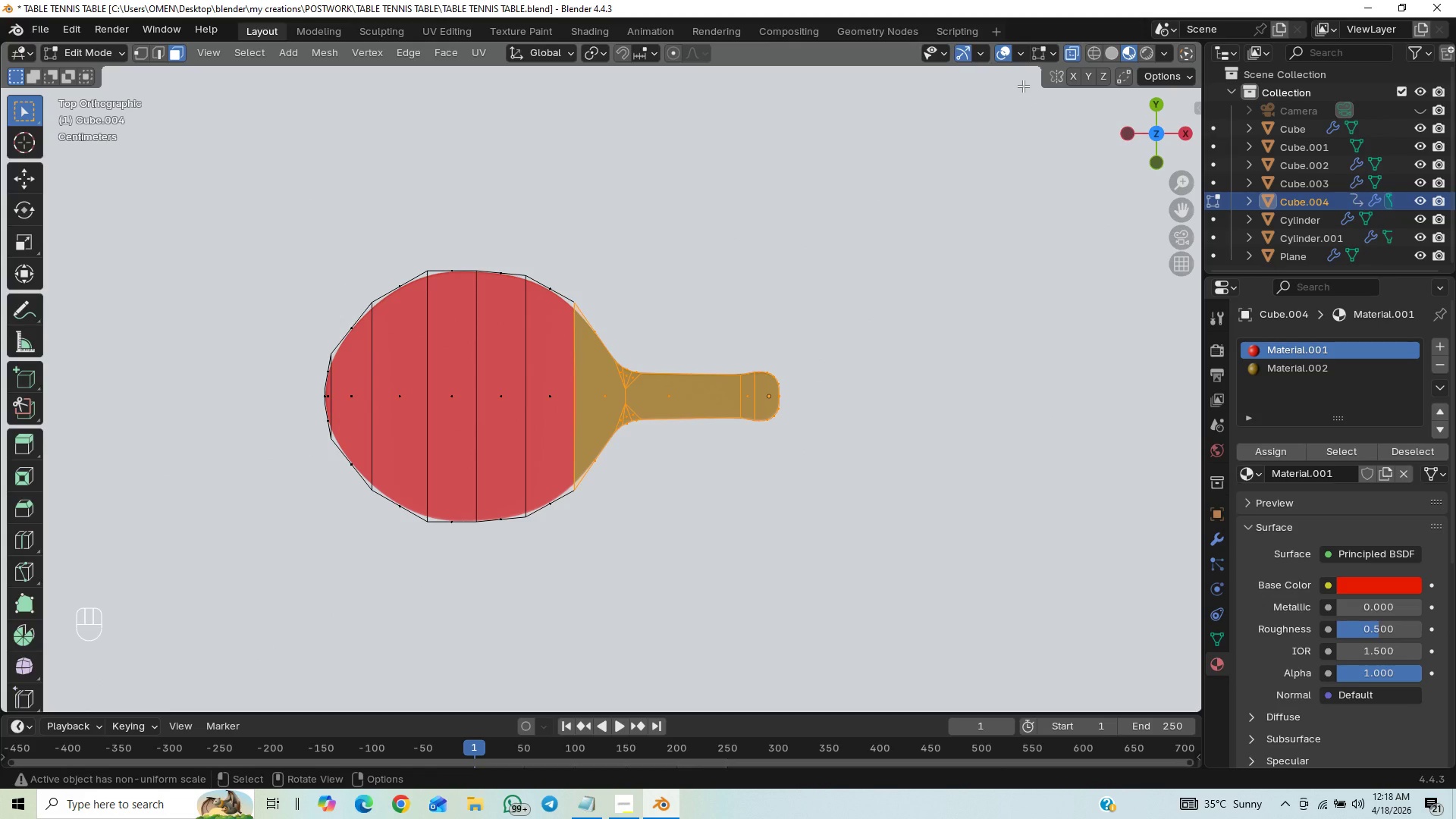 
scroll: coordinate [727, 444], scroll_direction: up, amount: 1.0
 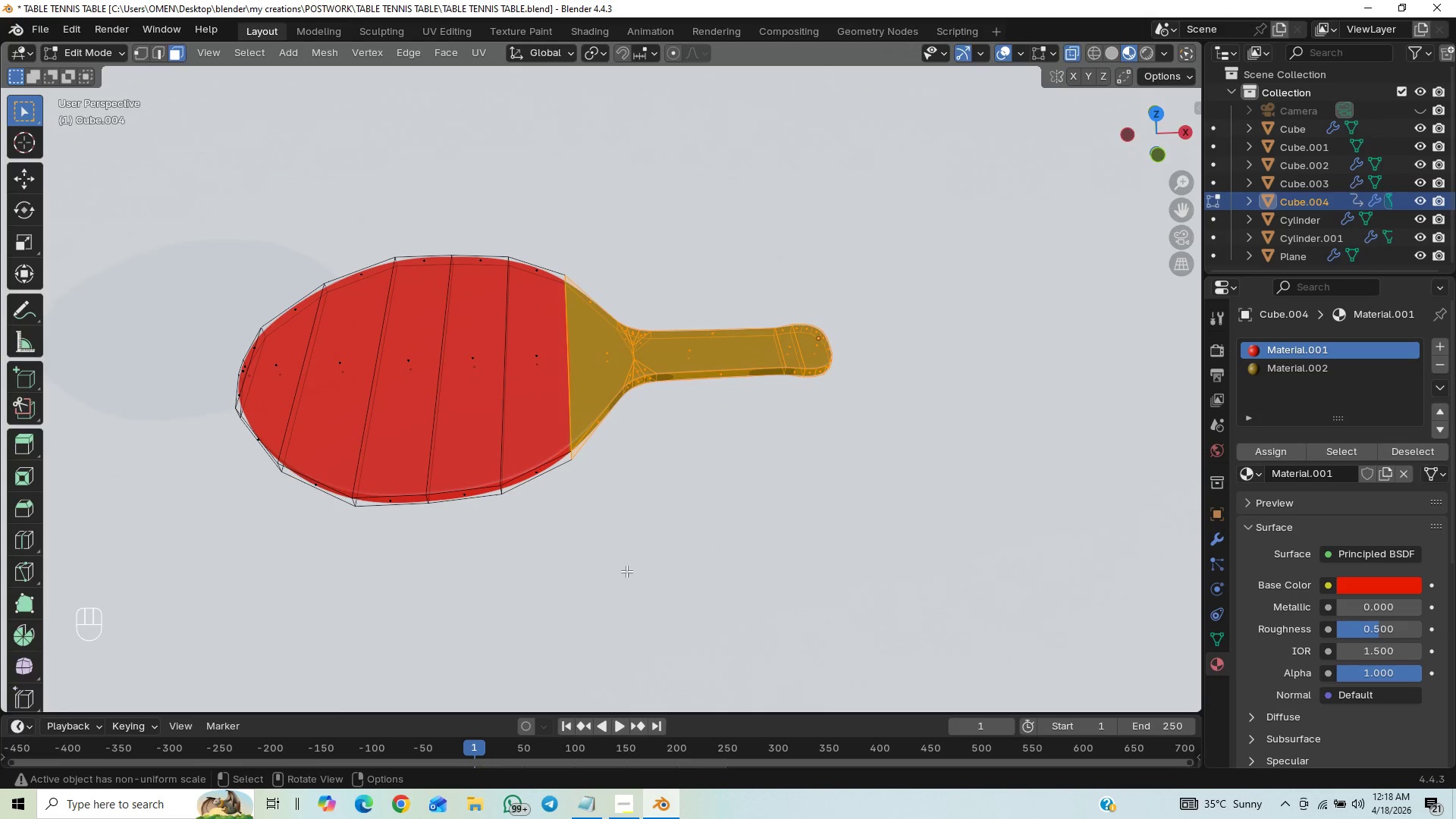 
wait(14.16)
 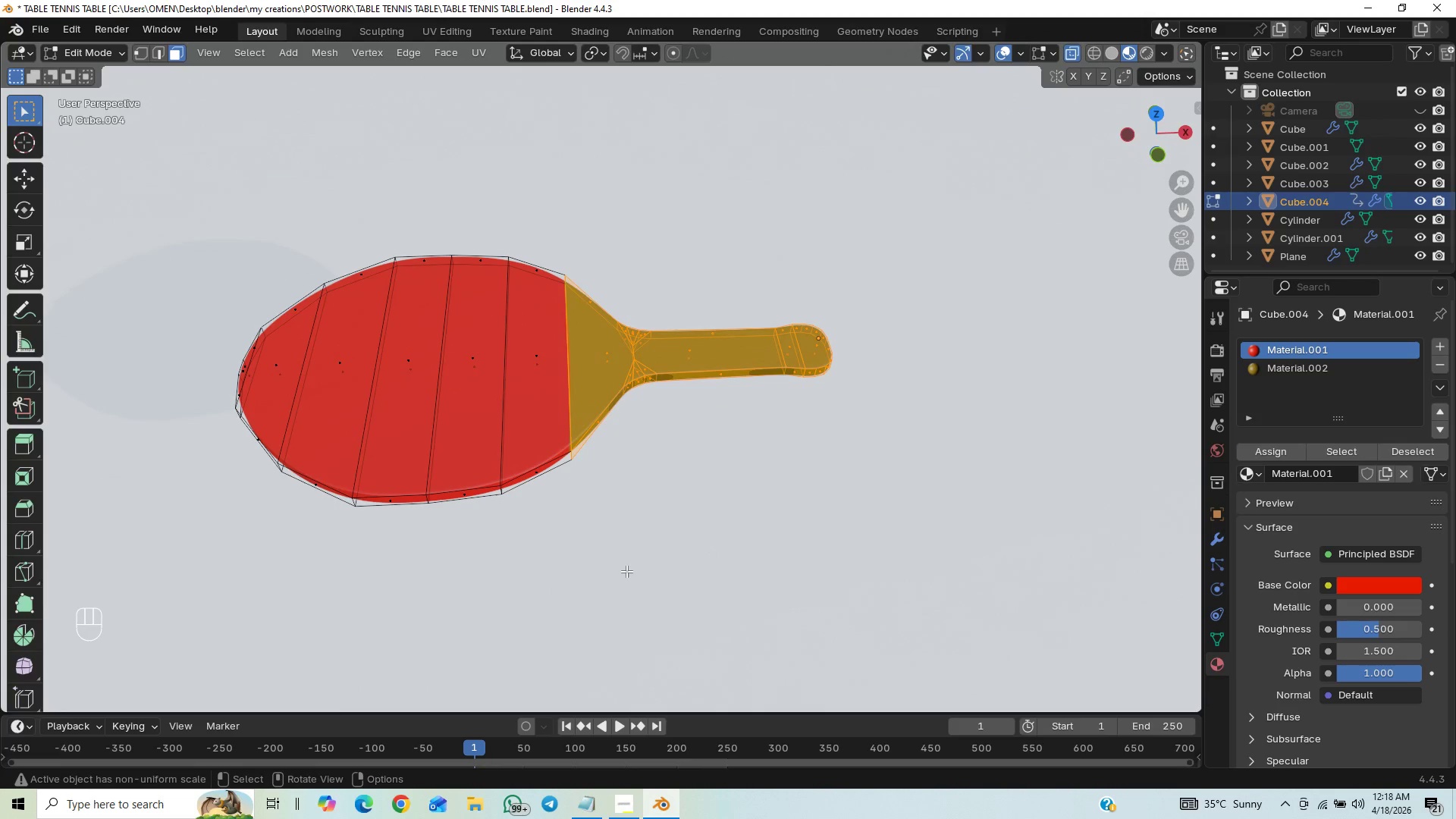 
left_click([1105, 56])
 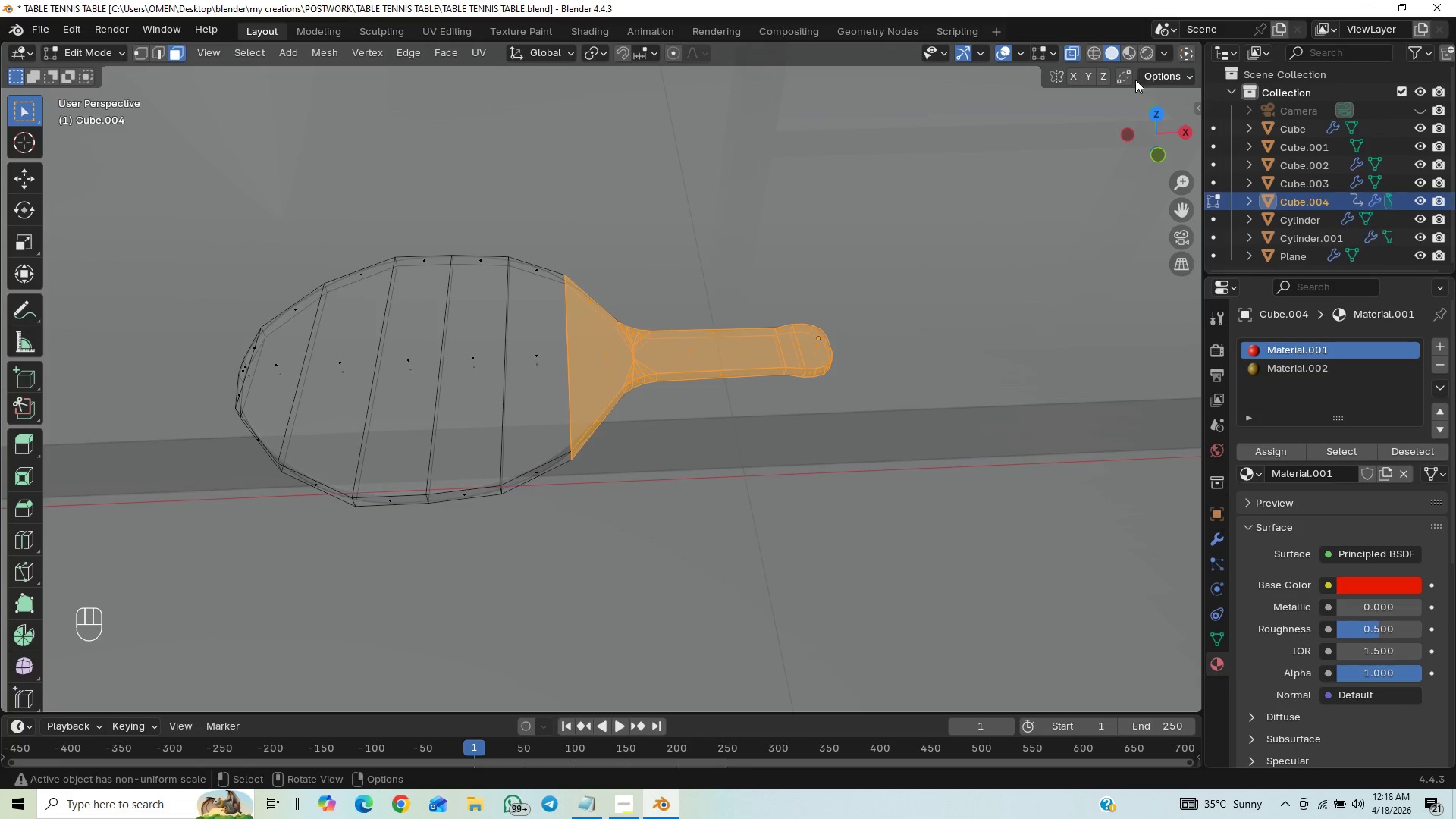 
left_click([1138, 52])
 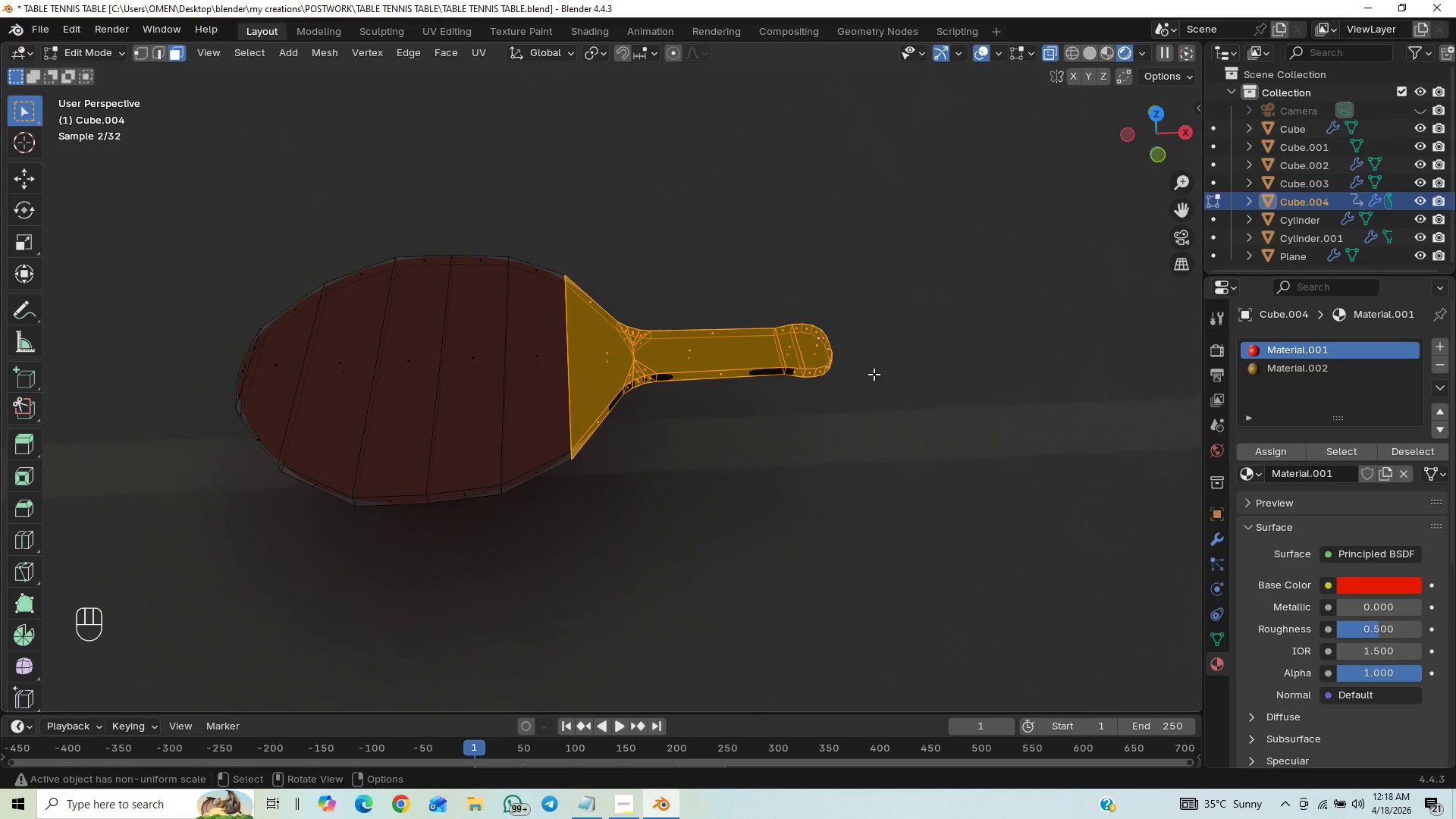 
key(Tab)
 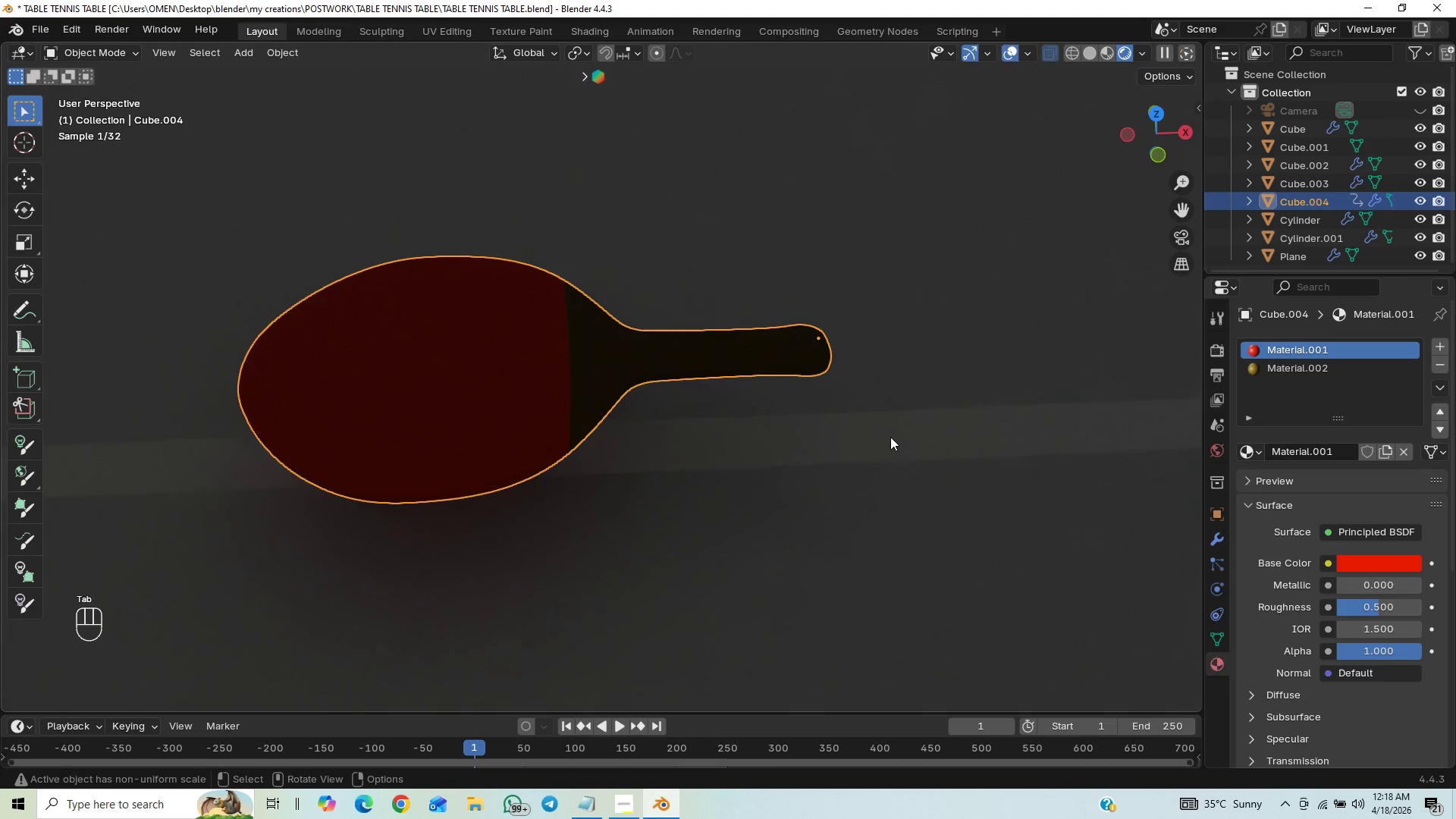 
key(Tab)
 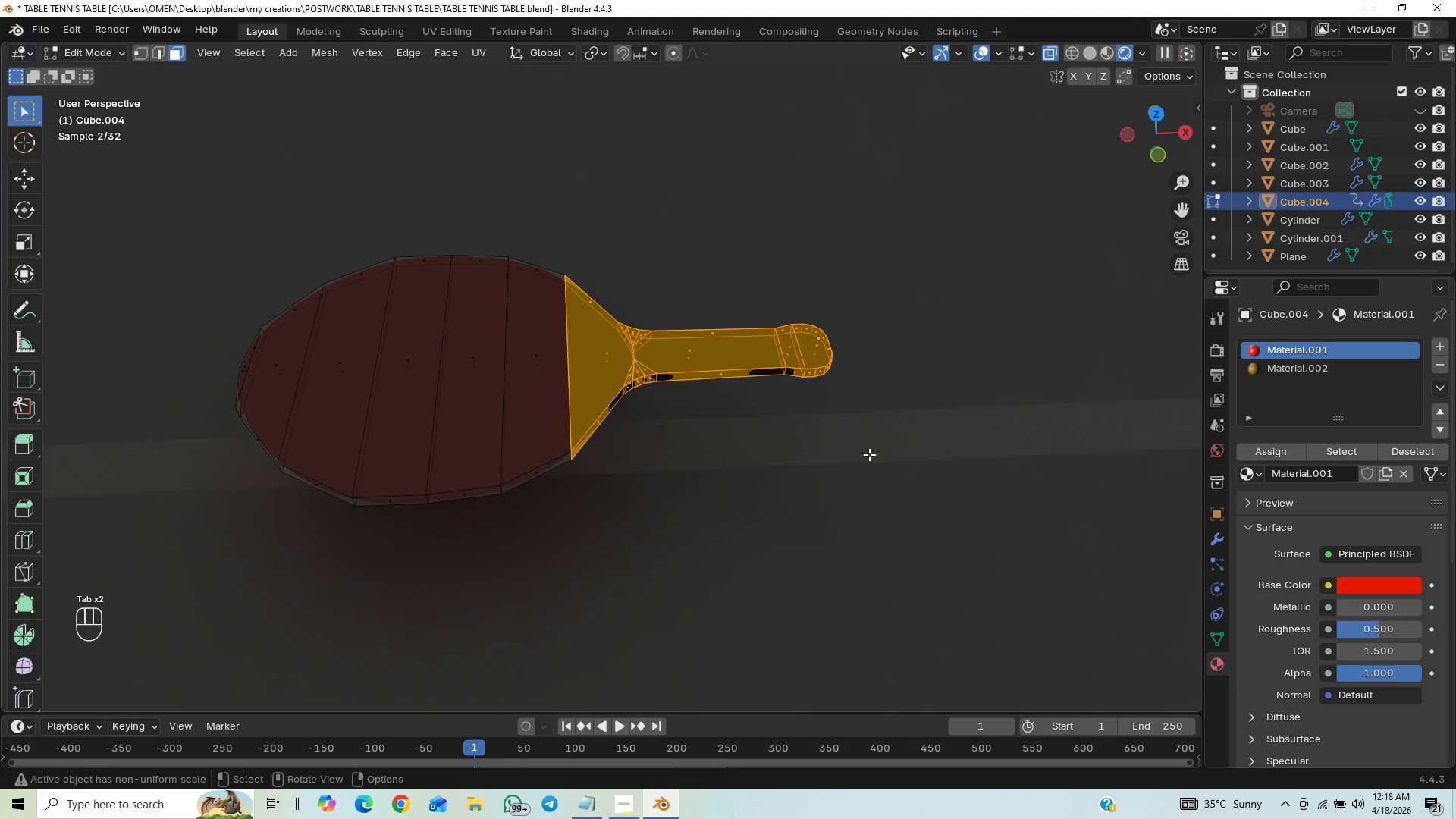 
left_click([548, 361])
 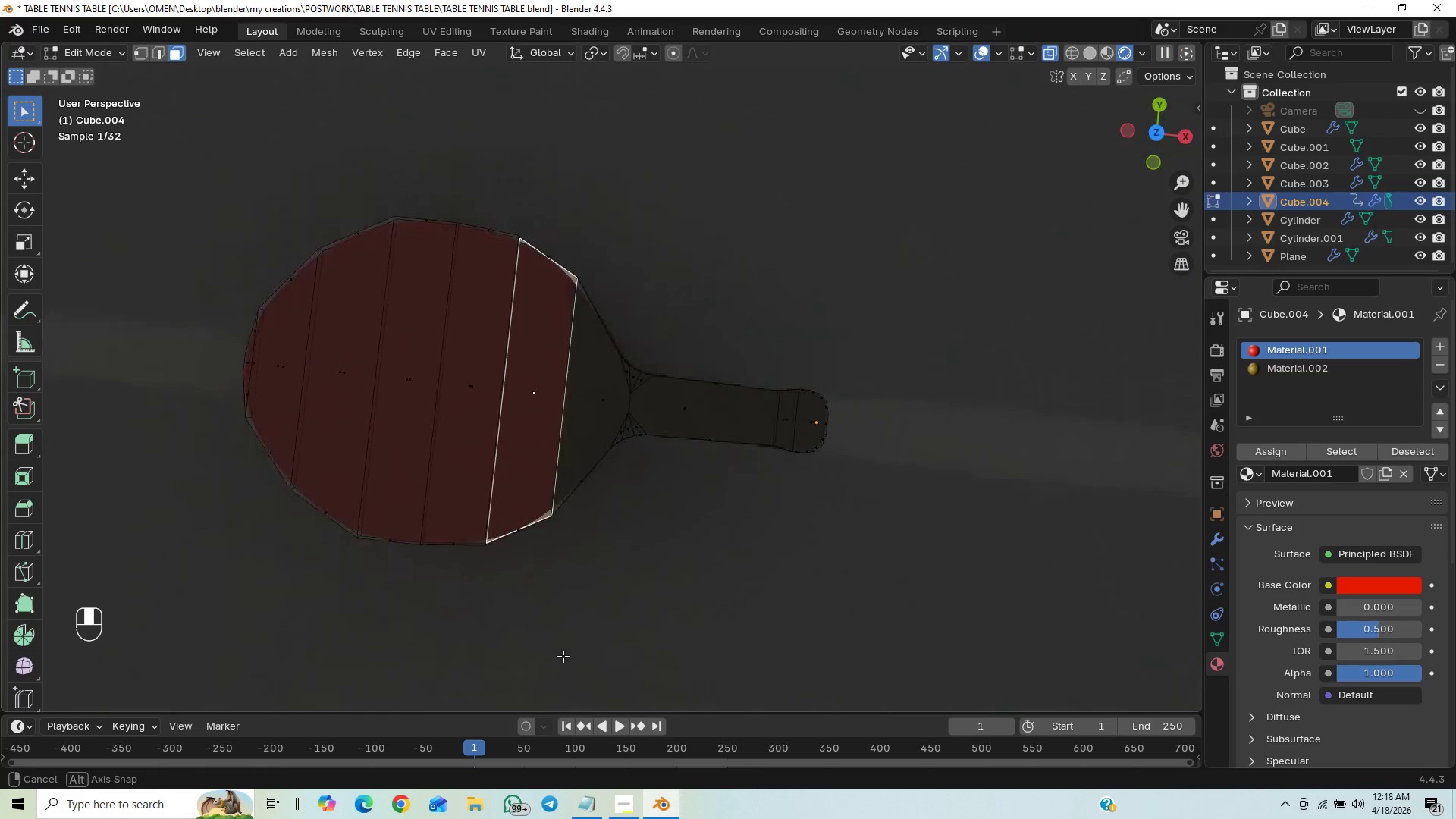 
key(Tab)
 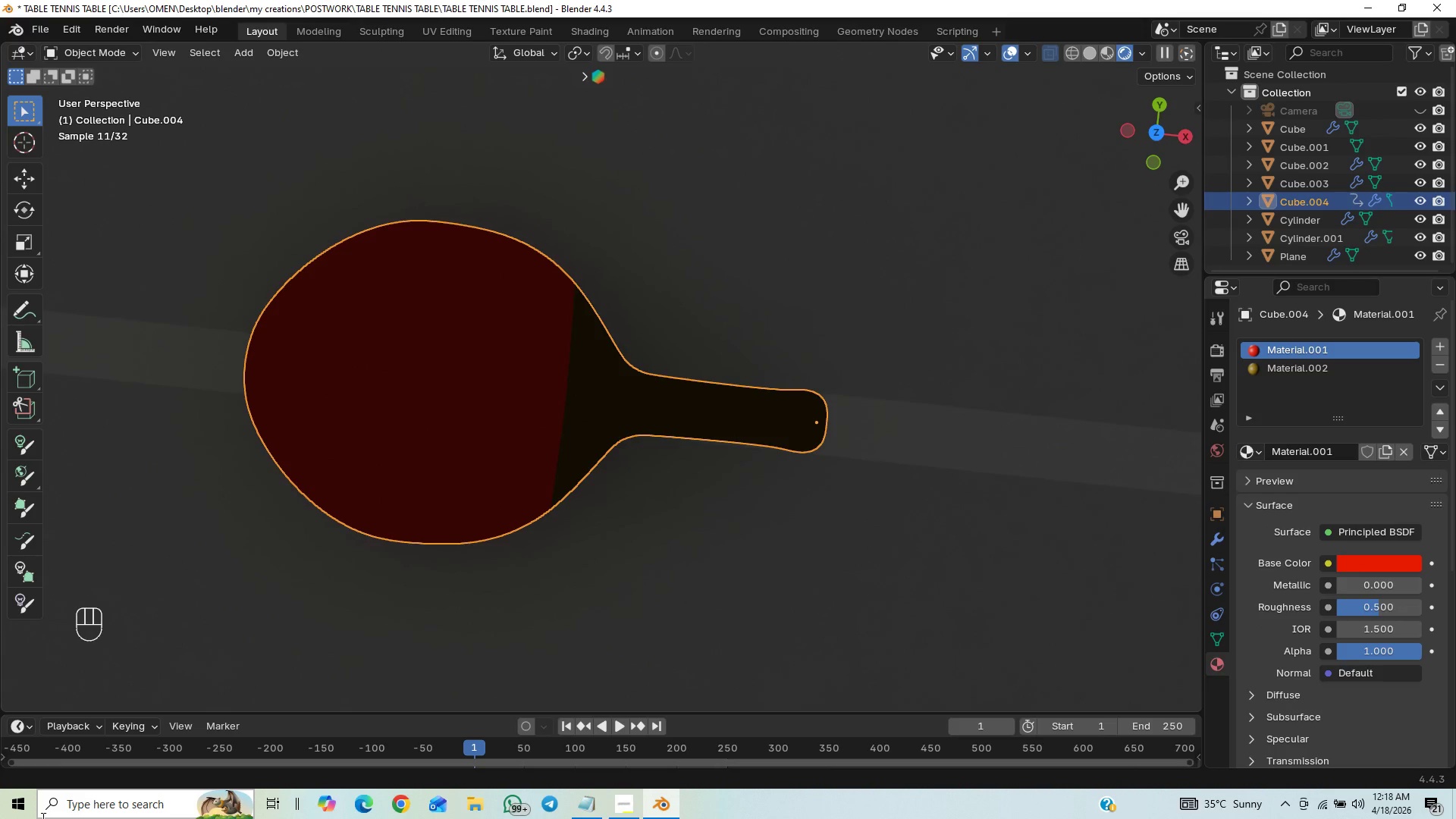 
wait(7.83)
 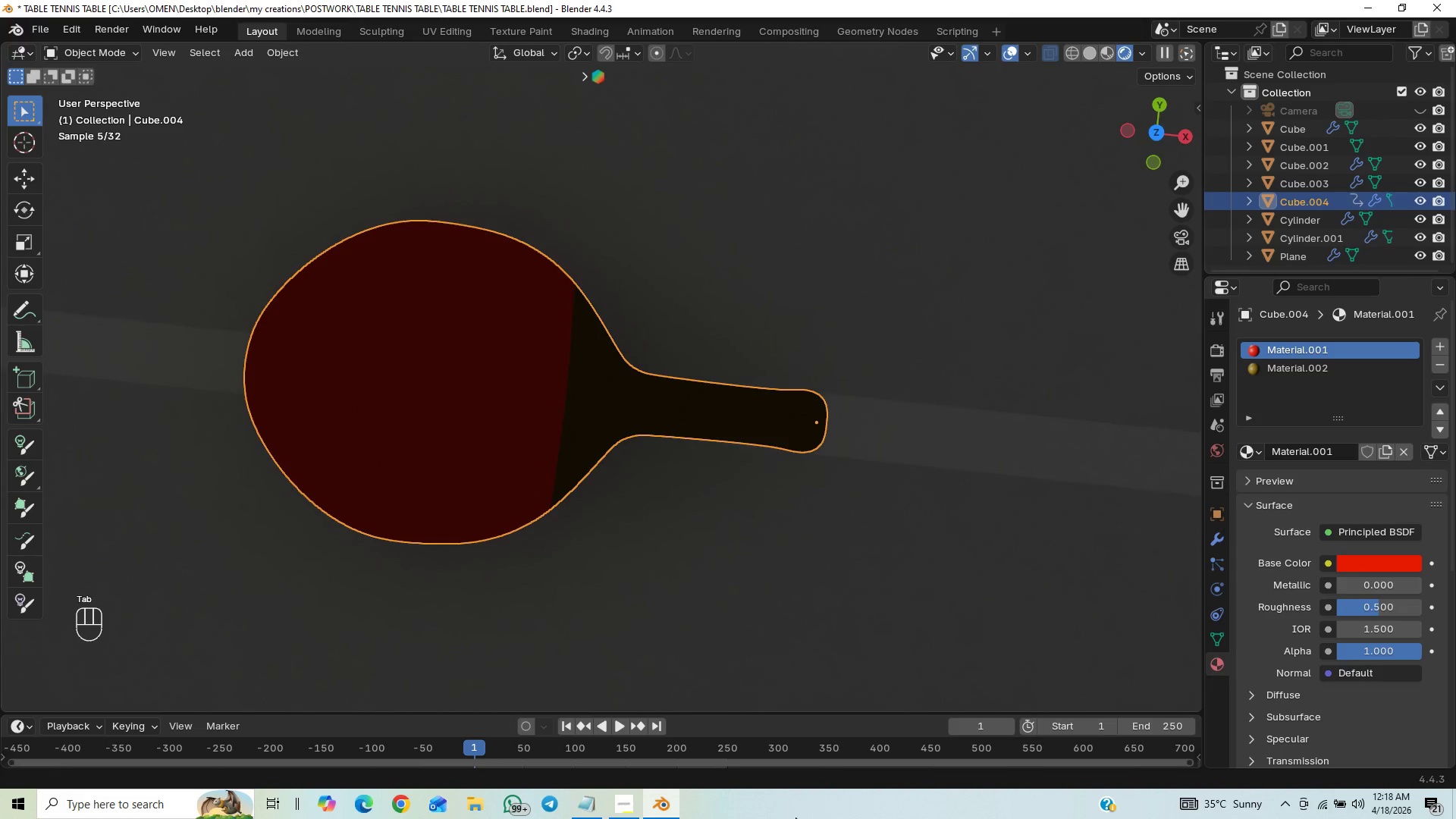 
left_click_drag(start_coordinate=[1090, 49], to_coordinate=[1089, 52])
 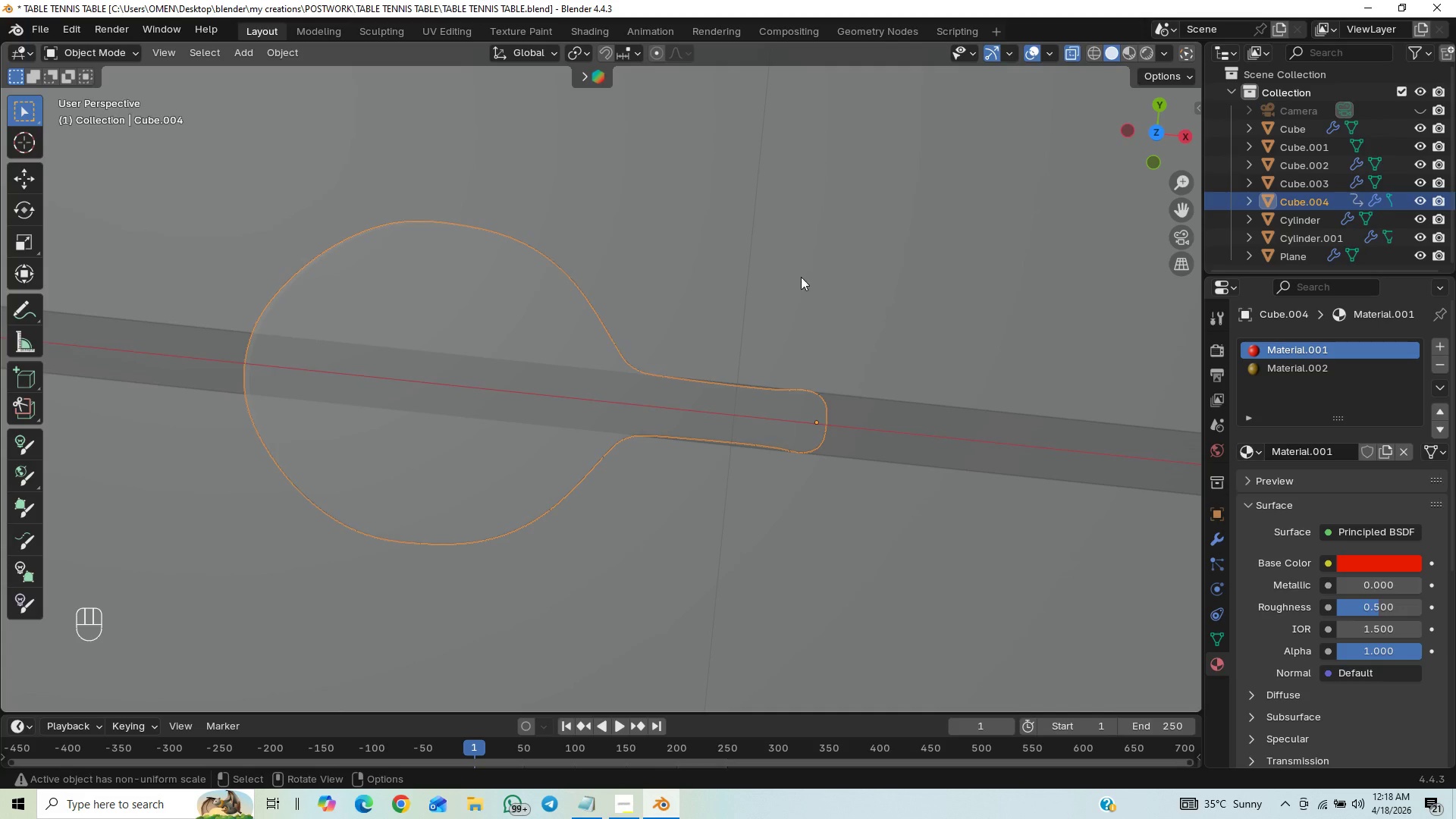 
scroll: coordinate [747, 360], scroll_direction: down, amount: 8.0
 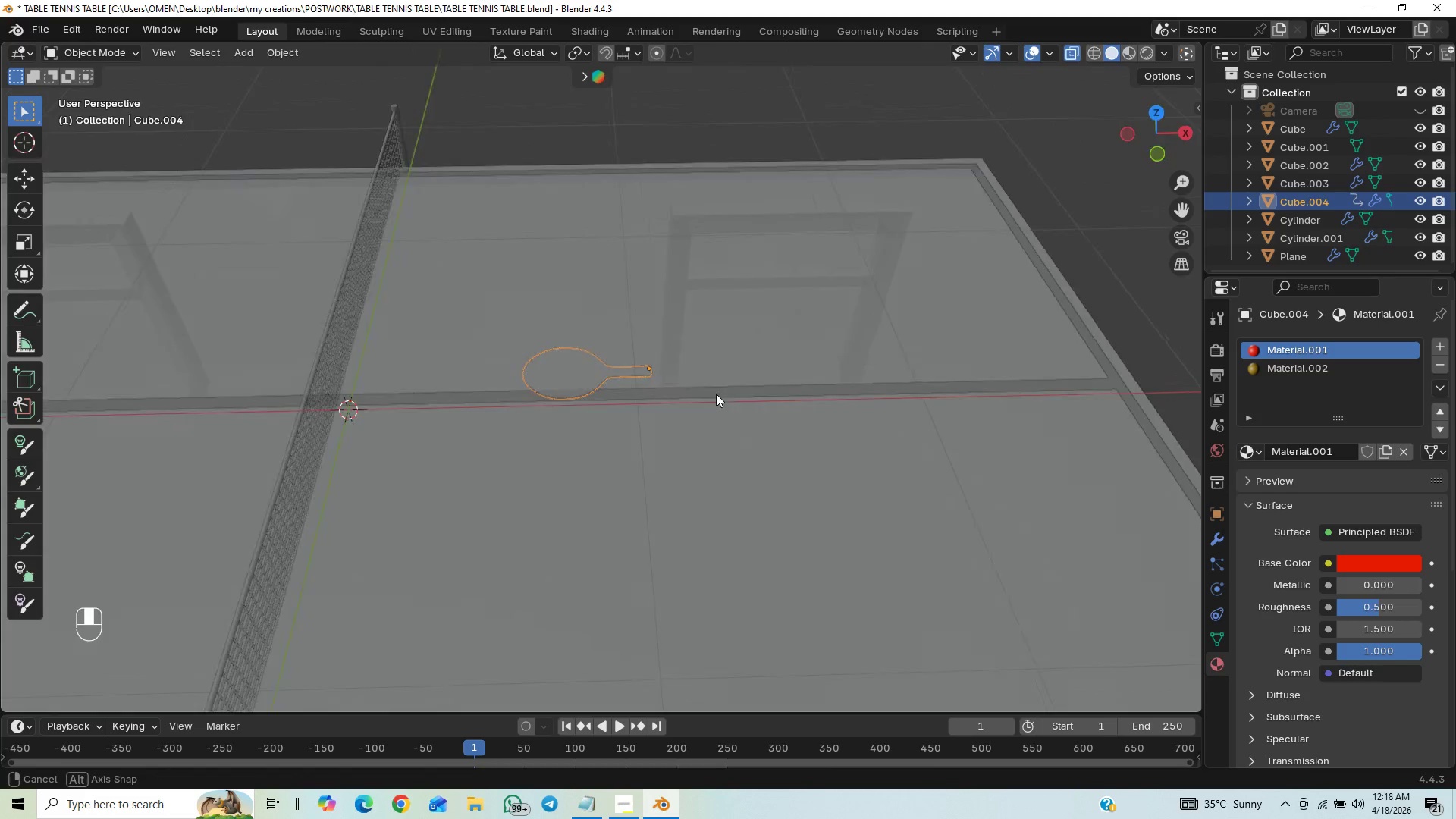 
scroll: coordinate [707, 335], scroll_direction: up, amount: 1.0
 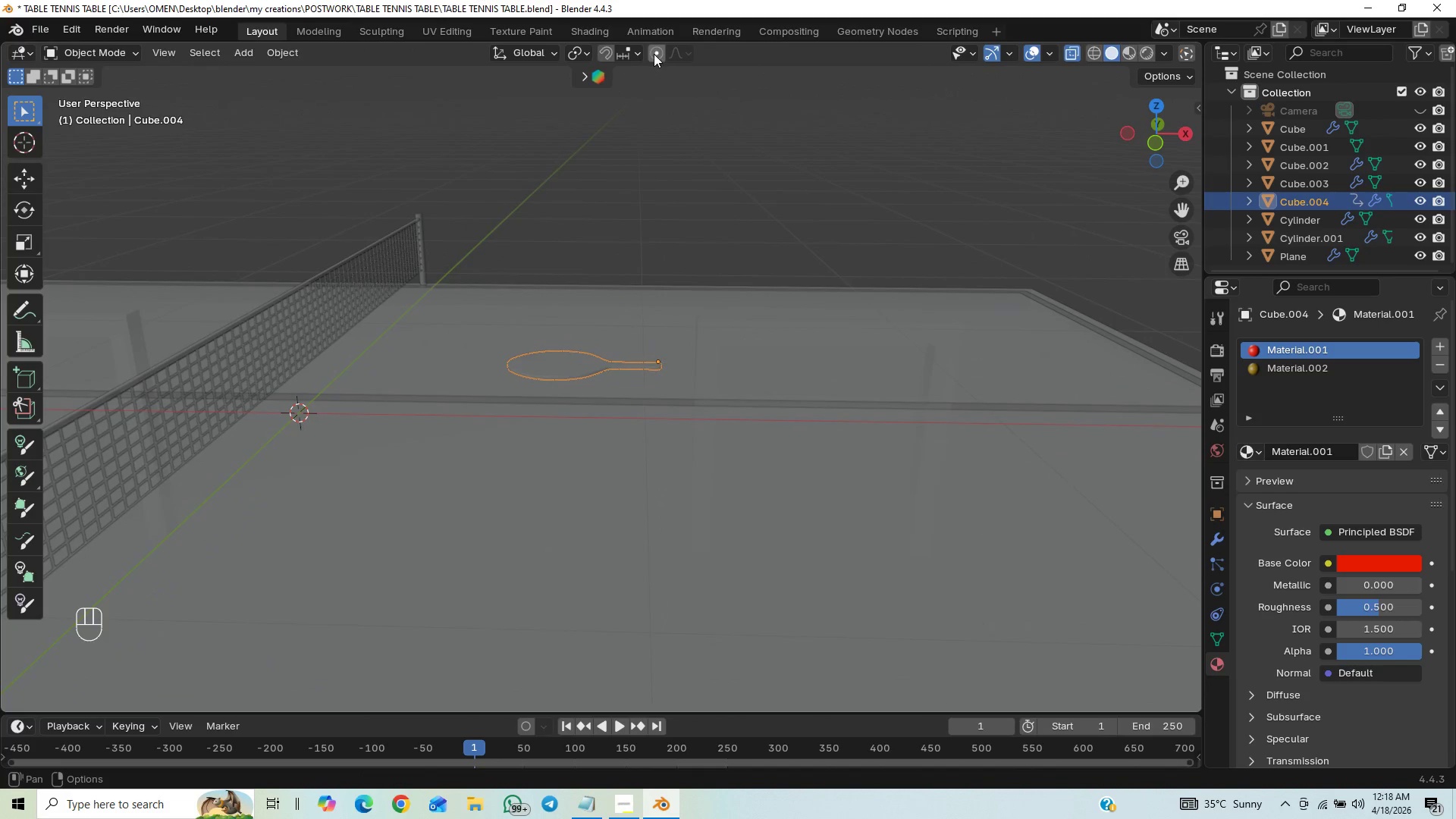 
left_click([629, 52])
 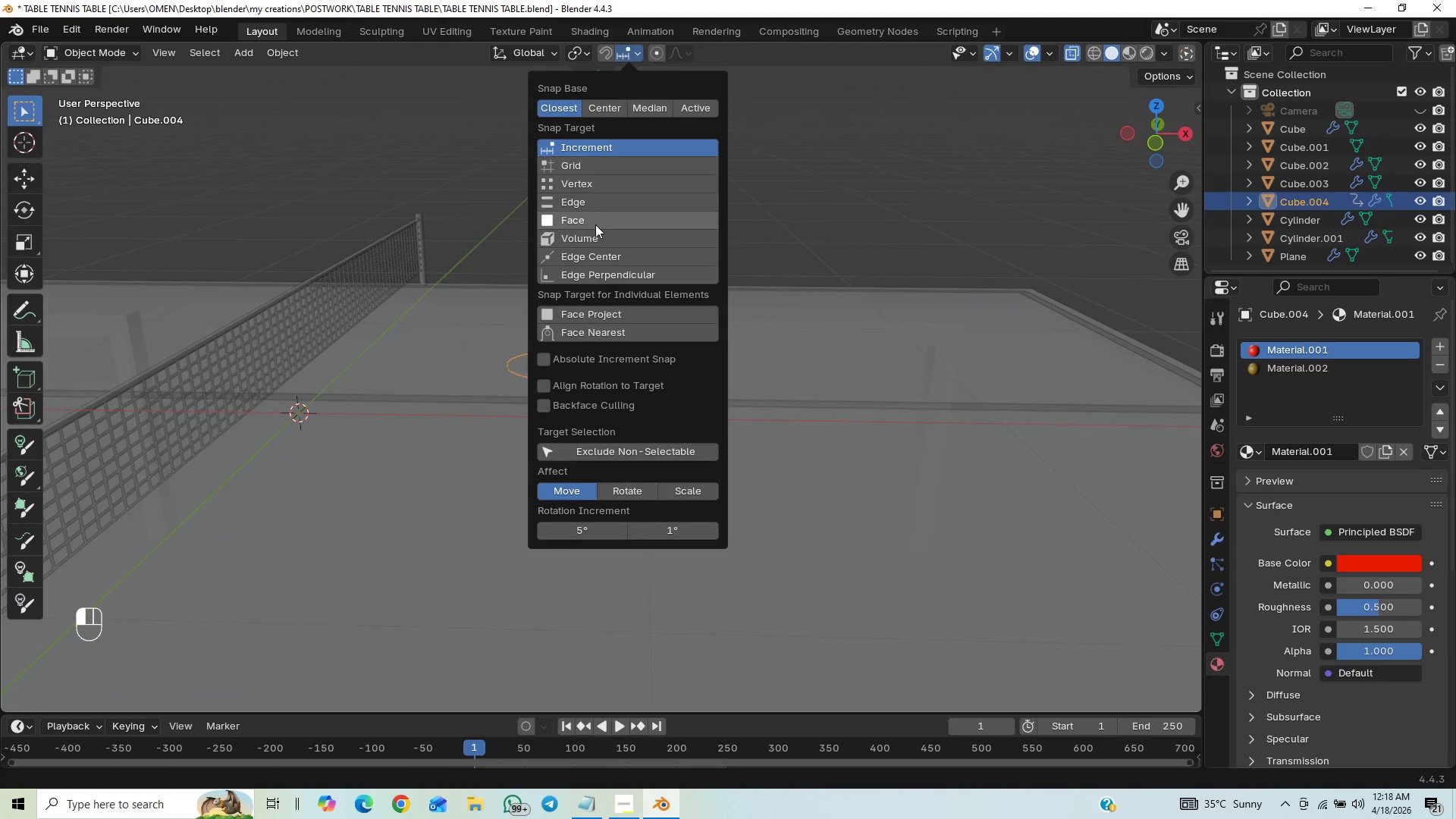 
left_click([595, 224])
 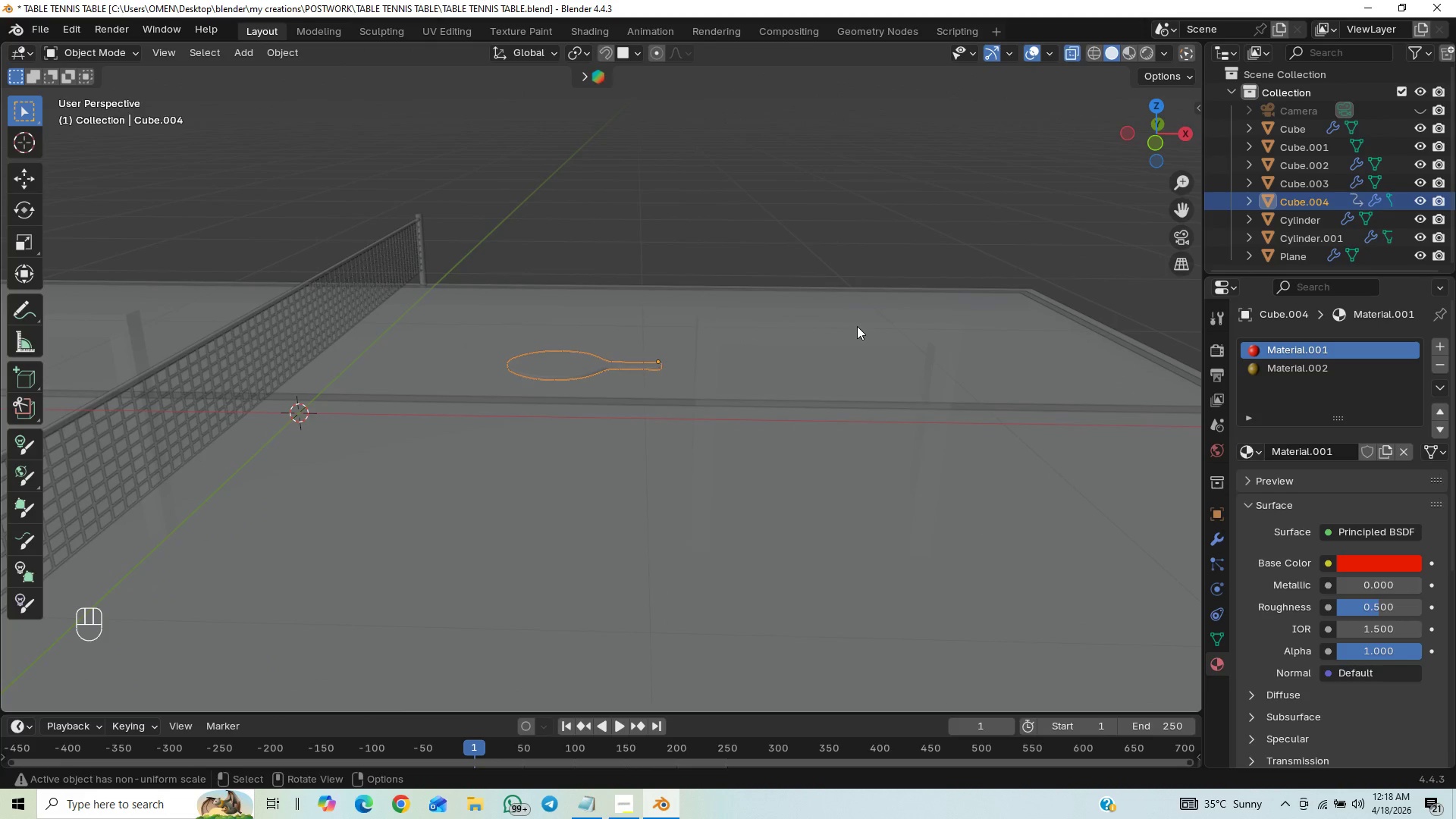 
key(Control+S)
 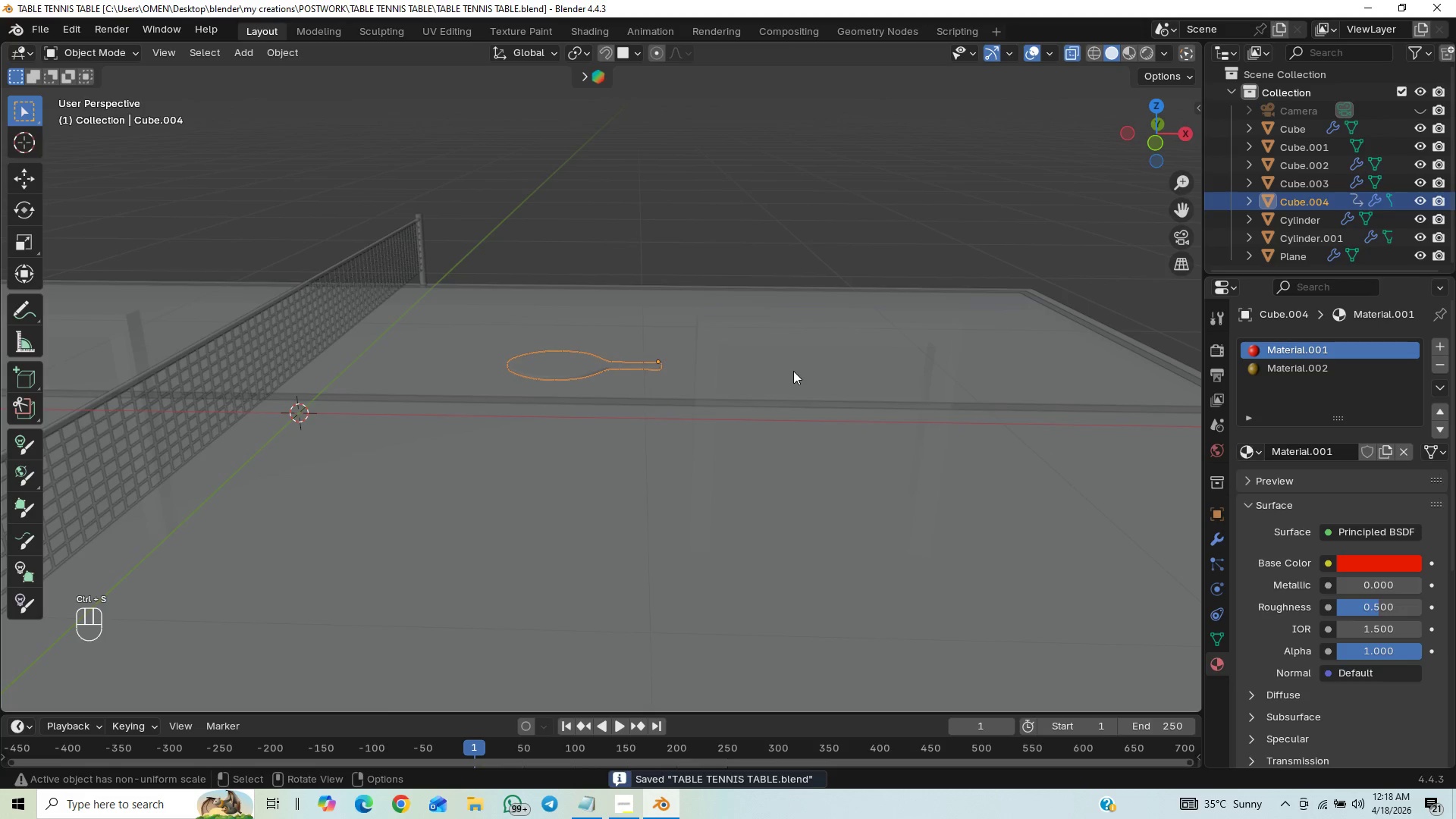 
type(gz)
 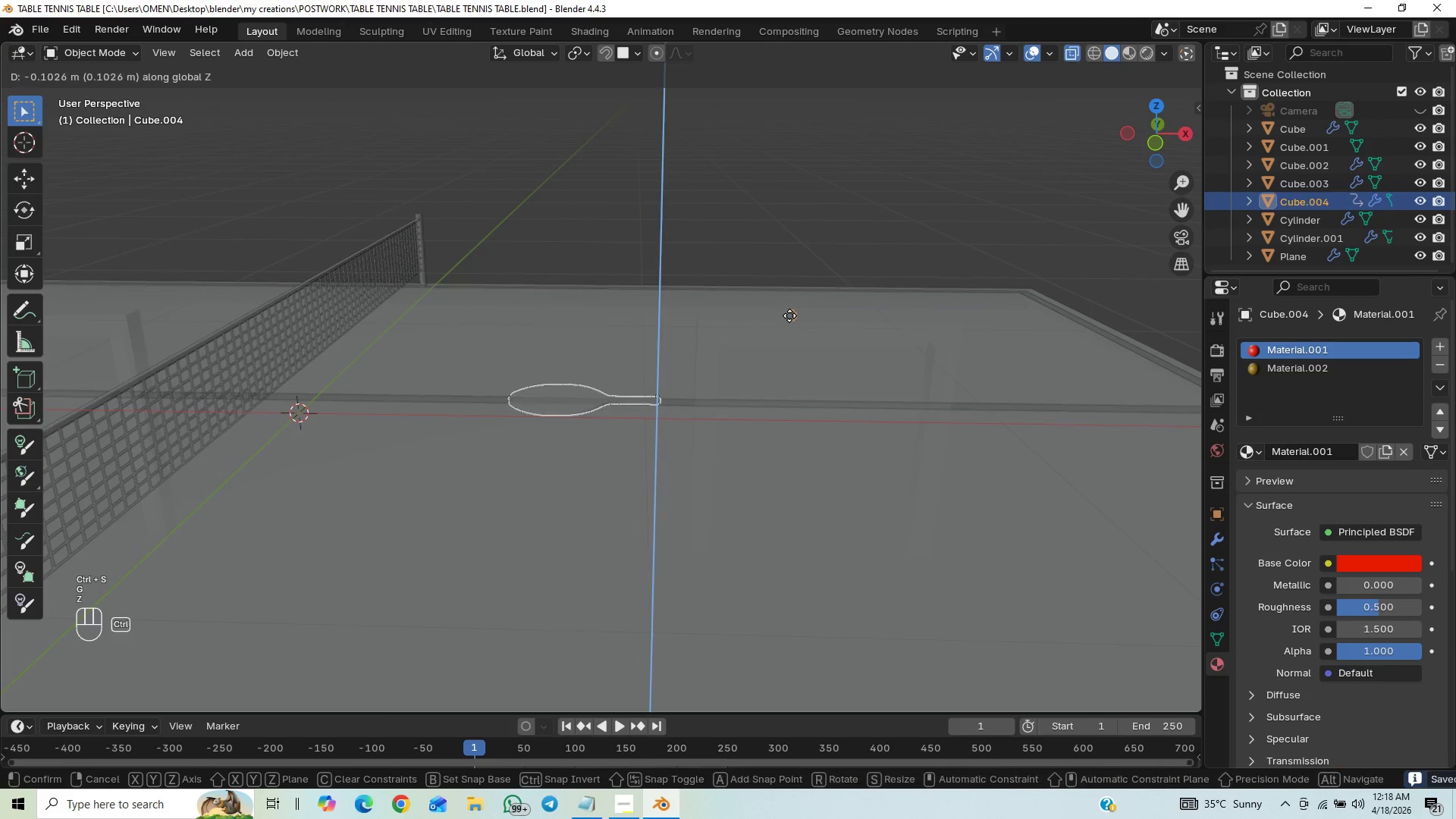 
hold_key(key=ControlLeft, duration=1.03)
left_click([789, 315])
 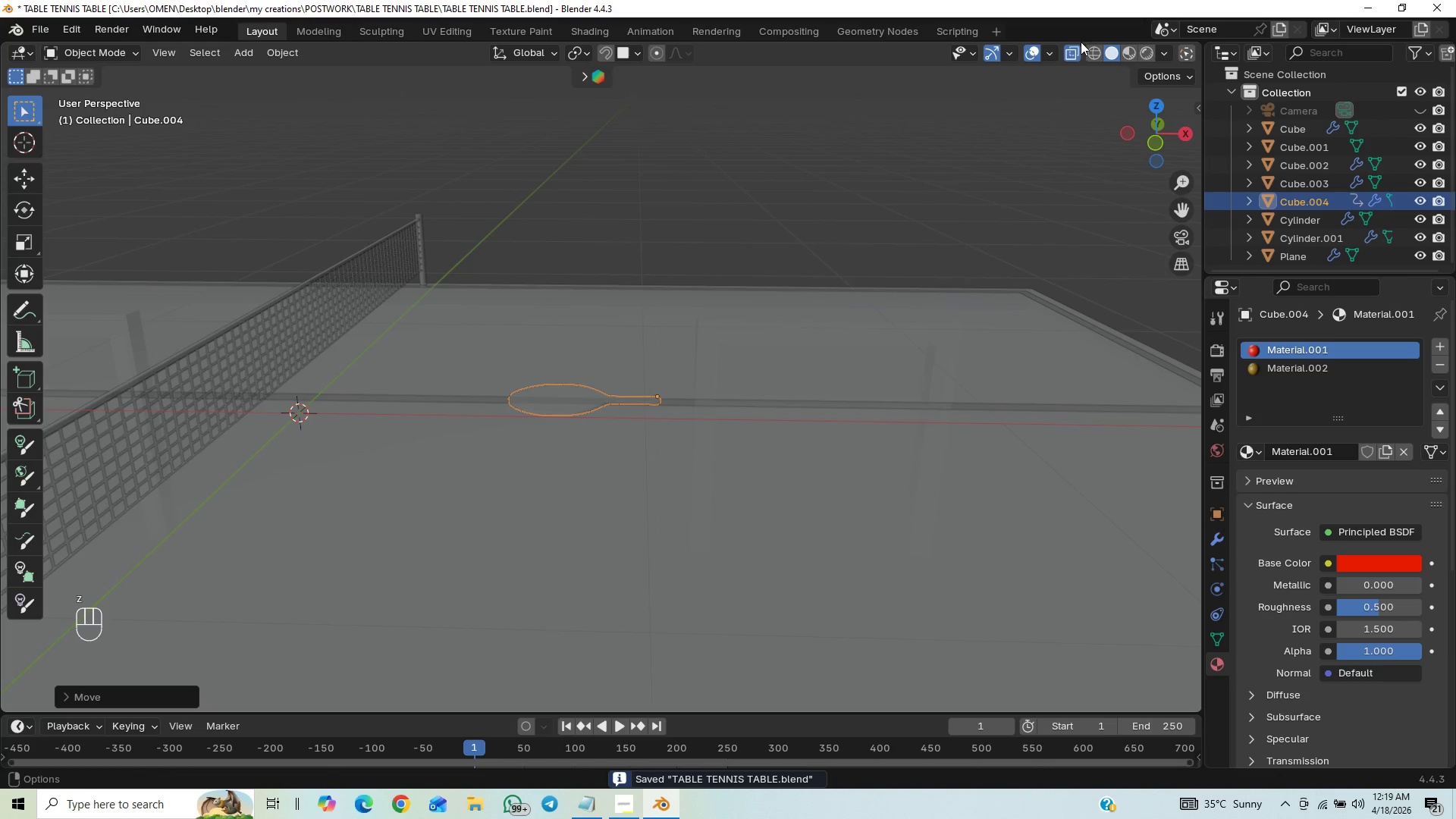 
left_click([1070, 50])
 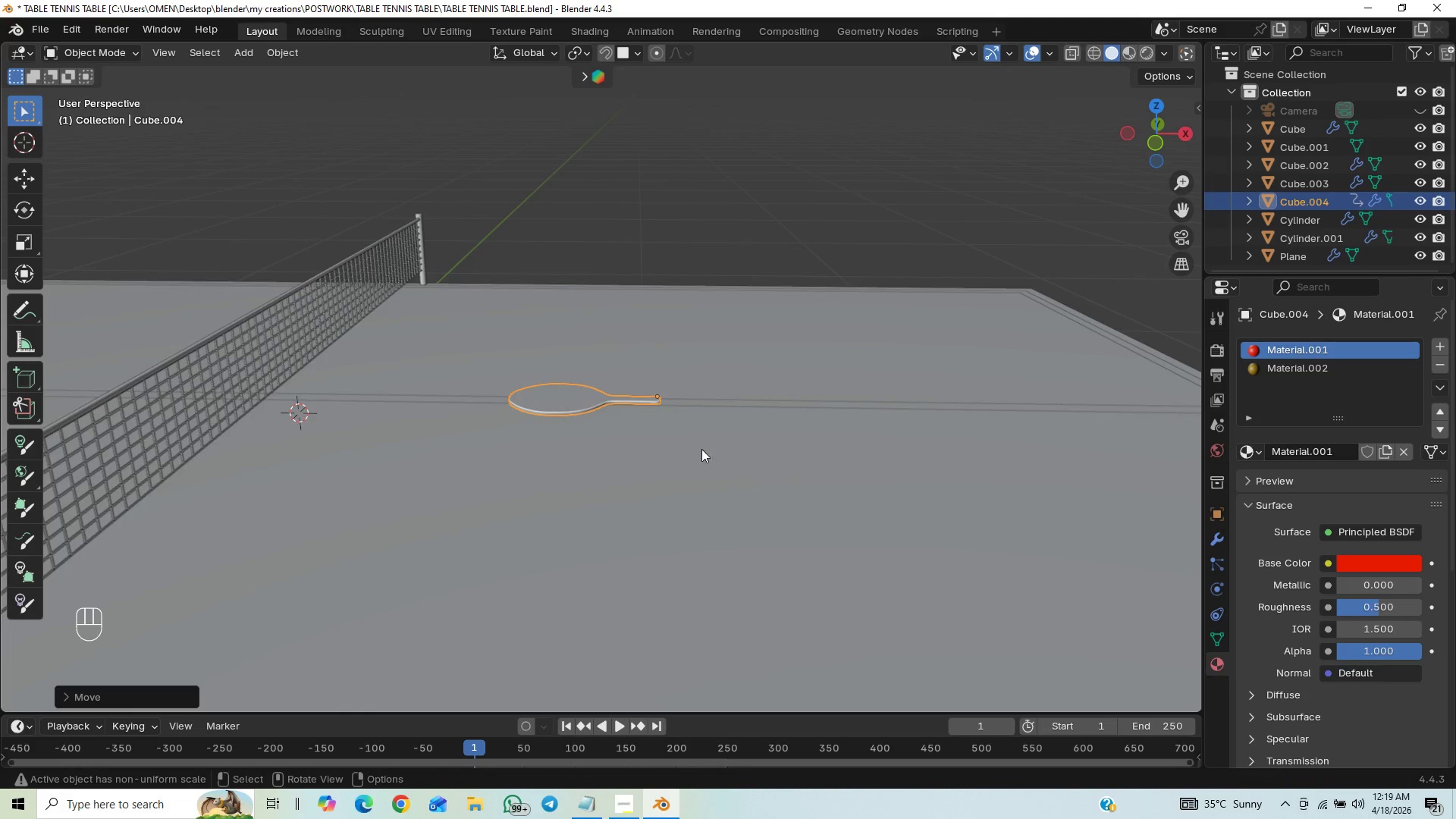 
scroll: coordinate [584, 497], scroll_direction: up, amount: 11.0
 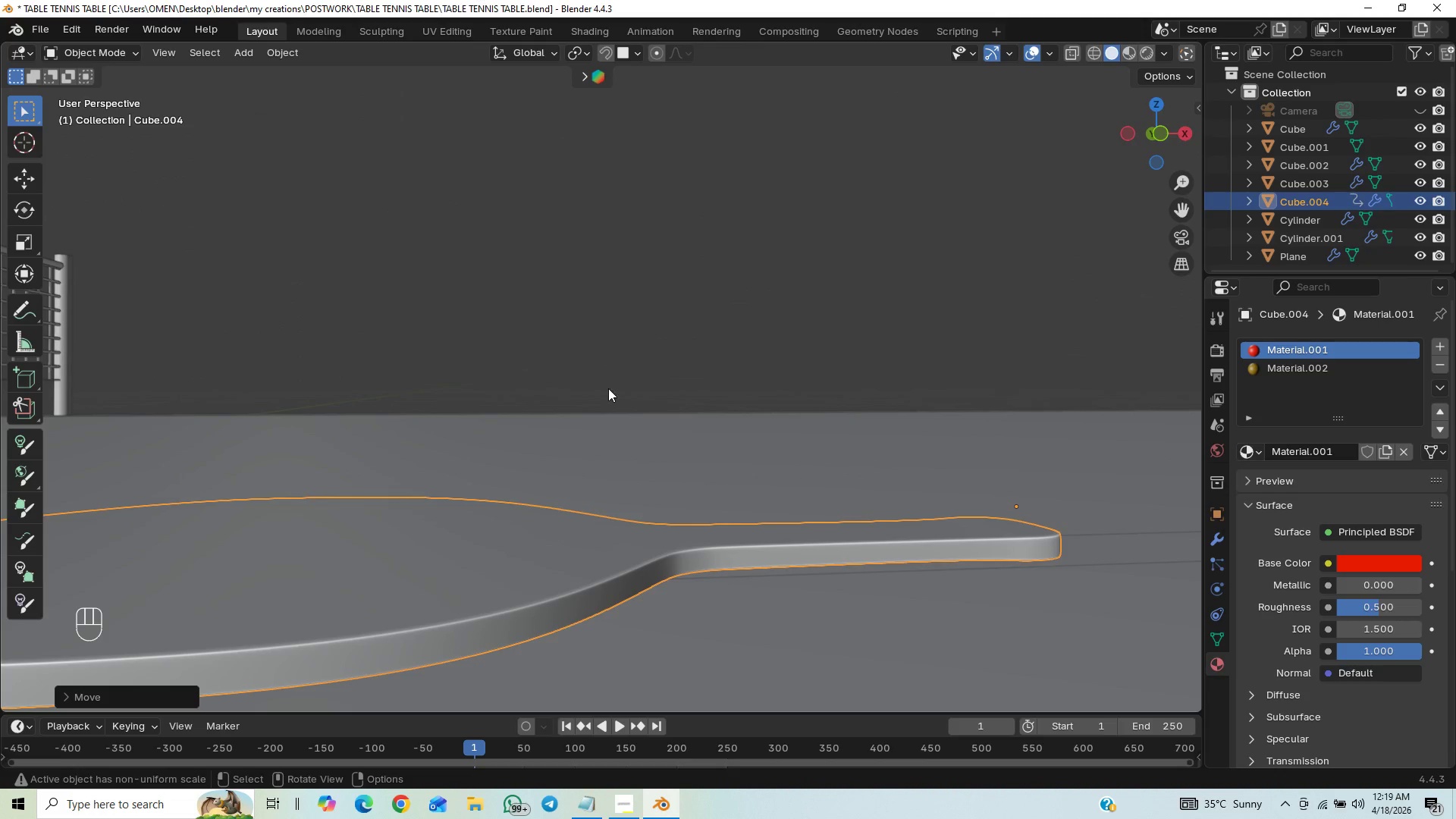 
scroll: coordinate [705, 478], scroll_direction: down, amount: 18.0
 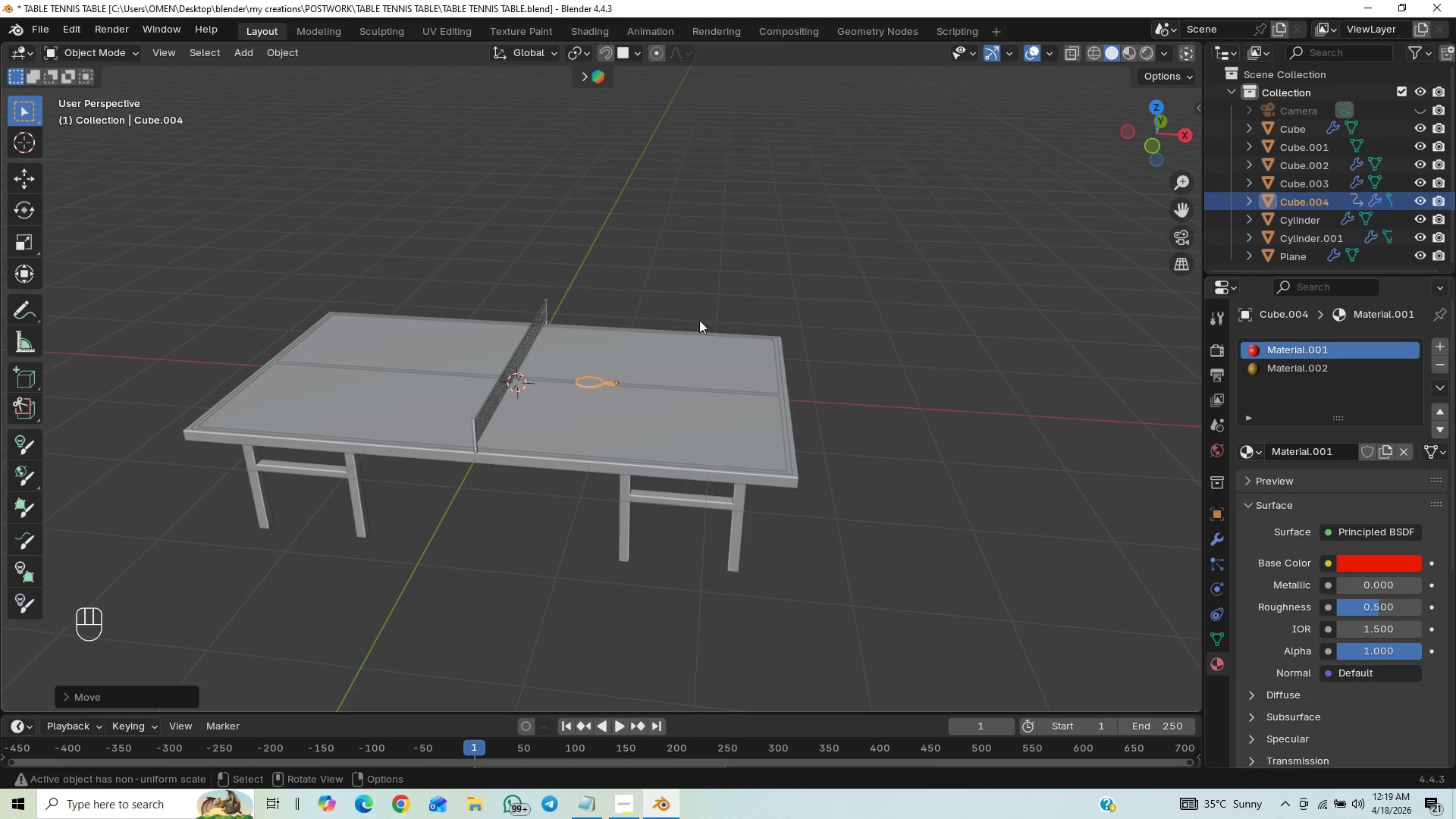 
scroll: coordinate [635, 408], scroll_direction: up, amount: 4.0
 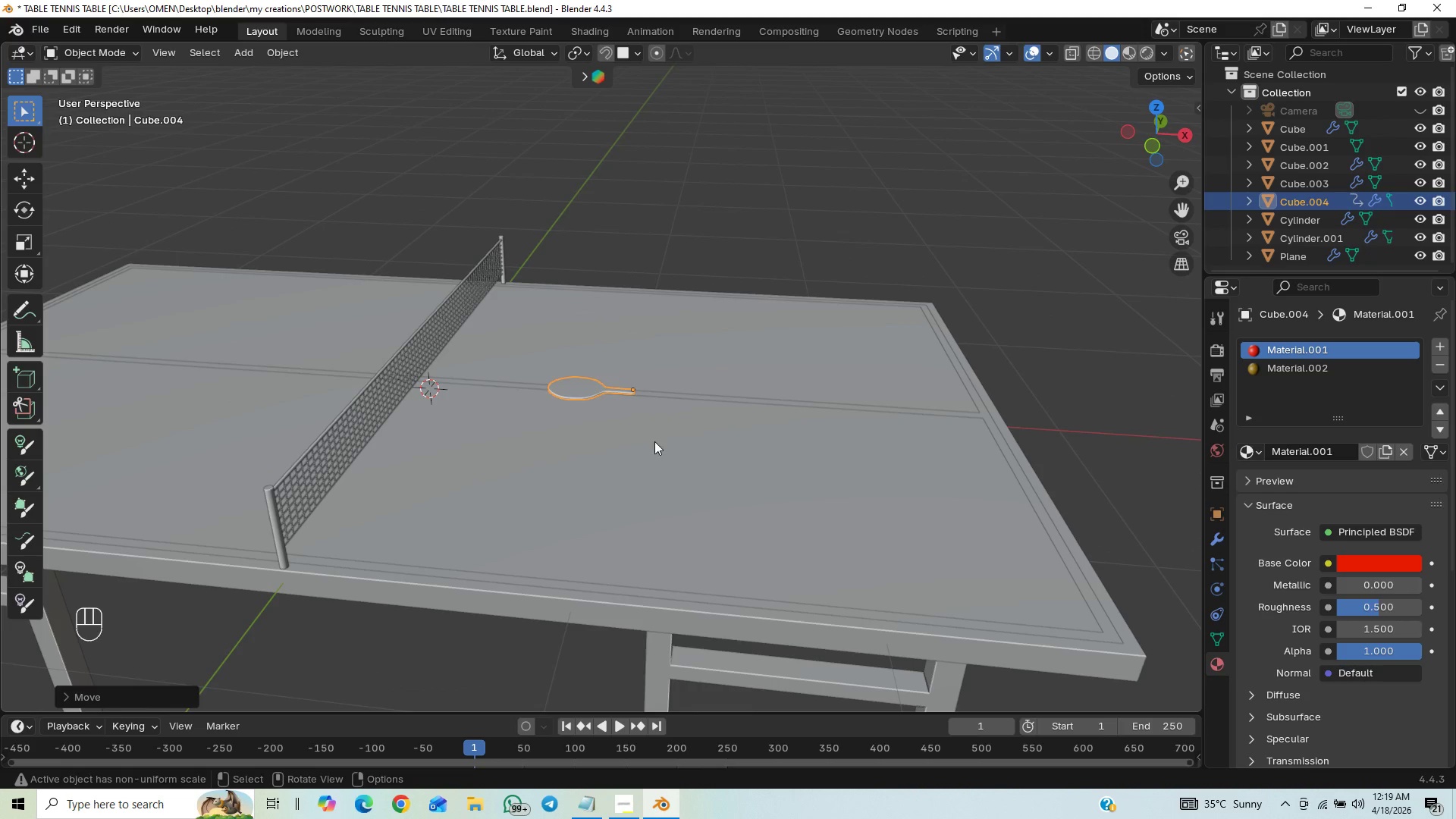 
wait(5.56)
 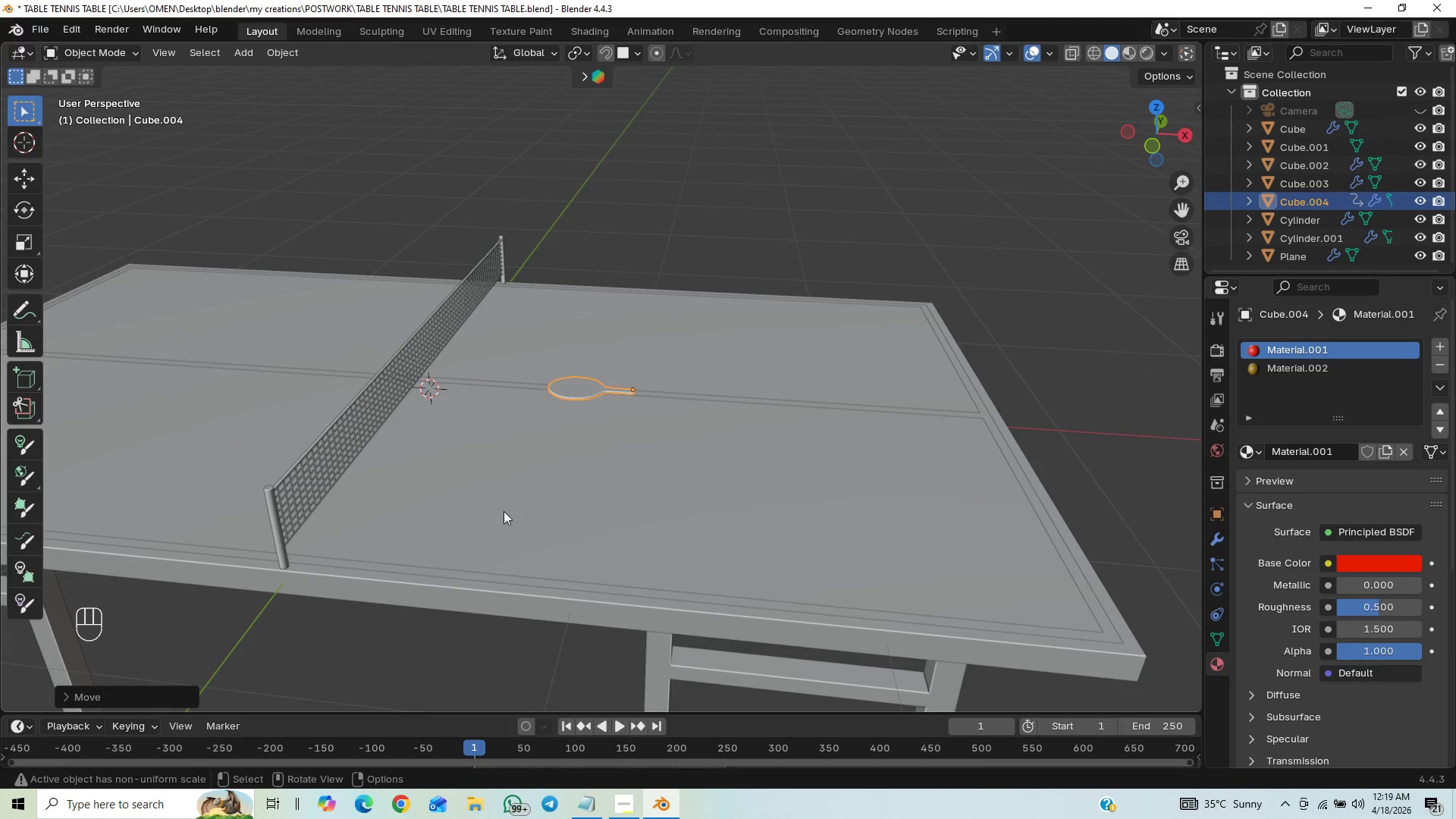 
type(rz)
 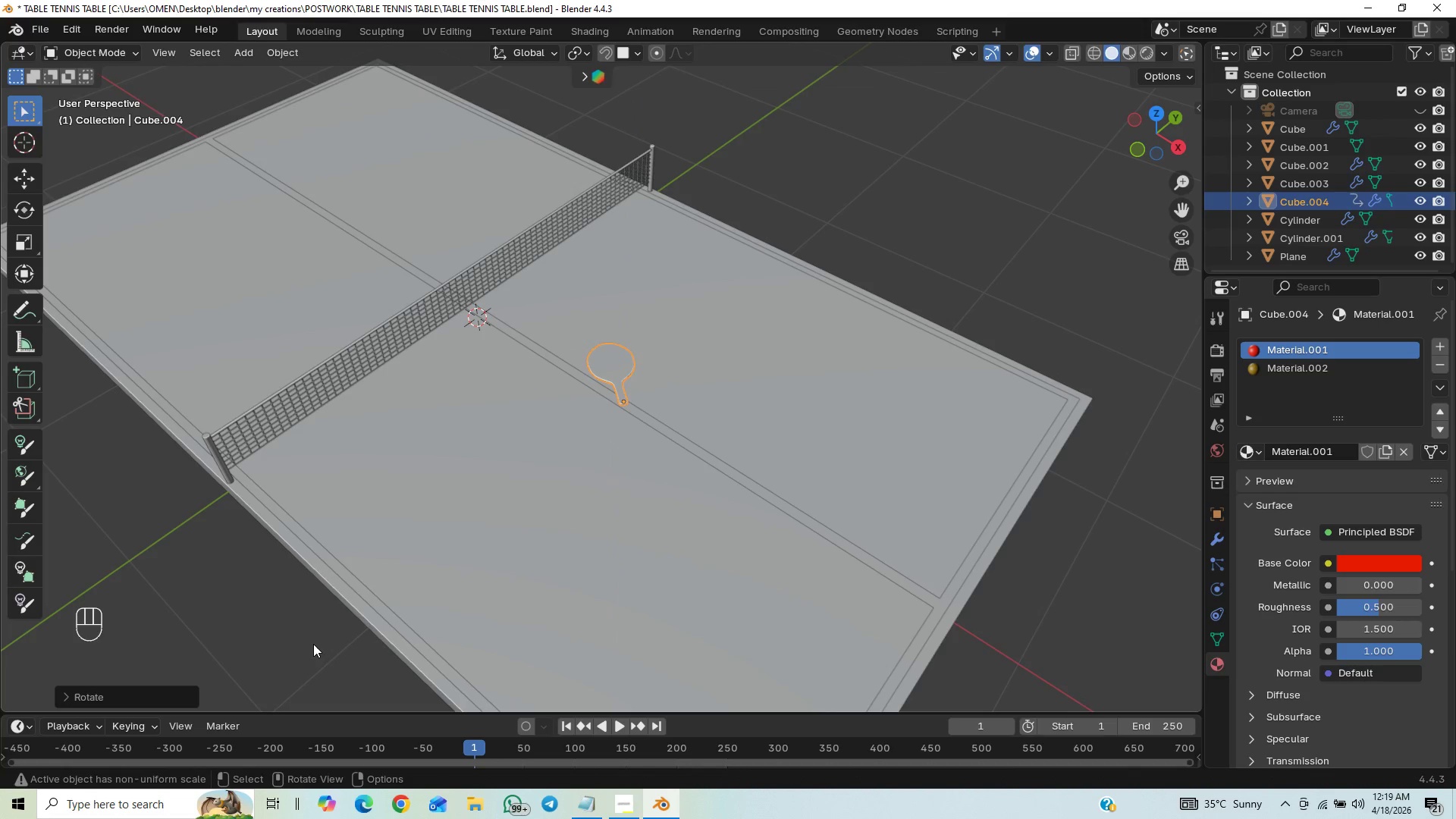 
wait(10.19)
 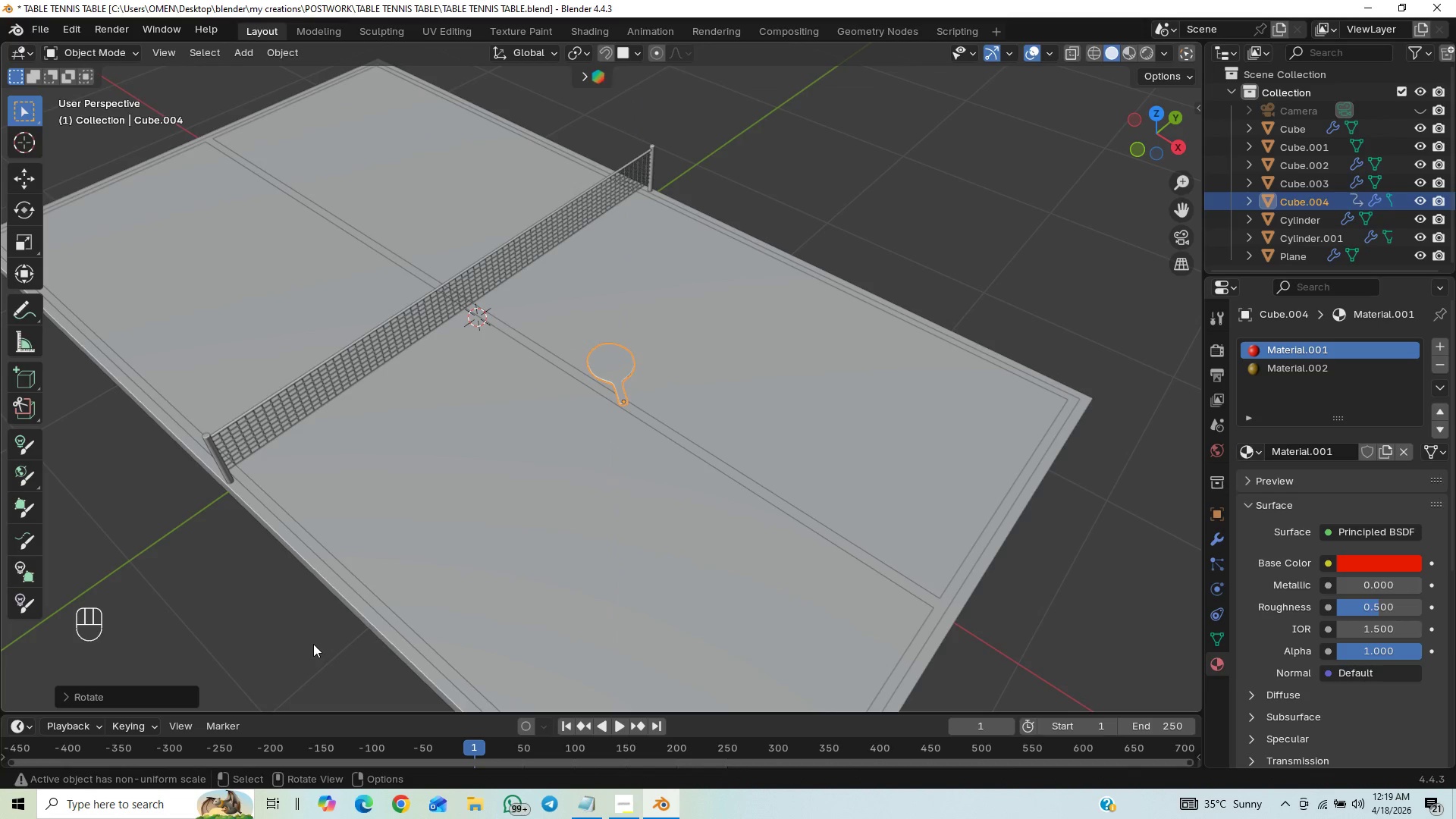 
hold_key(key=ControlLeft, duration=1.53)
 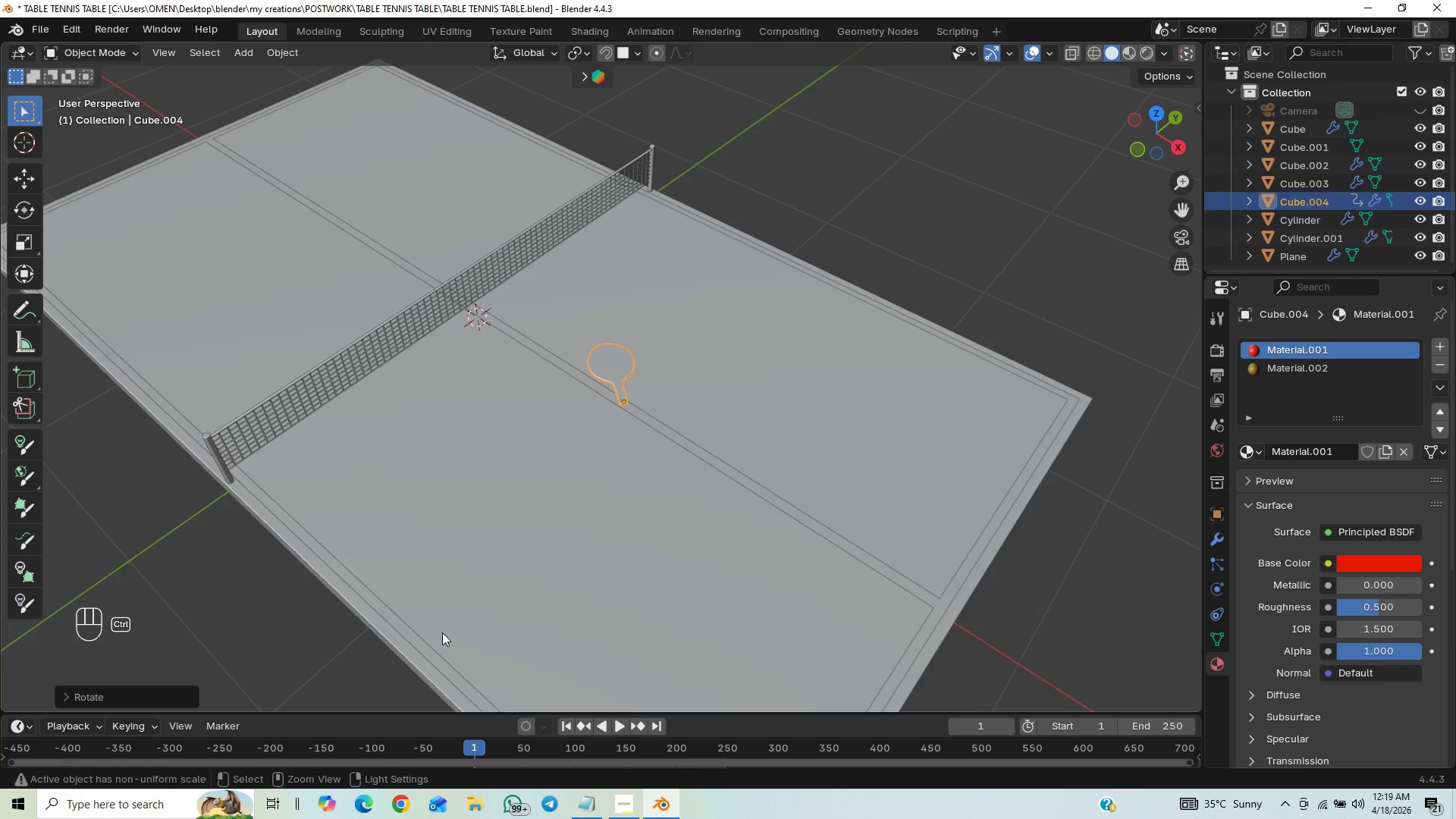 
key(Control+Z)
 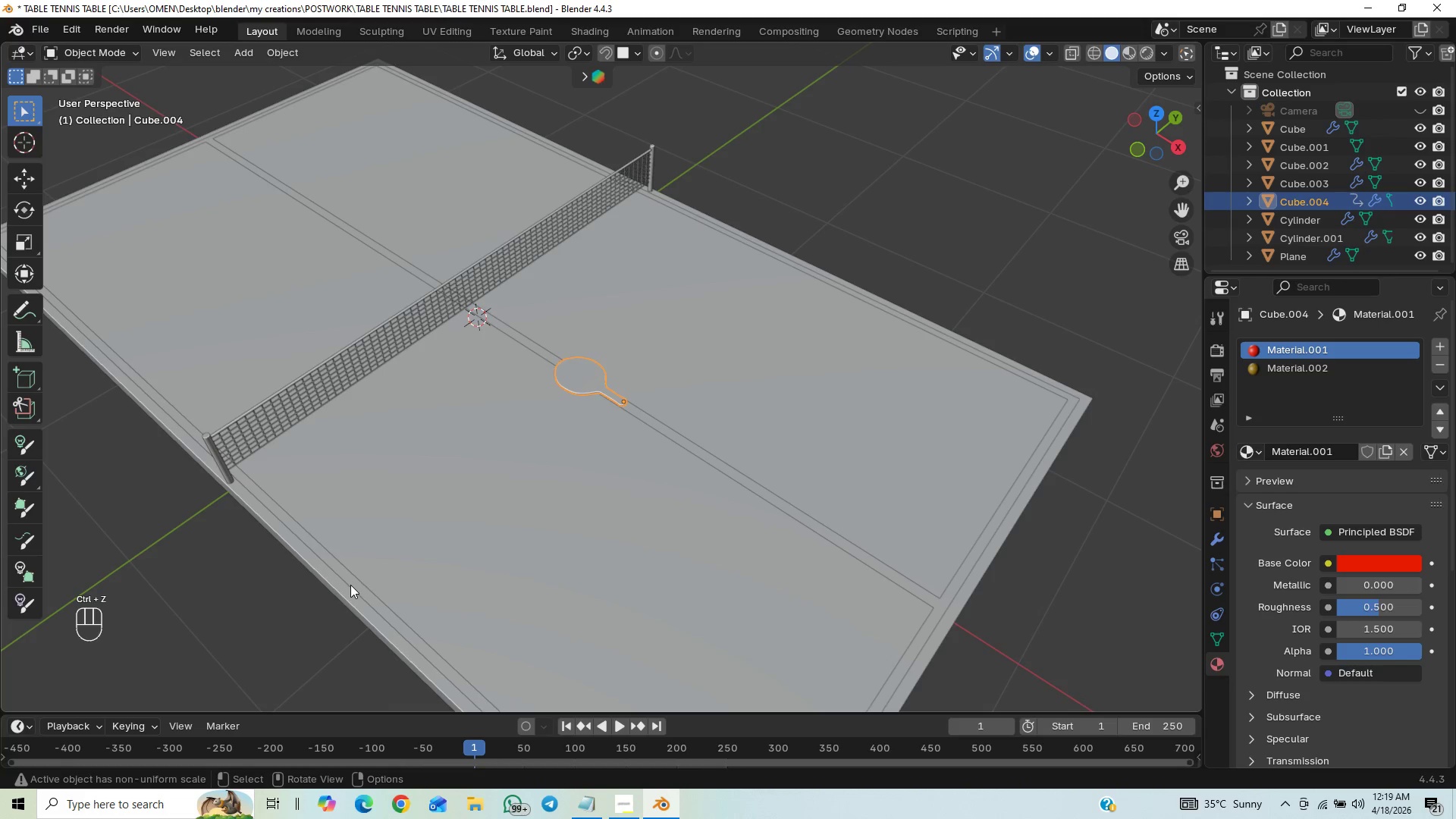 
key(Control+S)
 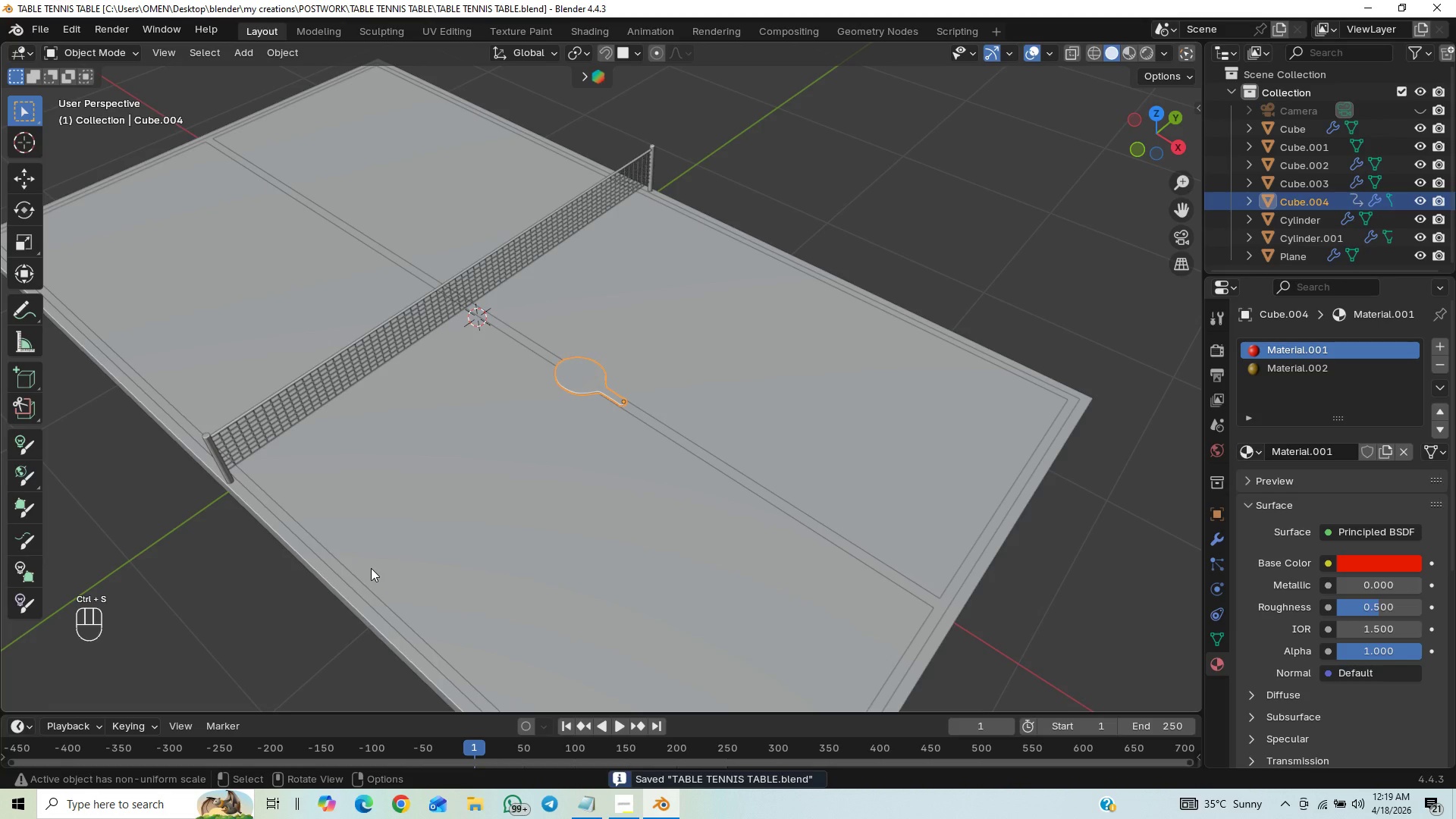 
type(GD)
 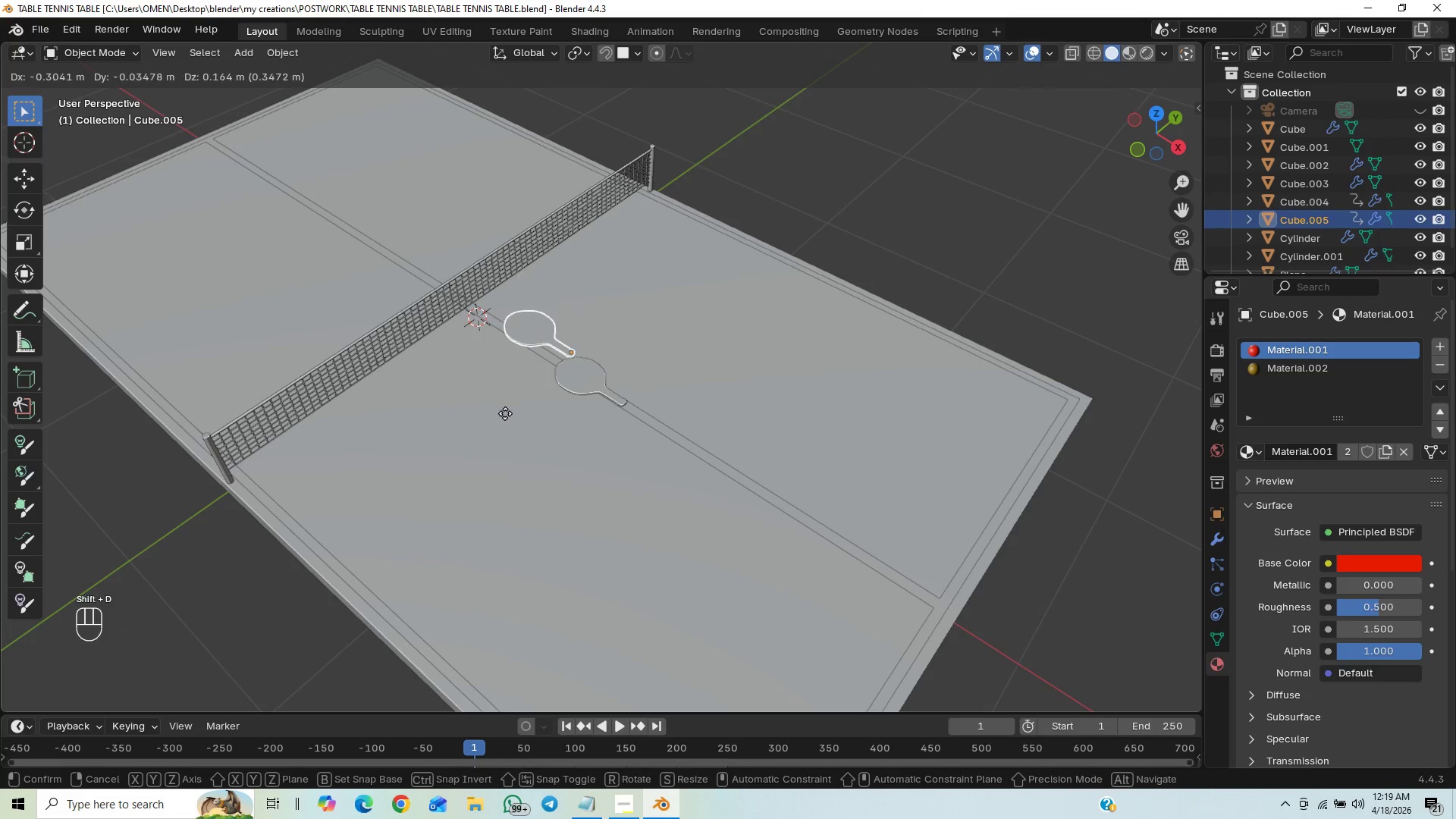 
hold_key(key=ControlLeft, duration=0.58)
 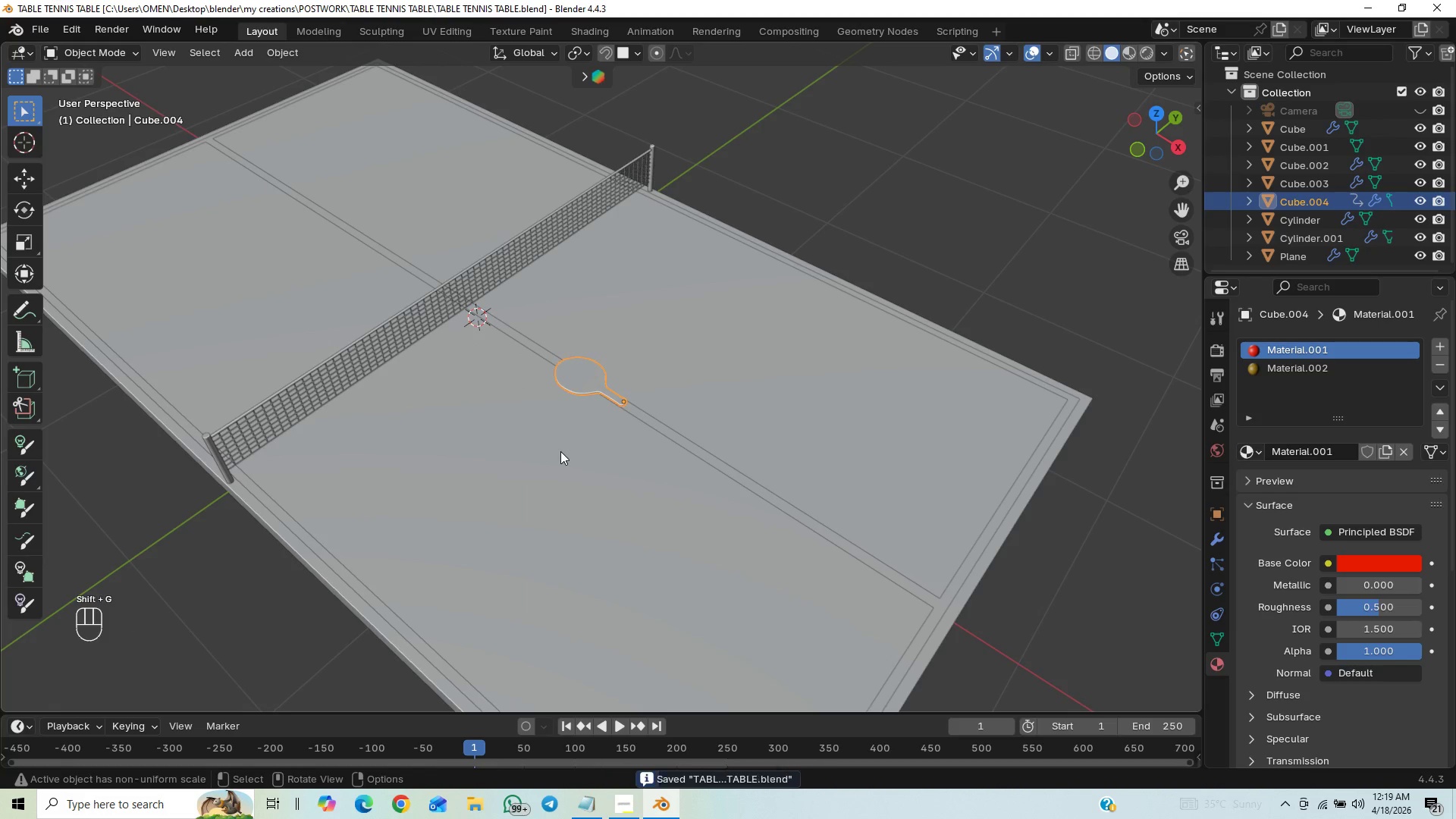 
type(yx)
 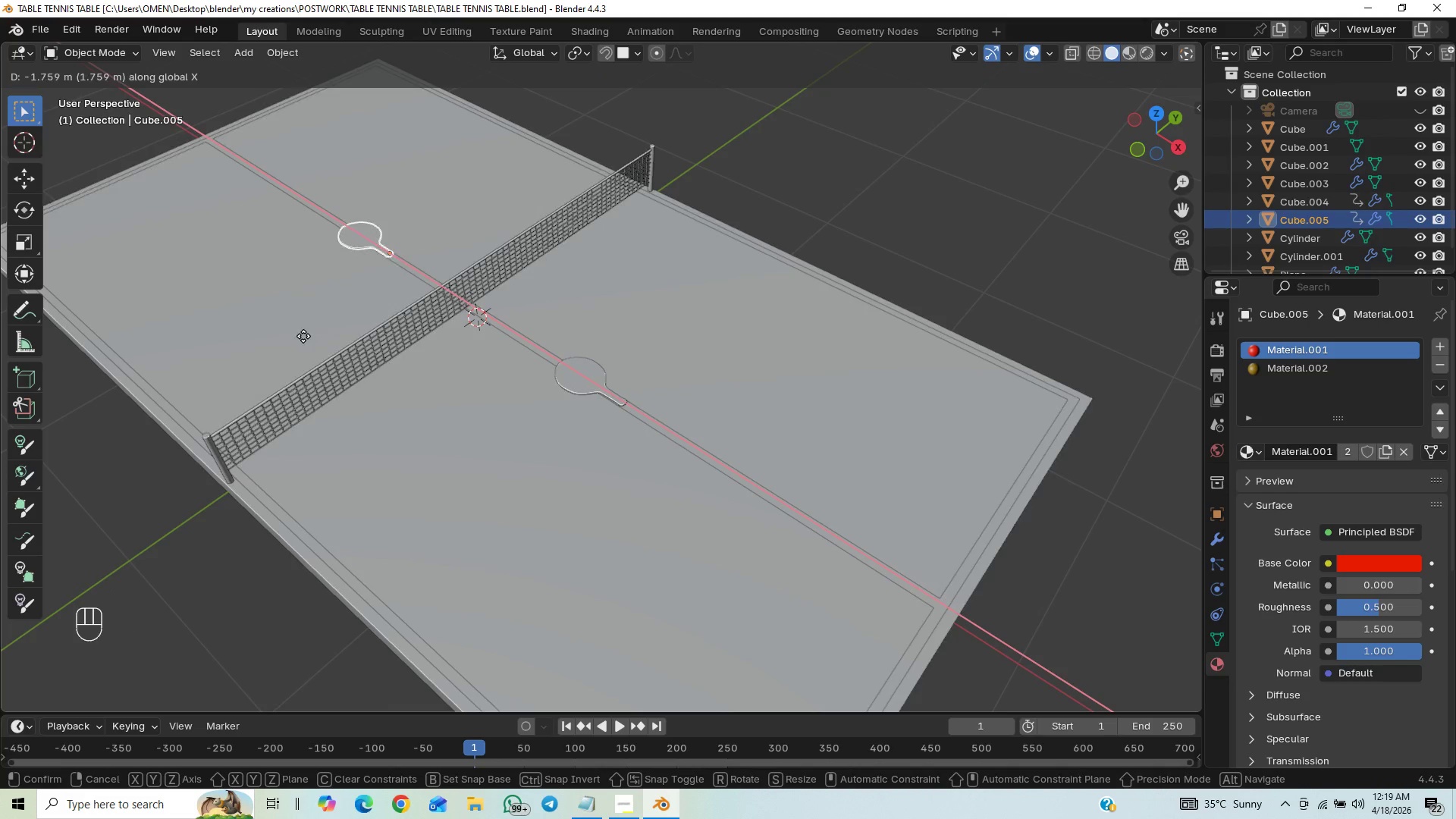 
wait(8.33)
 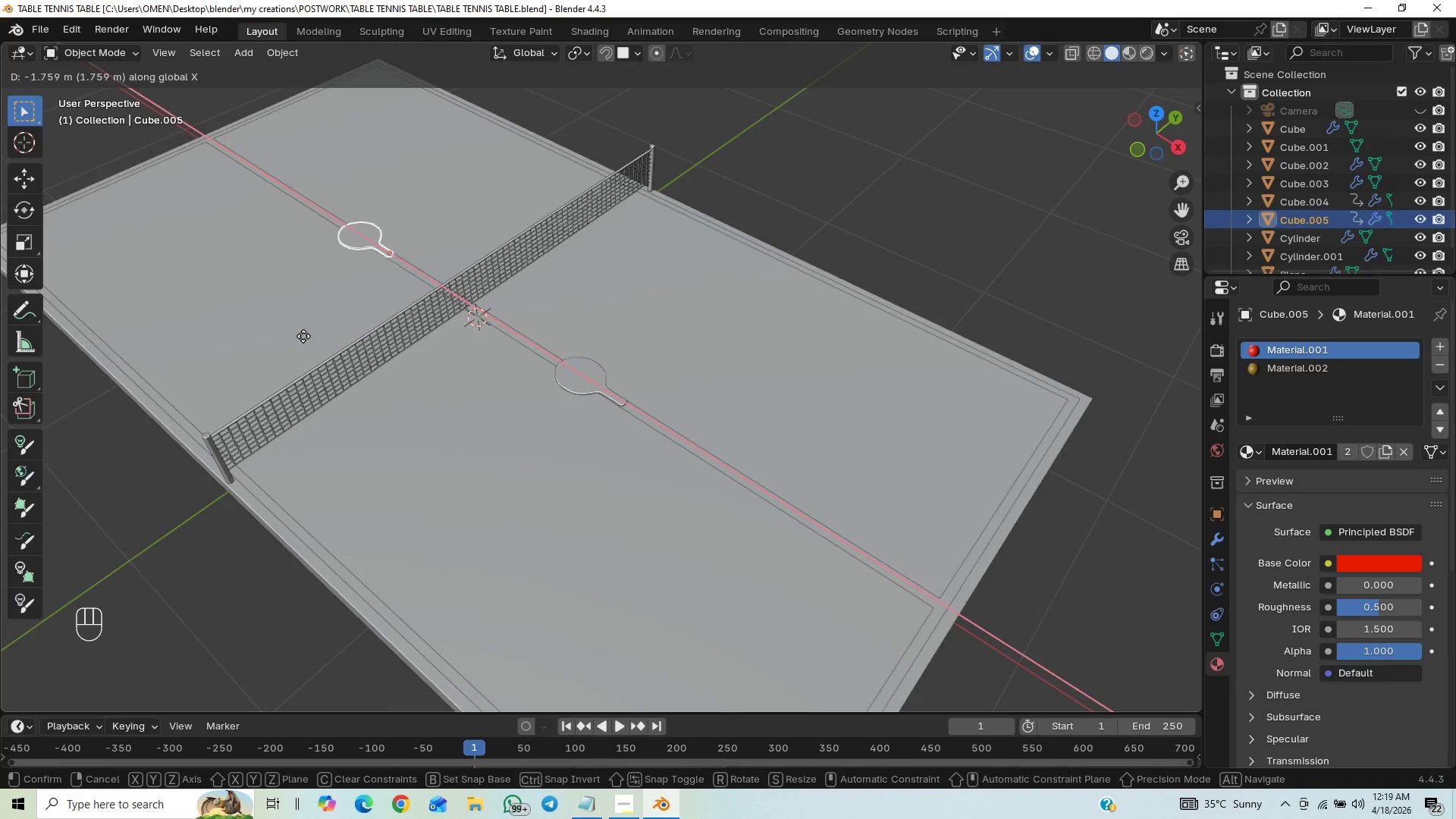 
key(R)
 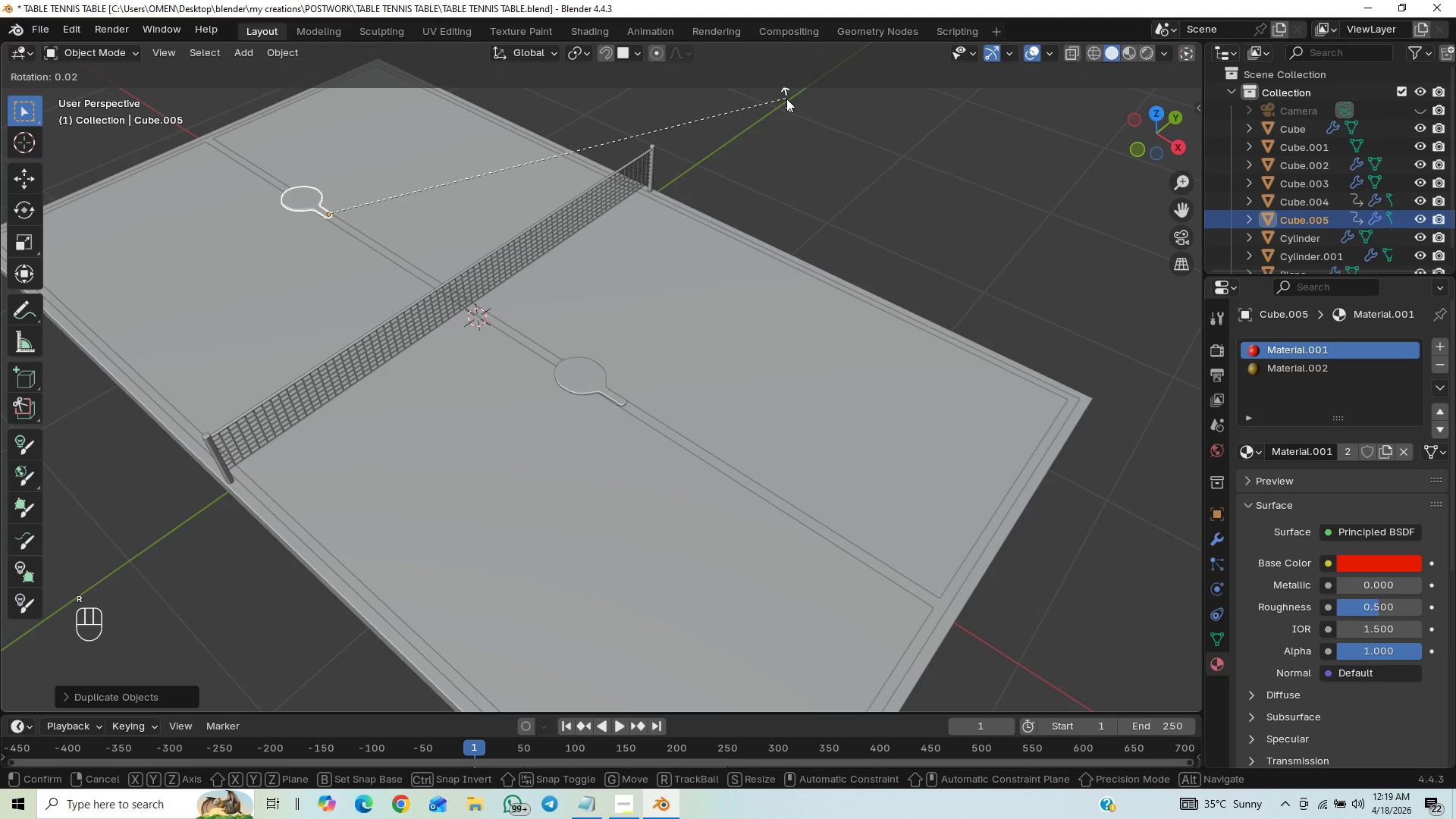 
key(Z)
 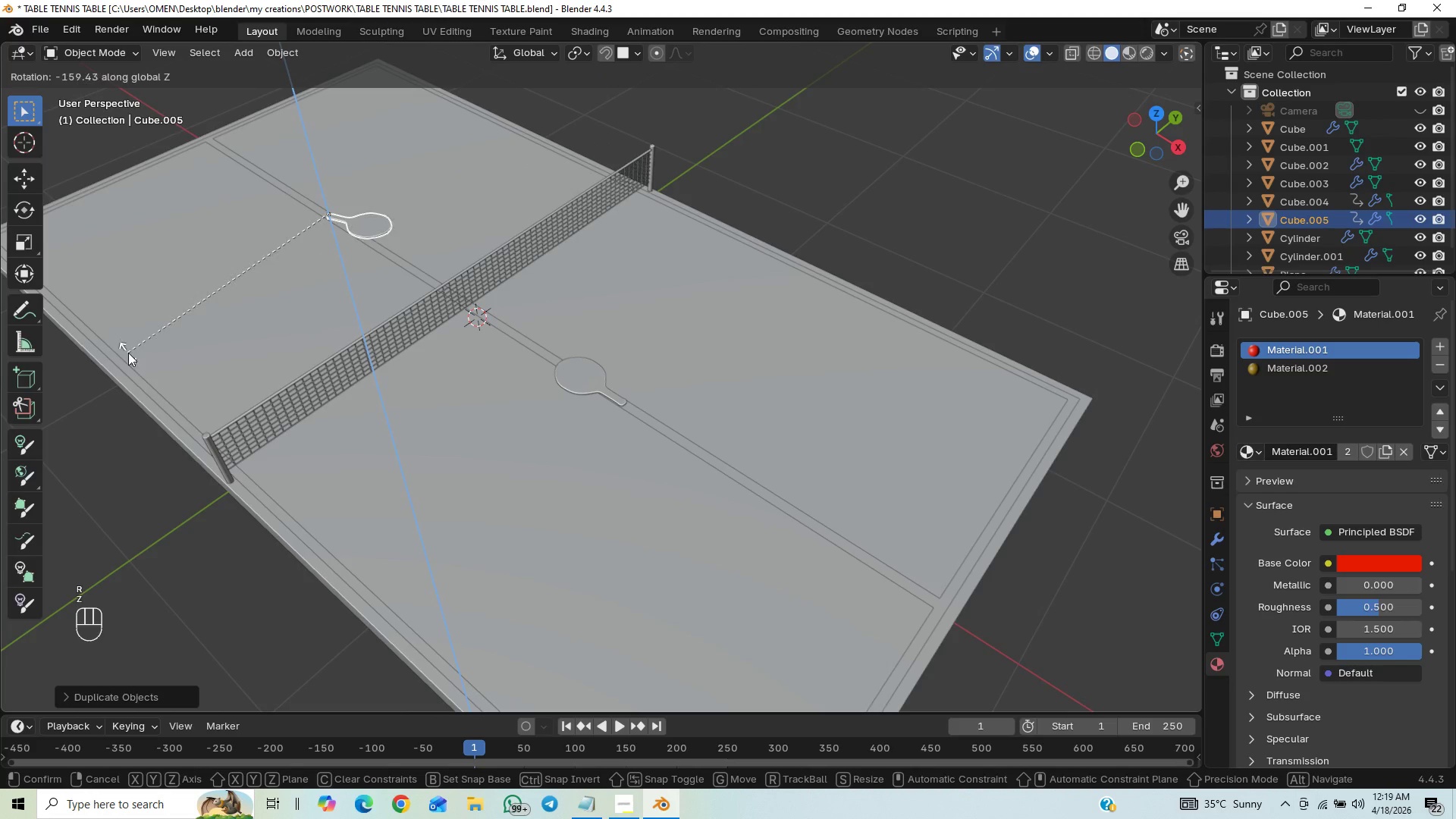 
type(180)
 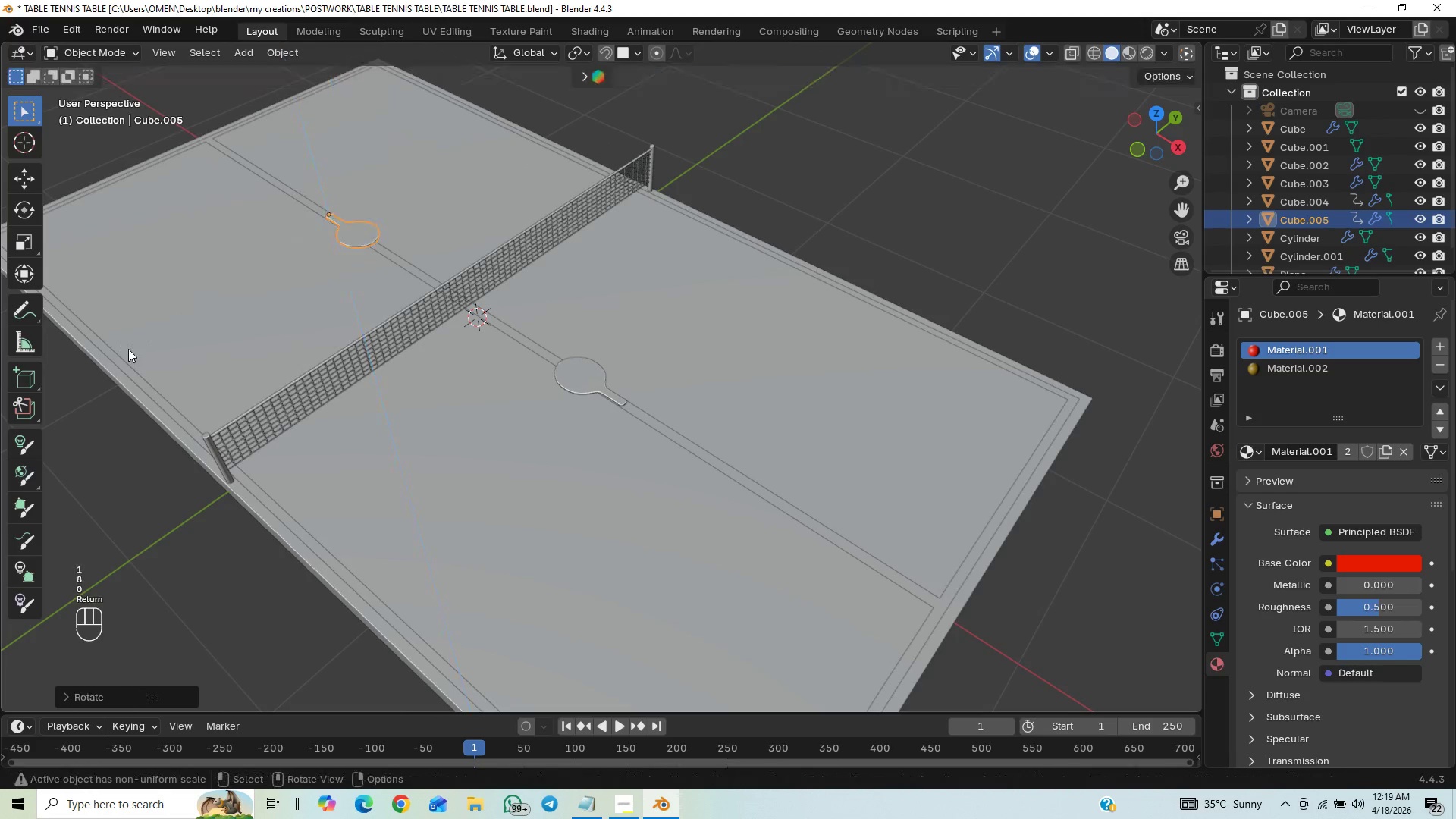 
key(Enter)
 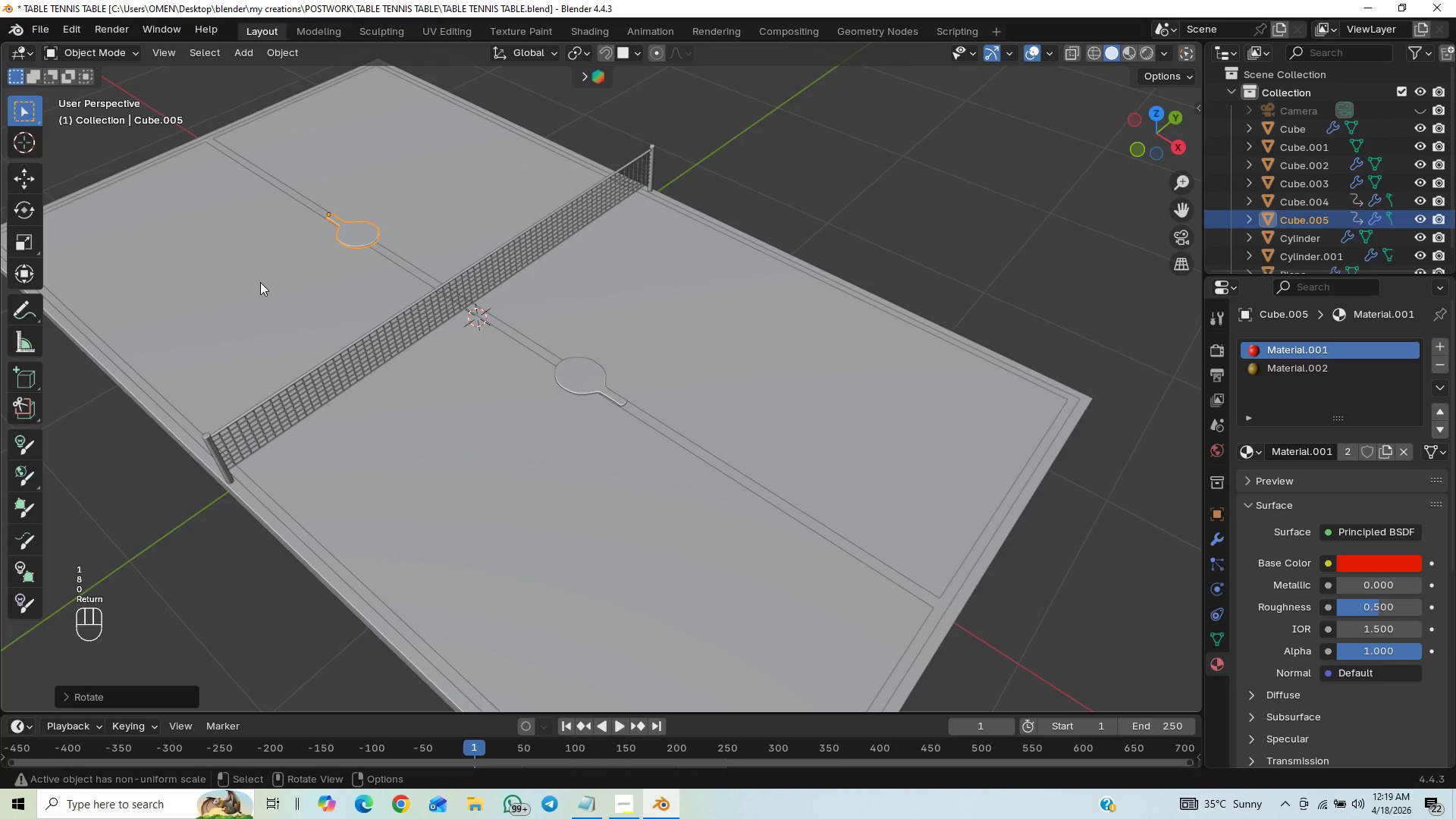 
type(gx)
 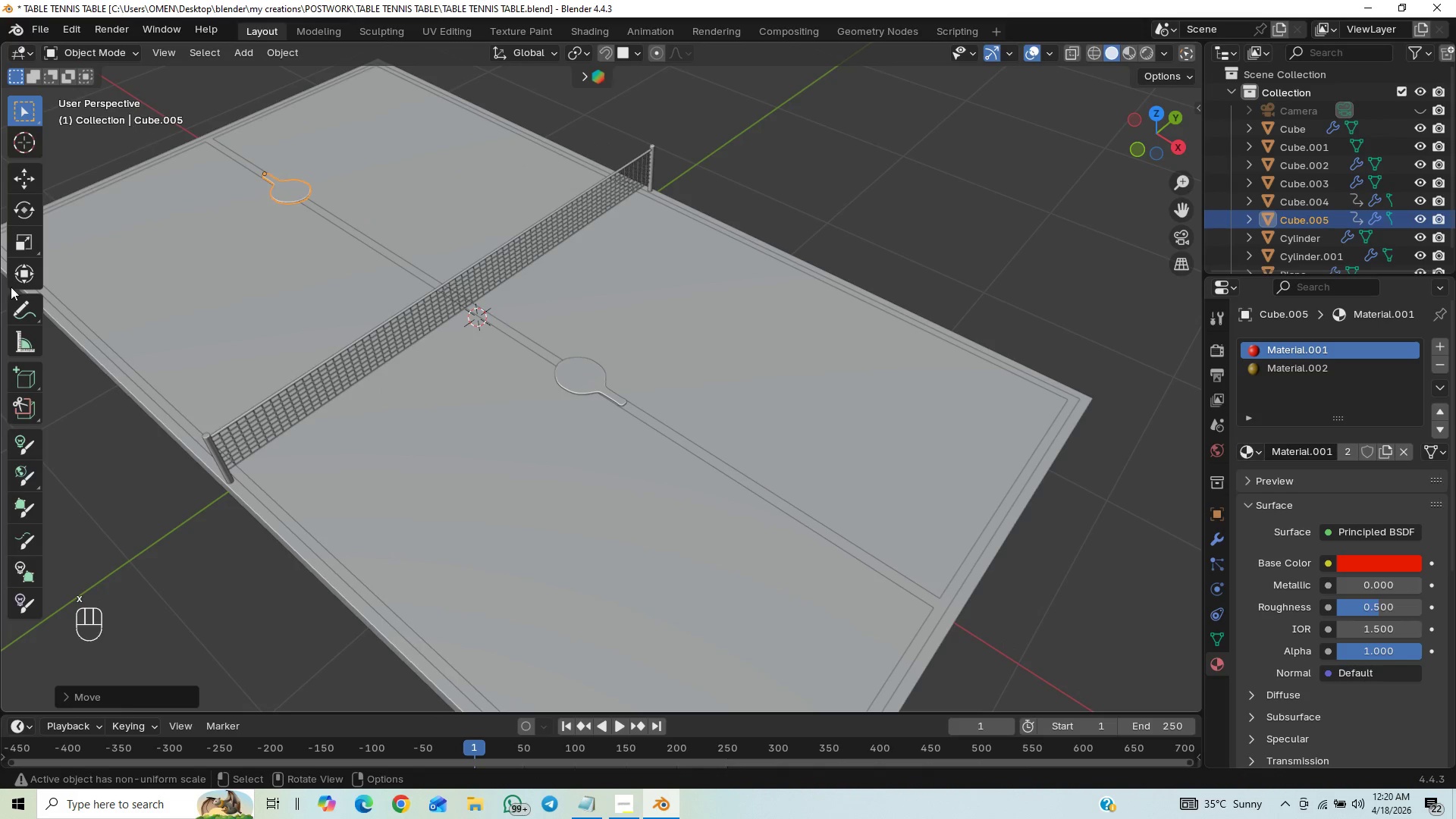 
type(rz)
 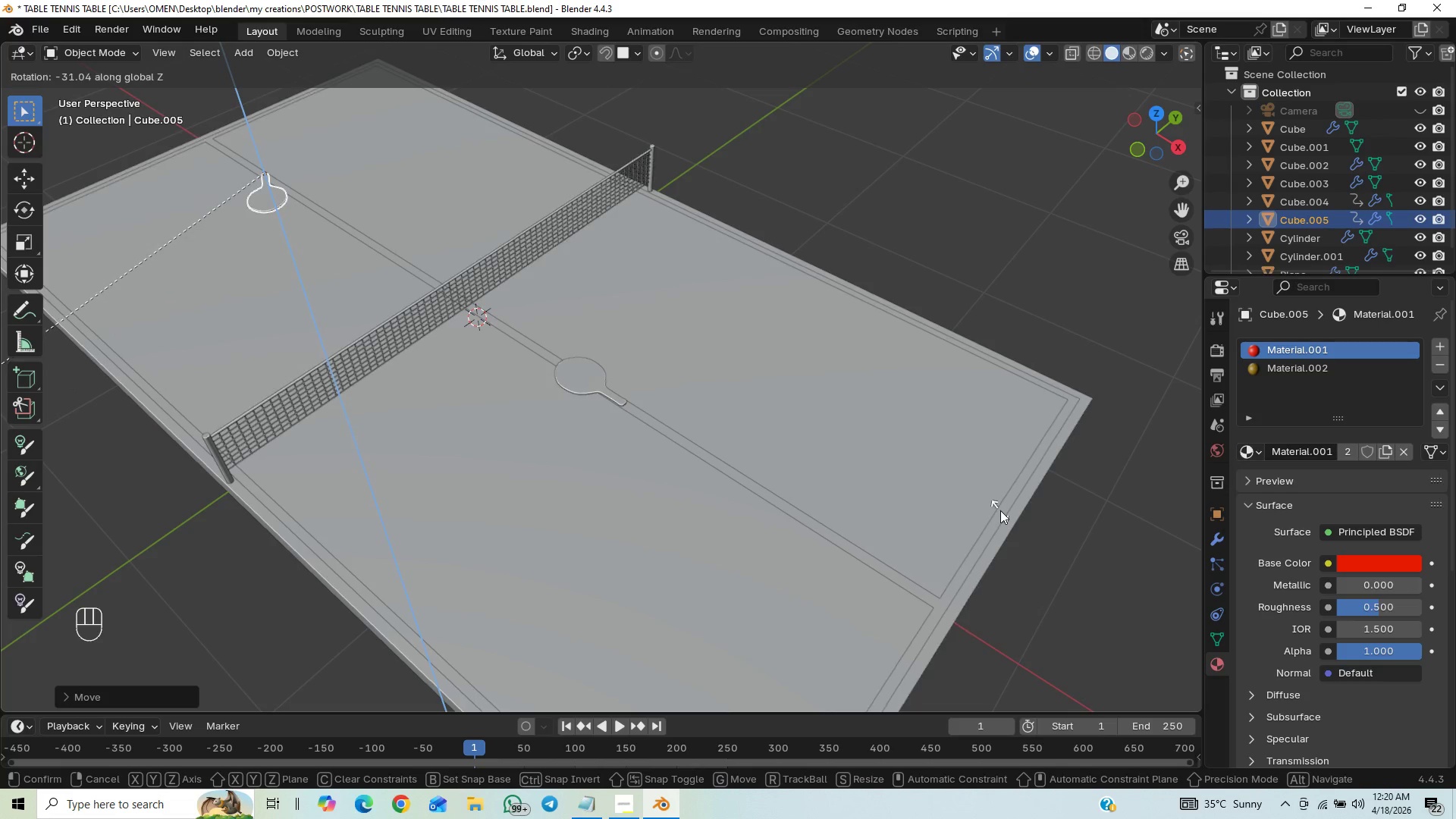 
wait(5.83)
 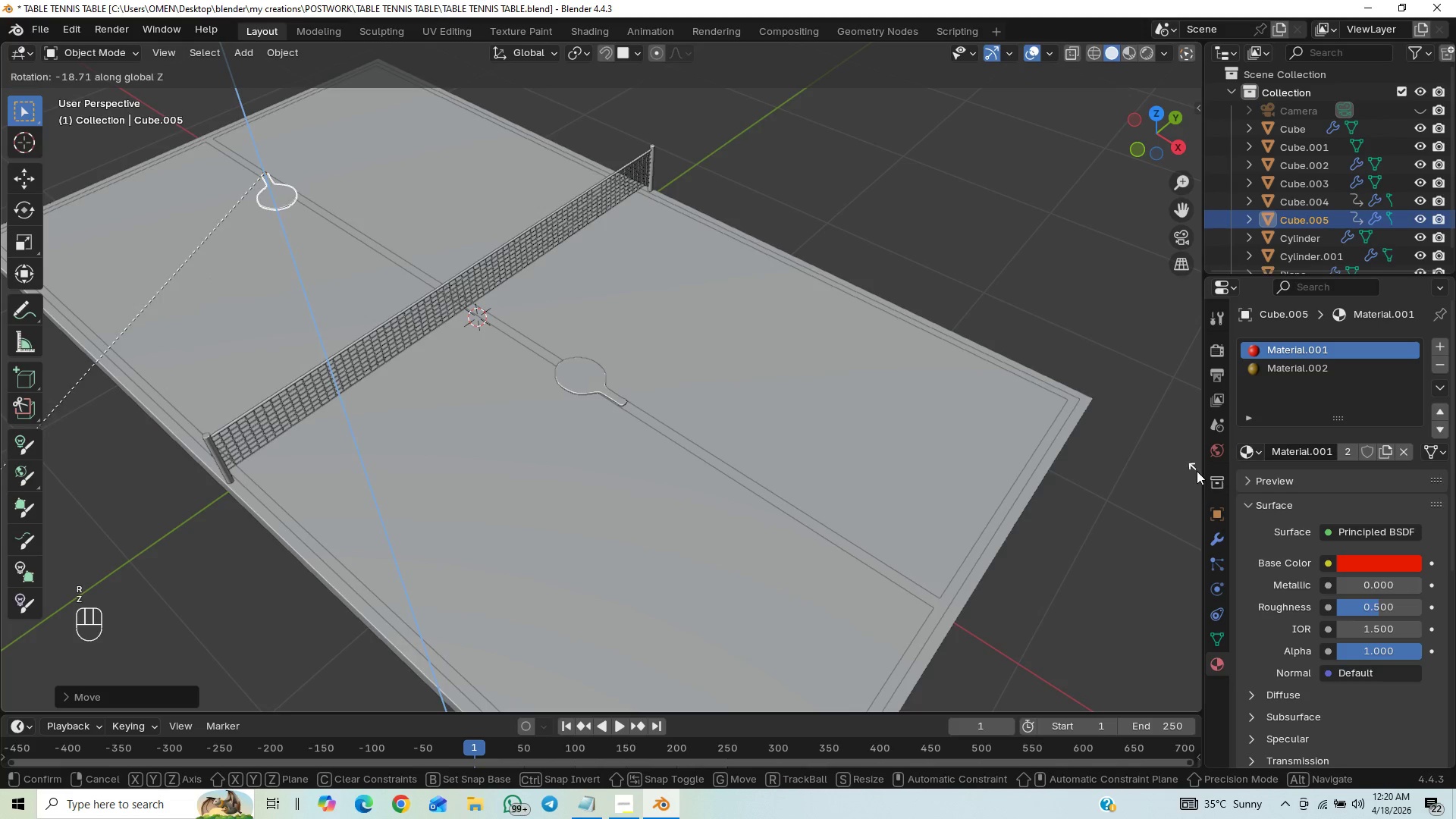 
left_click([1001, 507])
 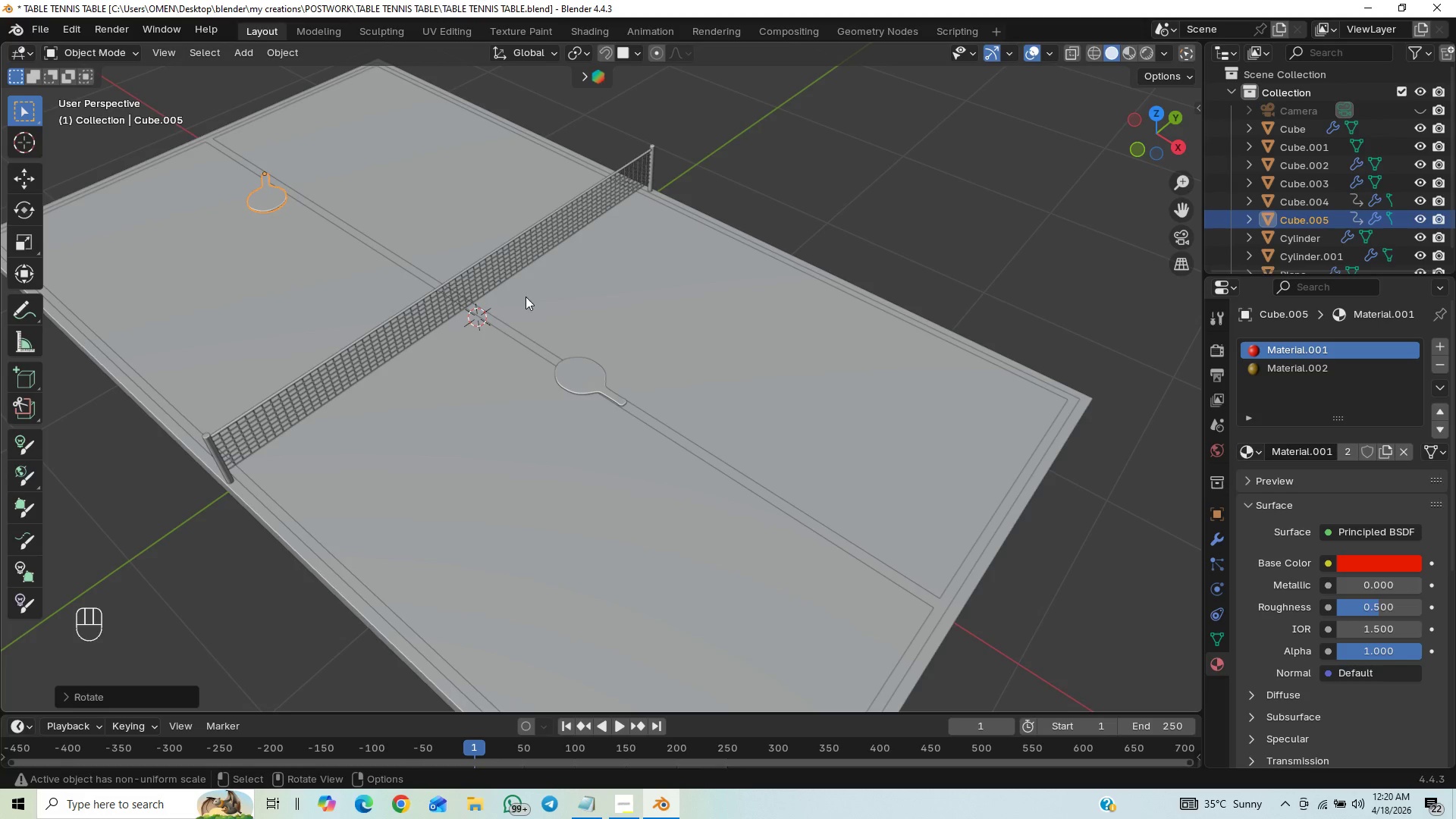 
wait(5.12)
 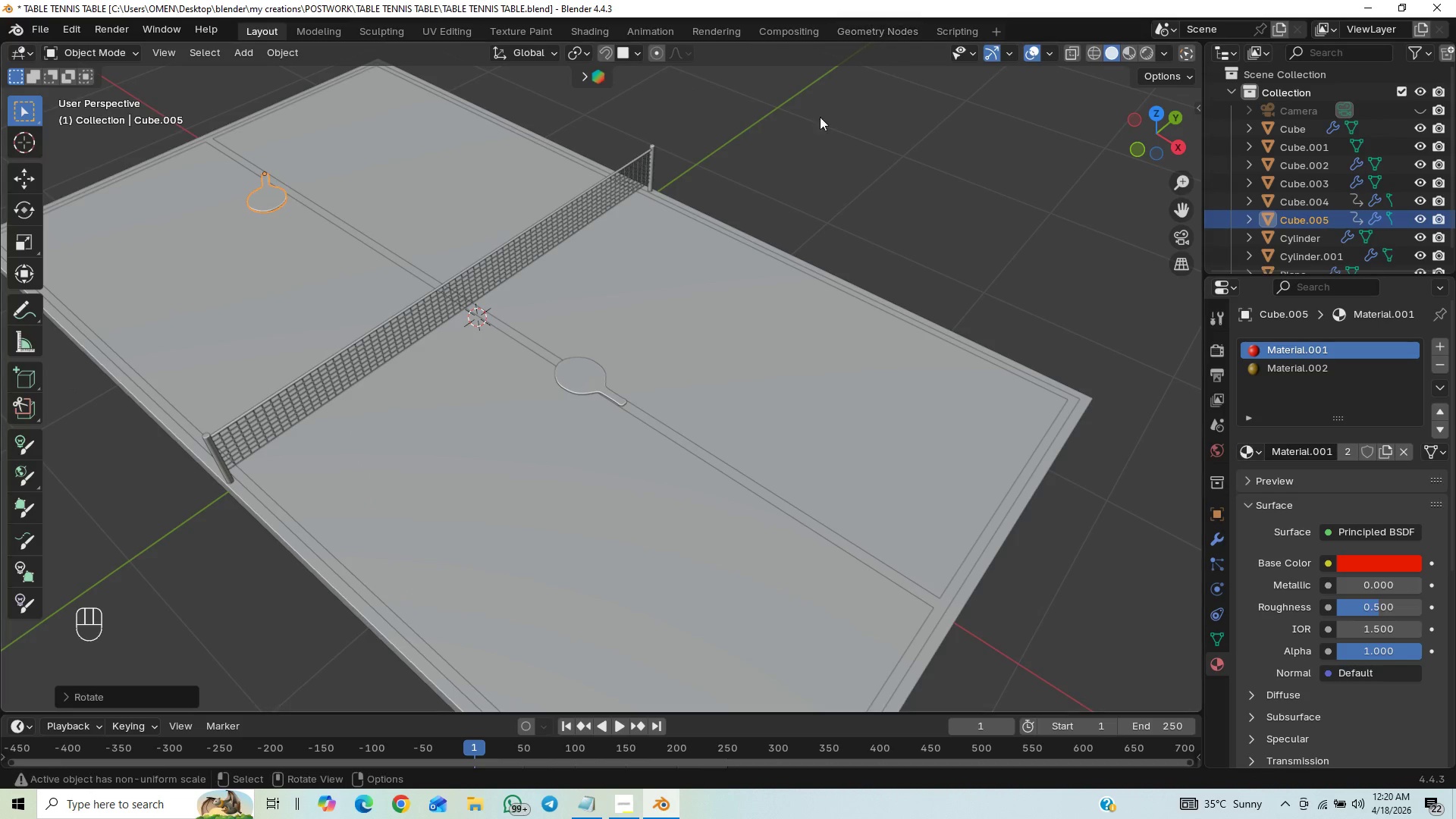 
left_click([581, 356])
 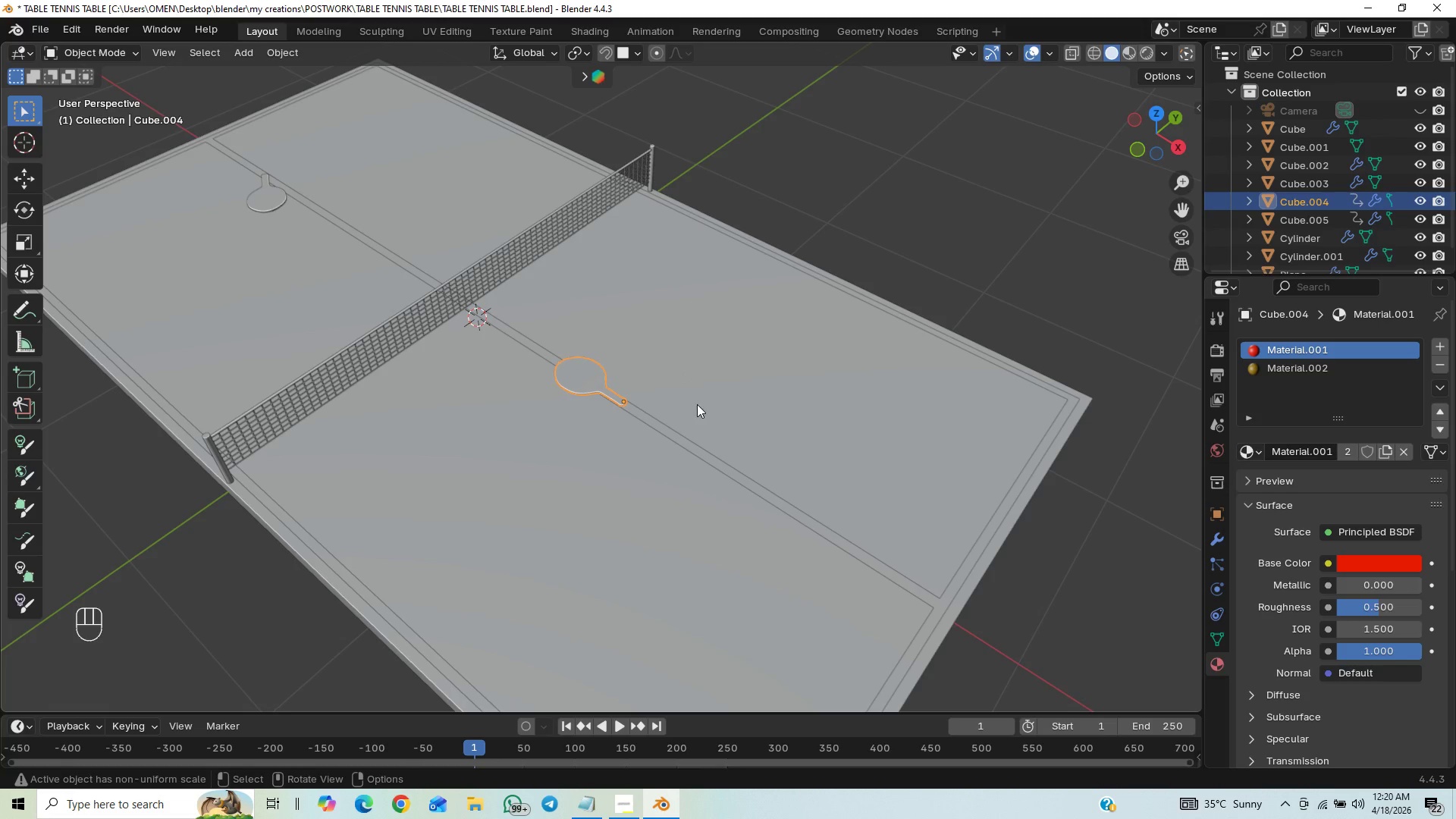 
type(rz)
 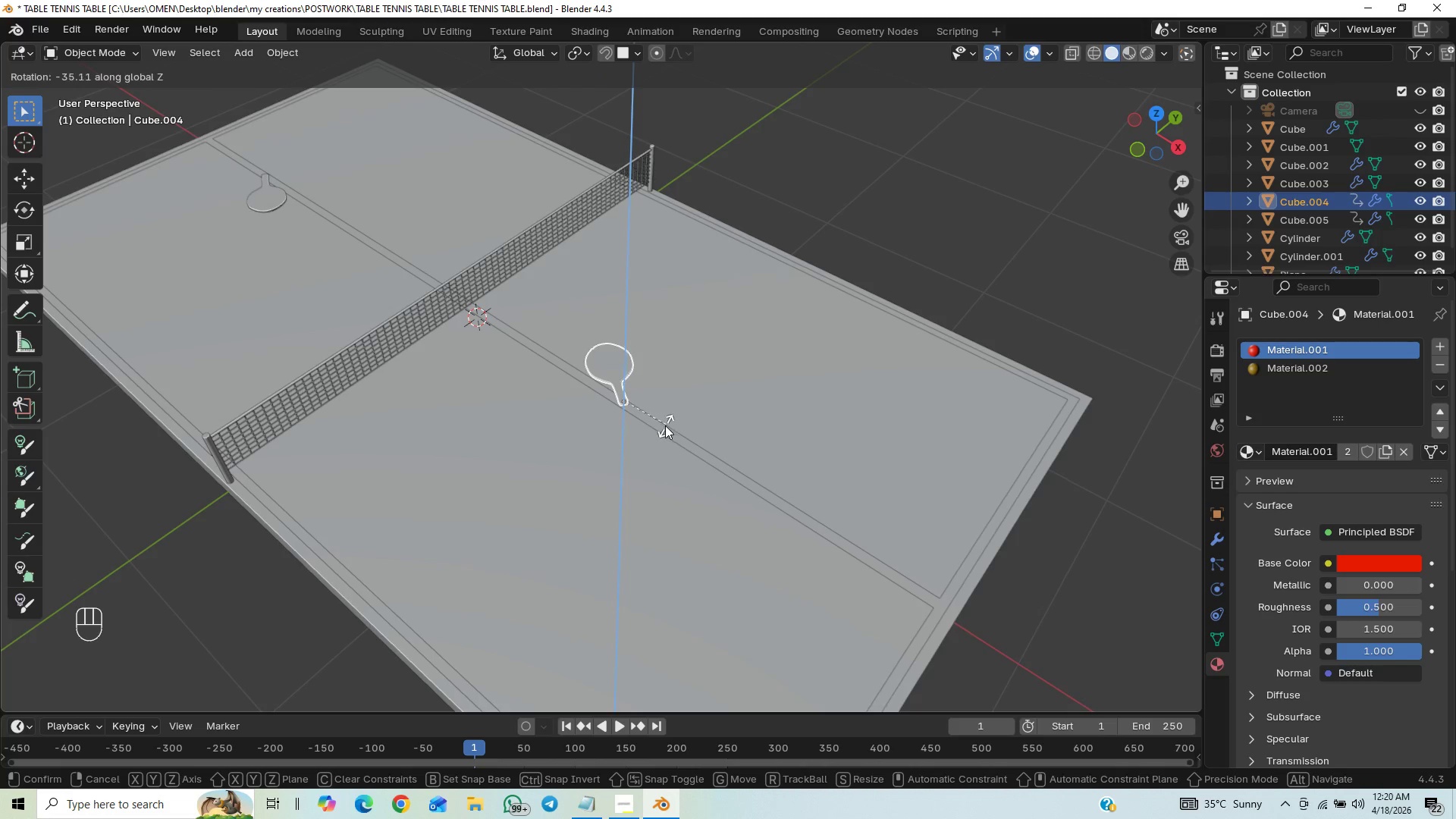 
wait(5.53)
 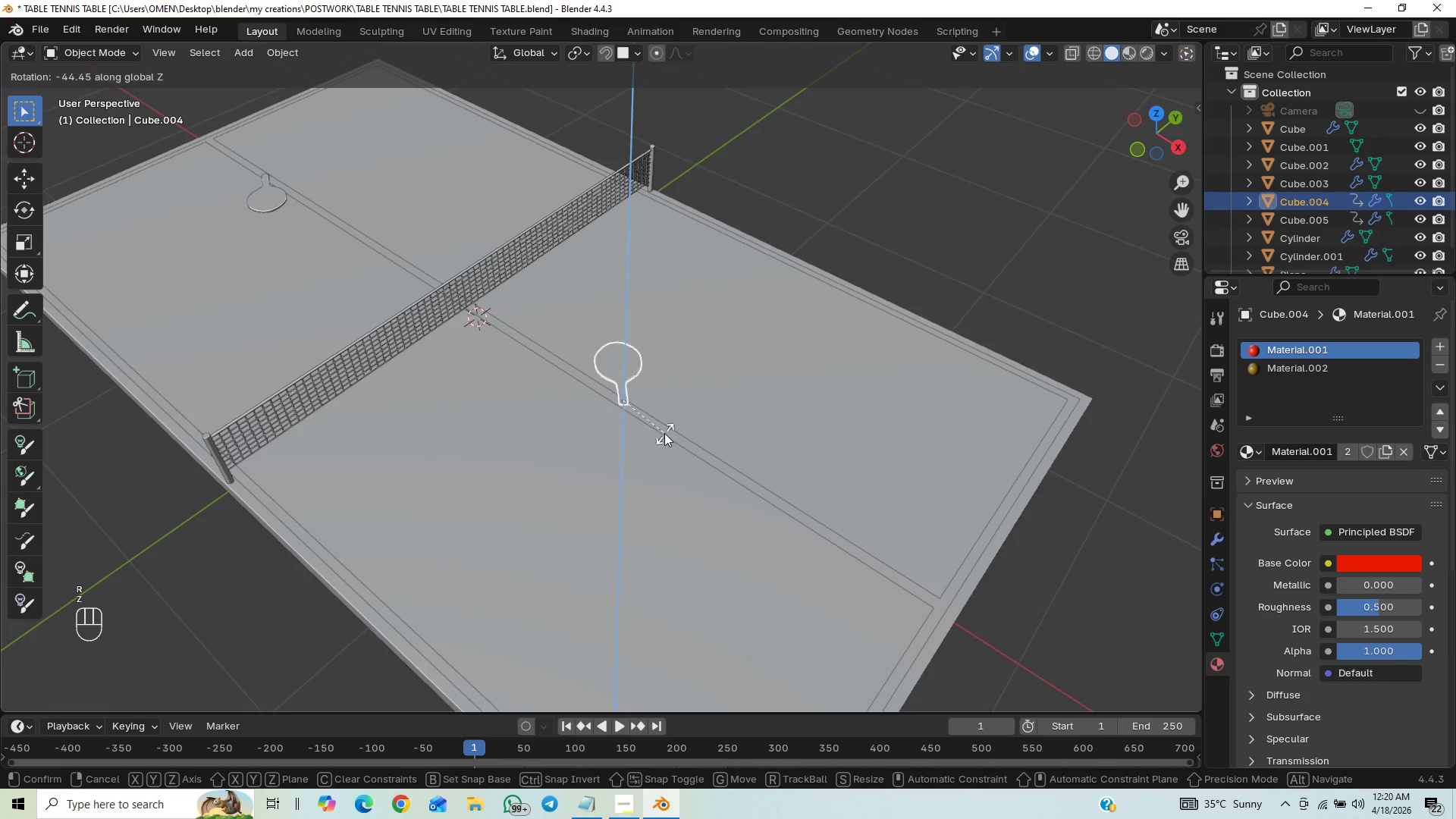 
type(gx)
 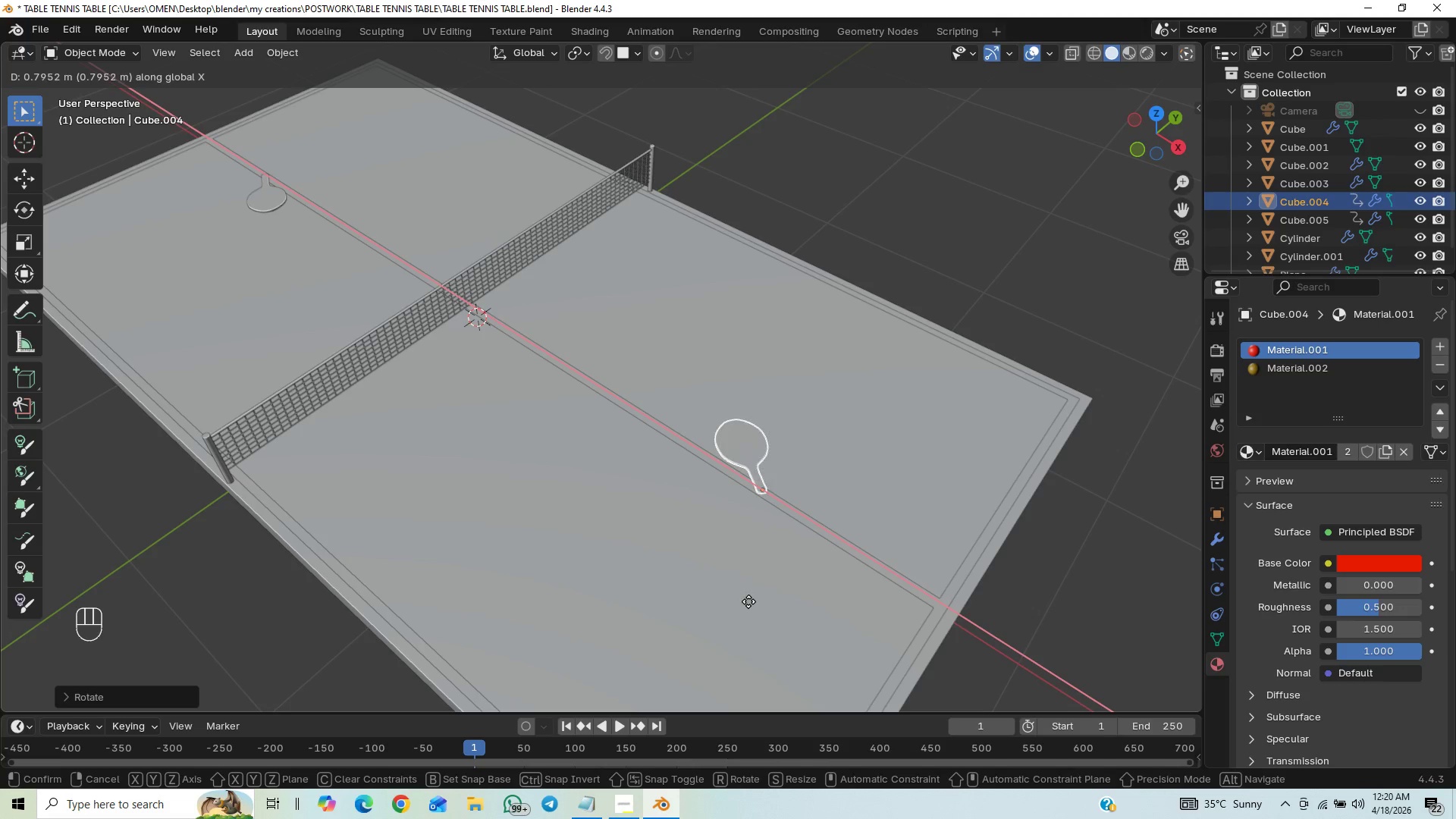 
wait(5.59)
 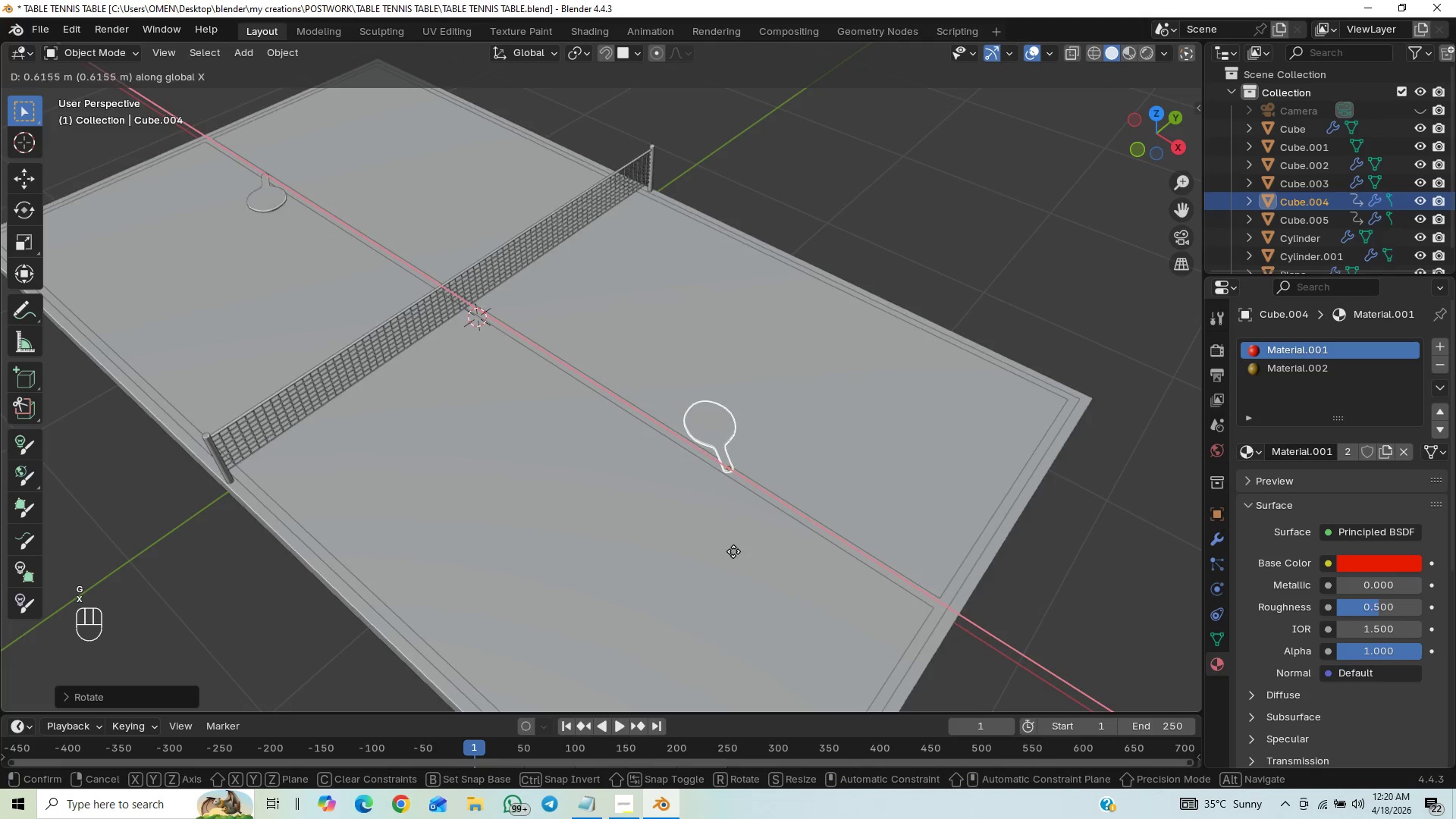 
scroll: coordinate [645, 373], scroll_direction: down, amount: 10.0
 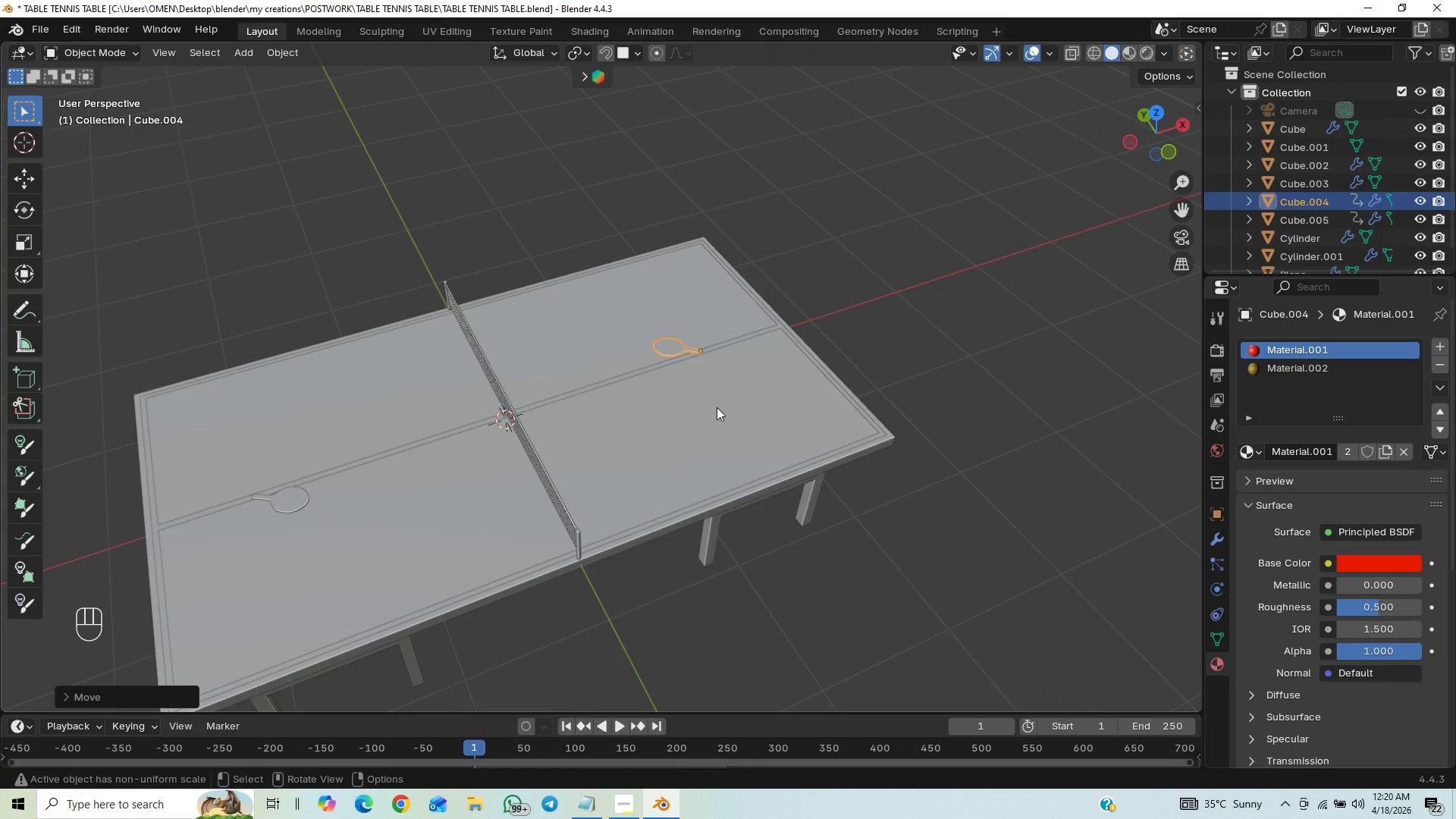 
type(rz)
 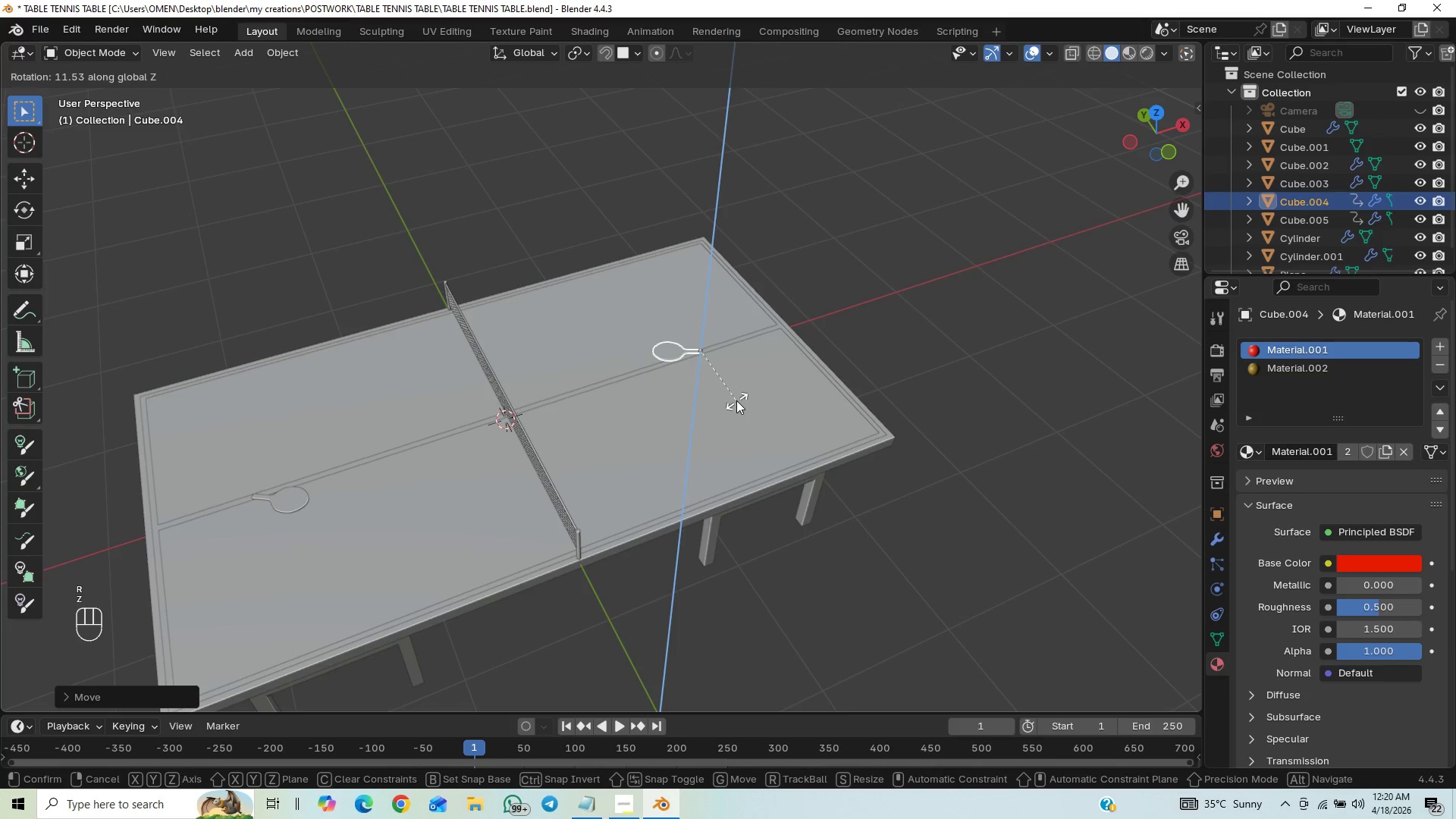 
left_click([736, 400])
 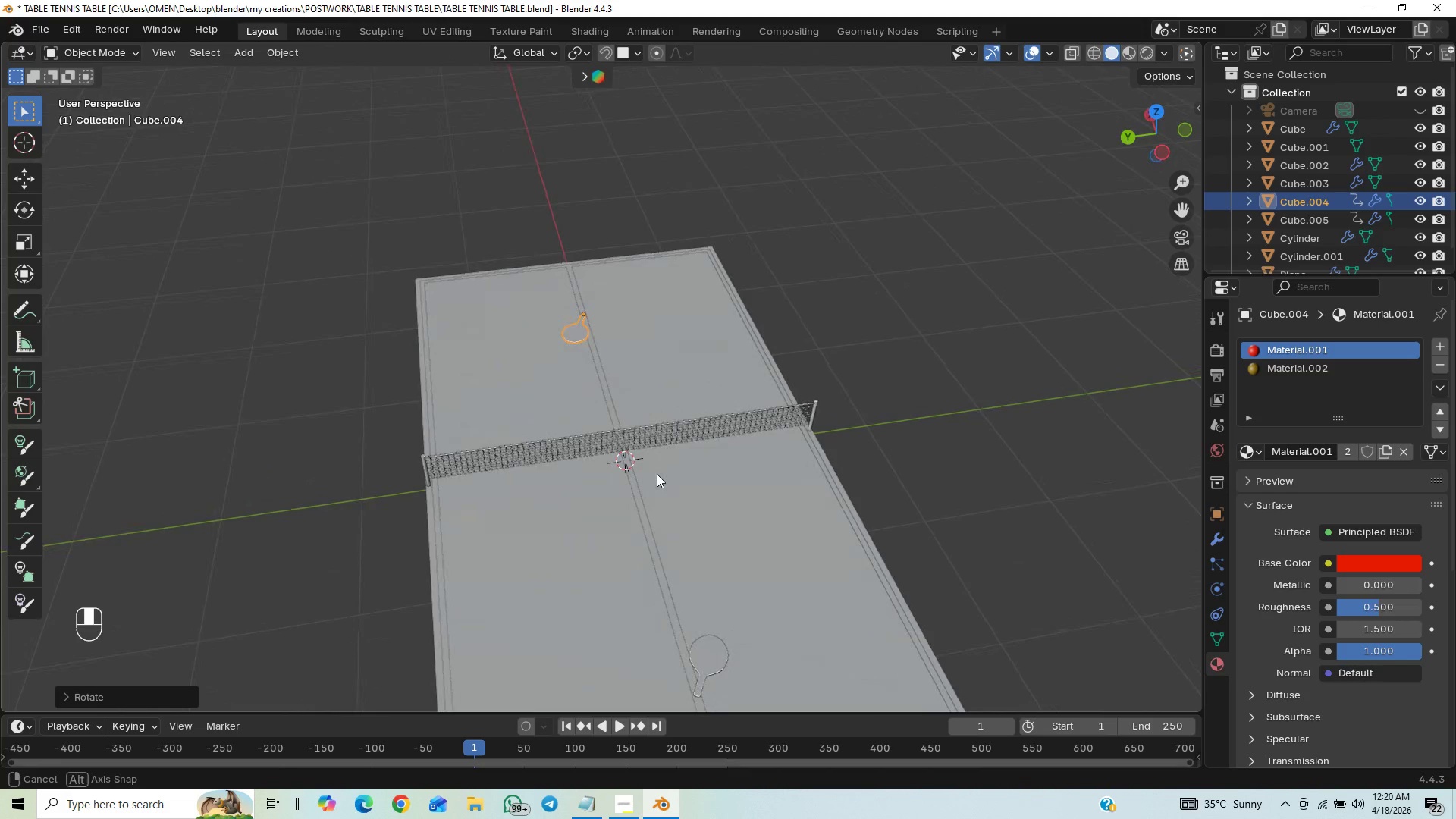 
wait(6.14)
 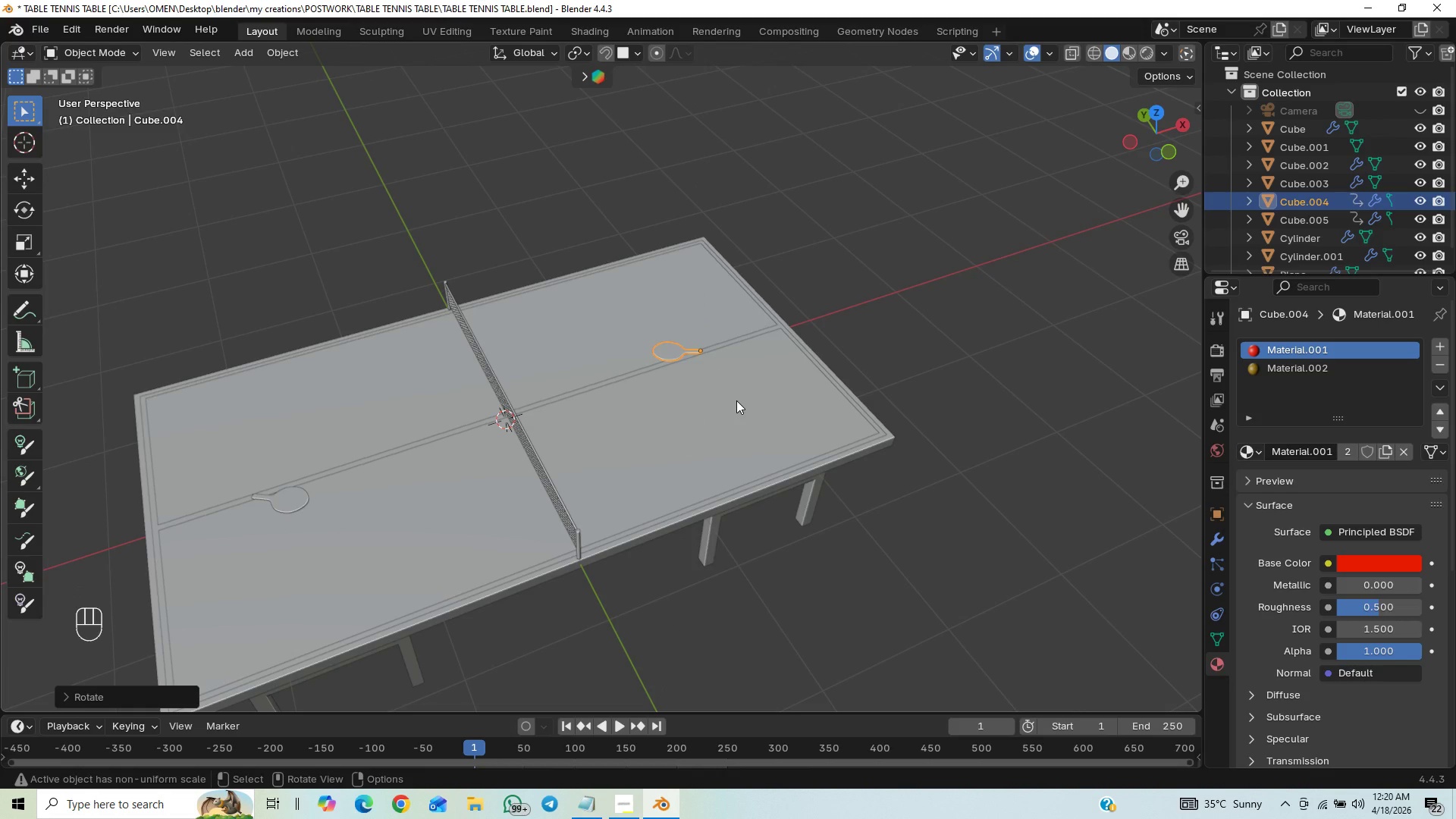 
type(rz)
 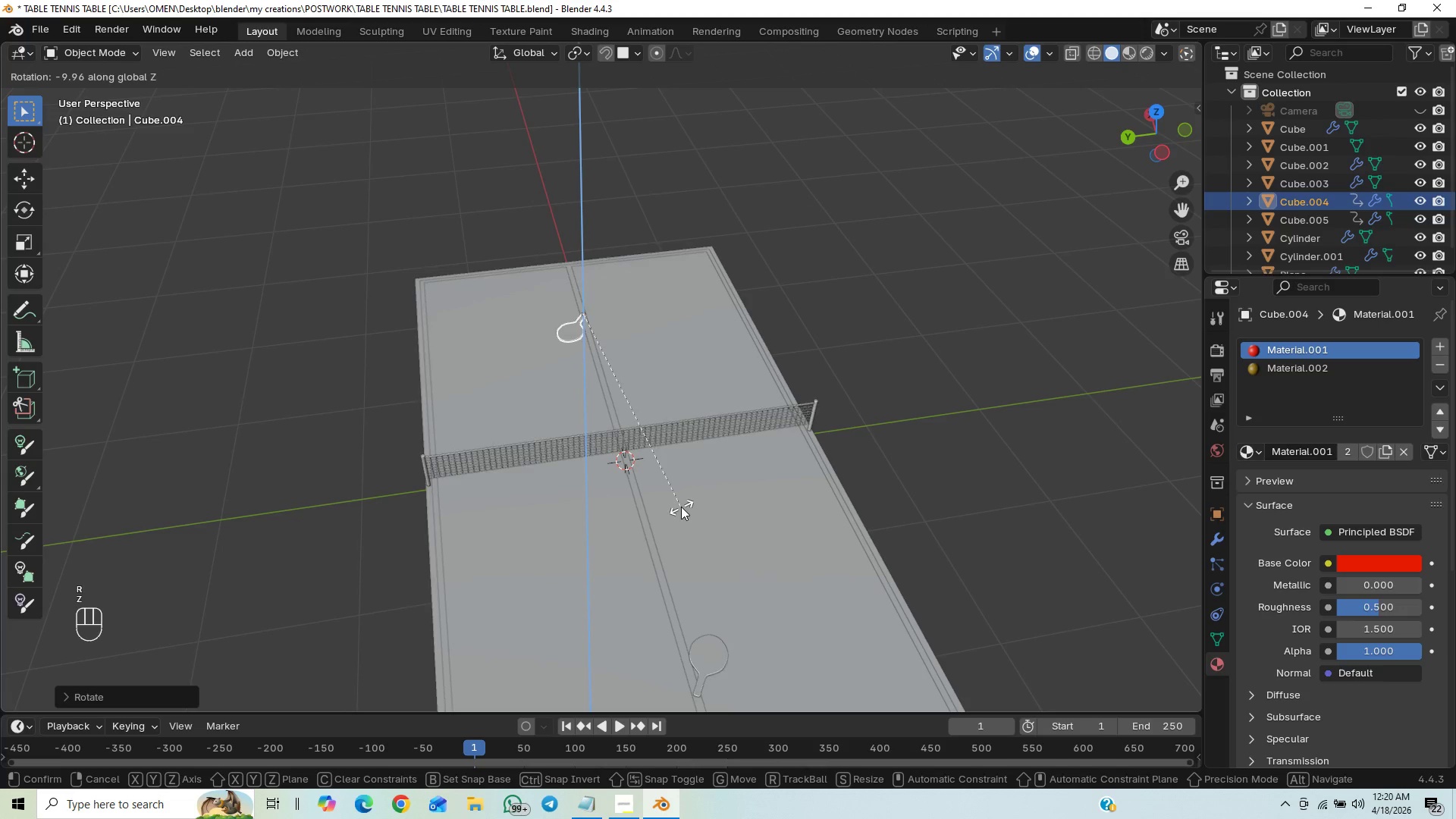 
hold_key(key=ShiftLeft, duration=1.5)
 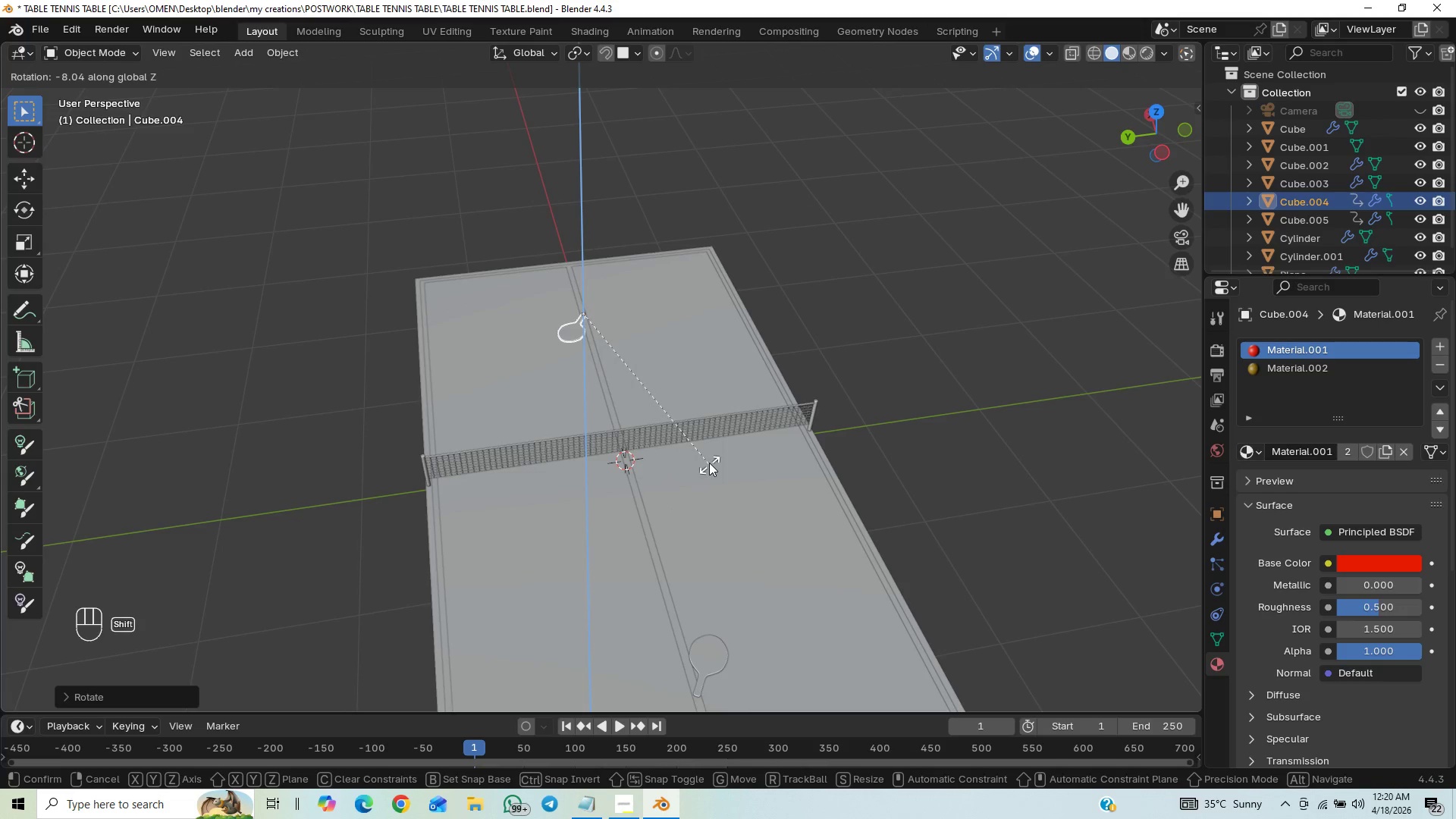 
hold_key(key=ShiftLeft, duration=1.51)
 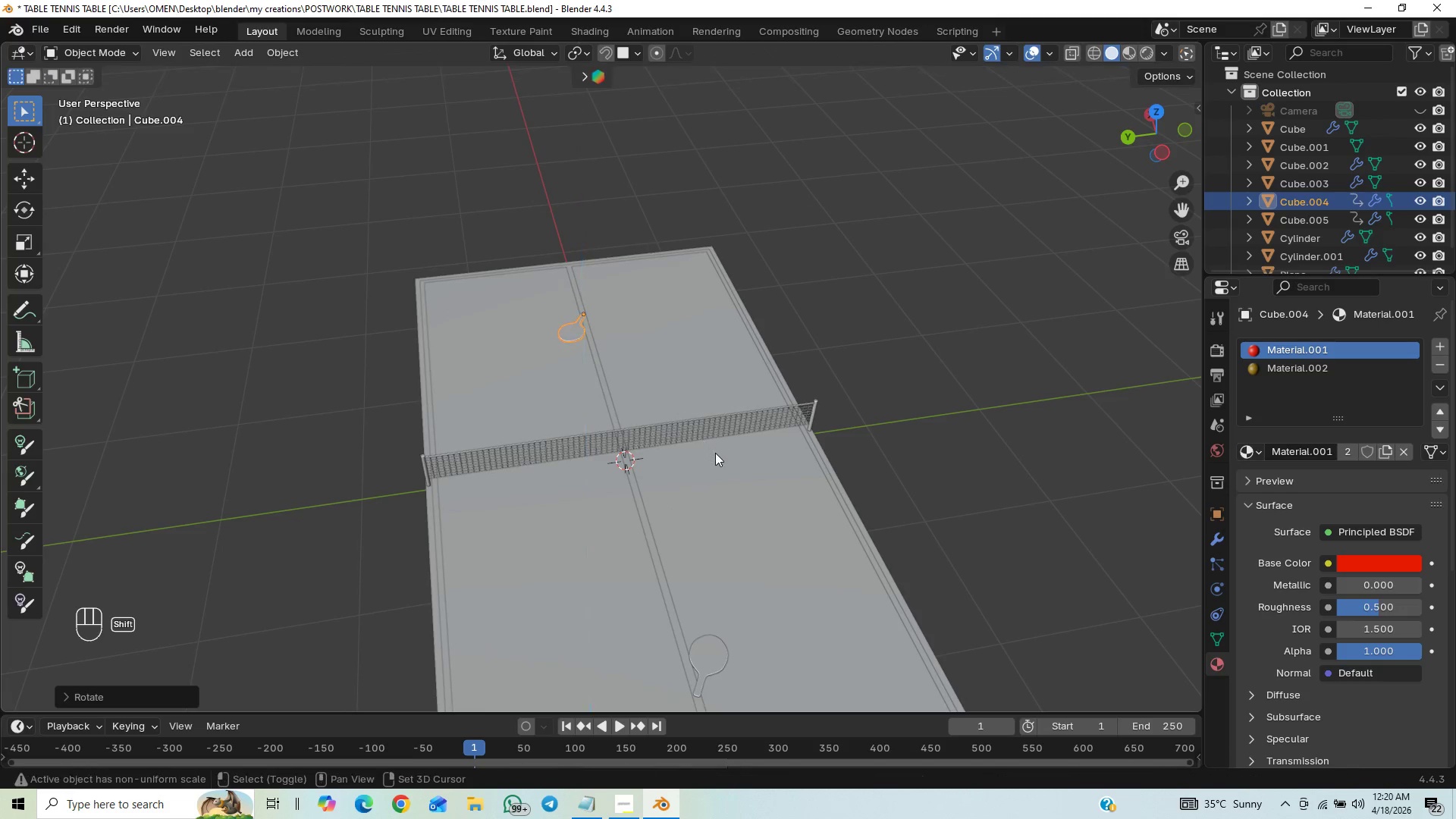 
hold_key(key=ShiftLeft, duration=0.75)
left_click([715, 453])
 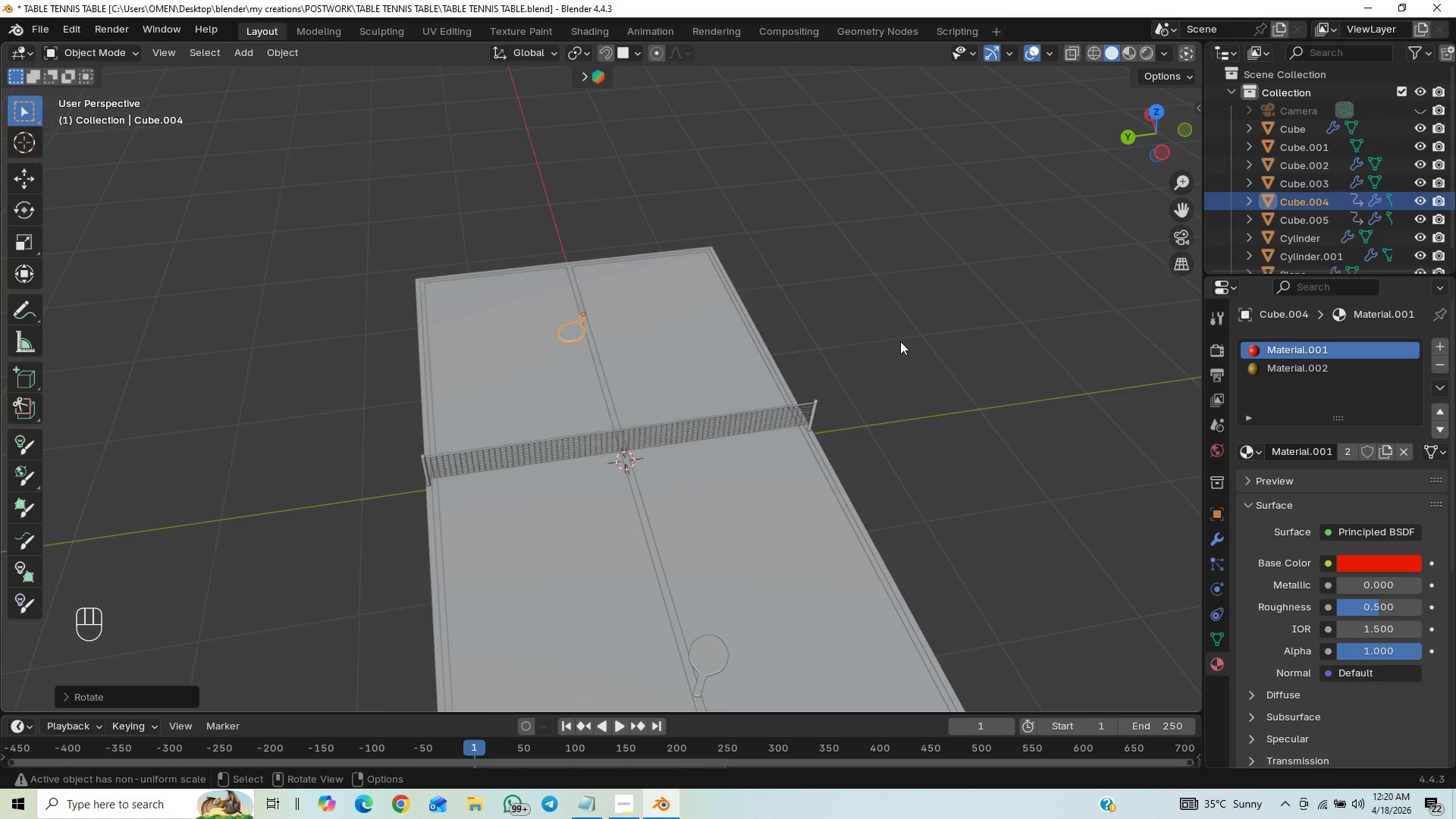 
left_click_drag(start_coordinate=[894, 342], to_coordinate=[902, 337])
 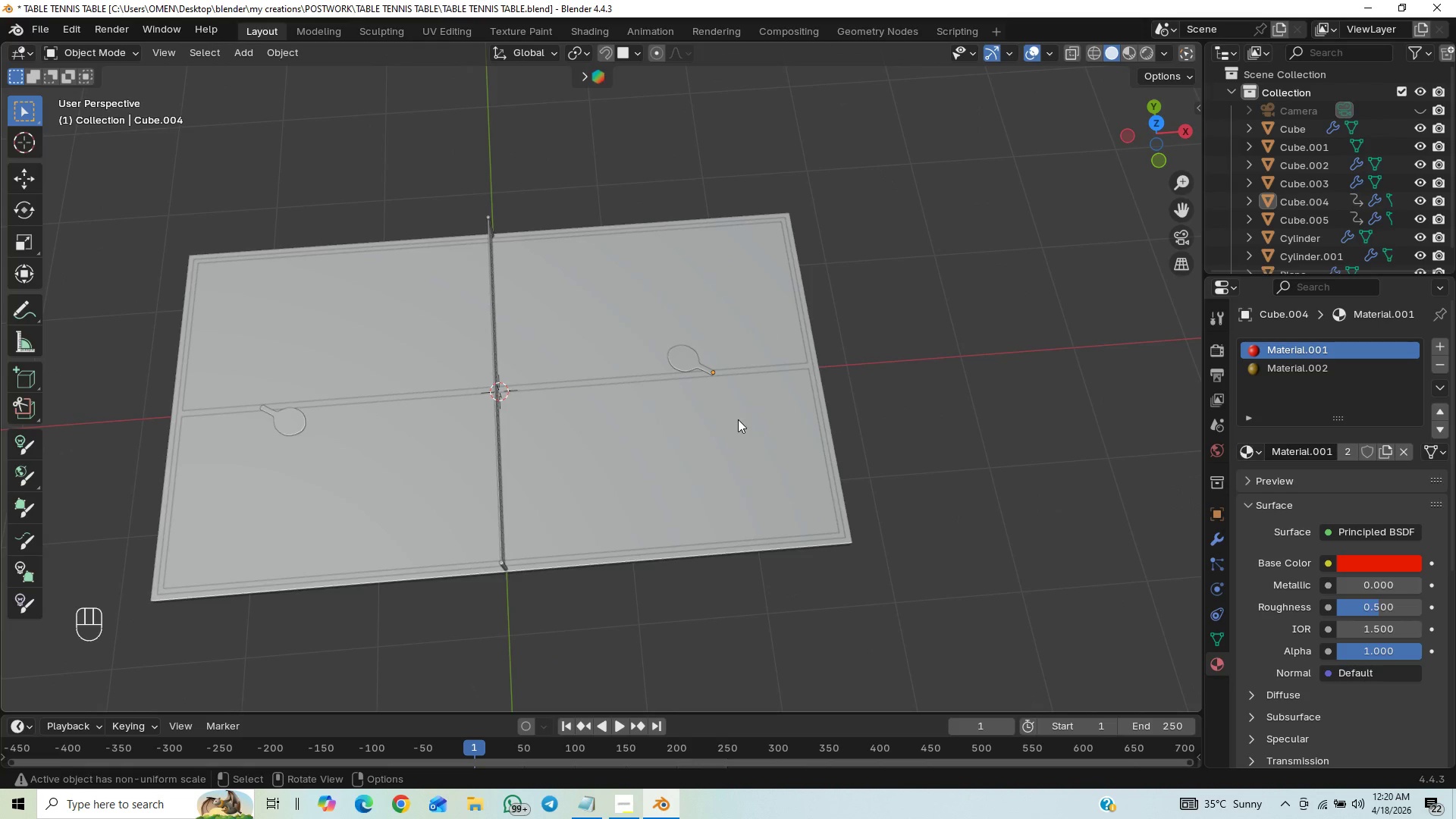 
key(Control+S)
 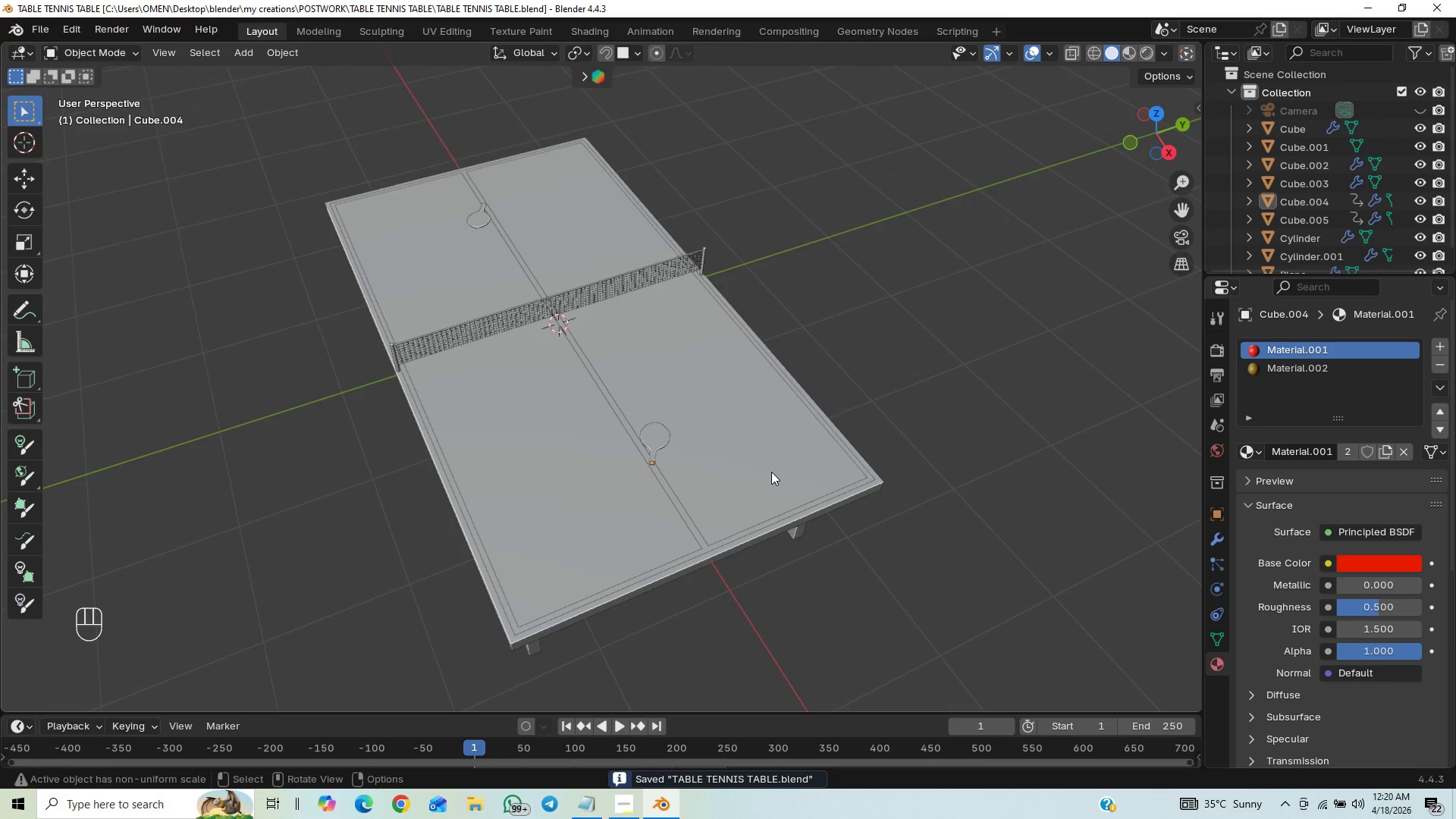 
wait(5.12)
 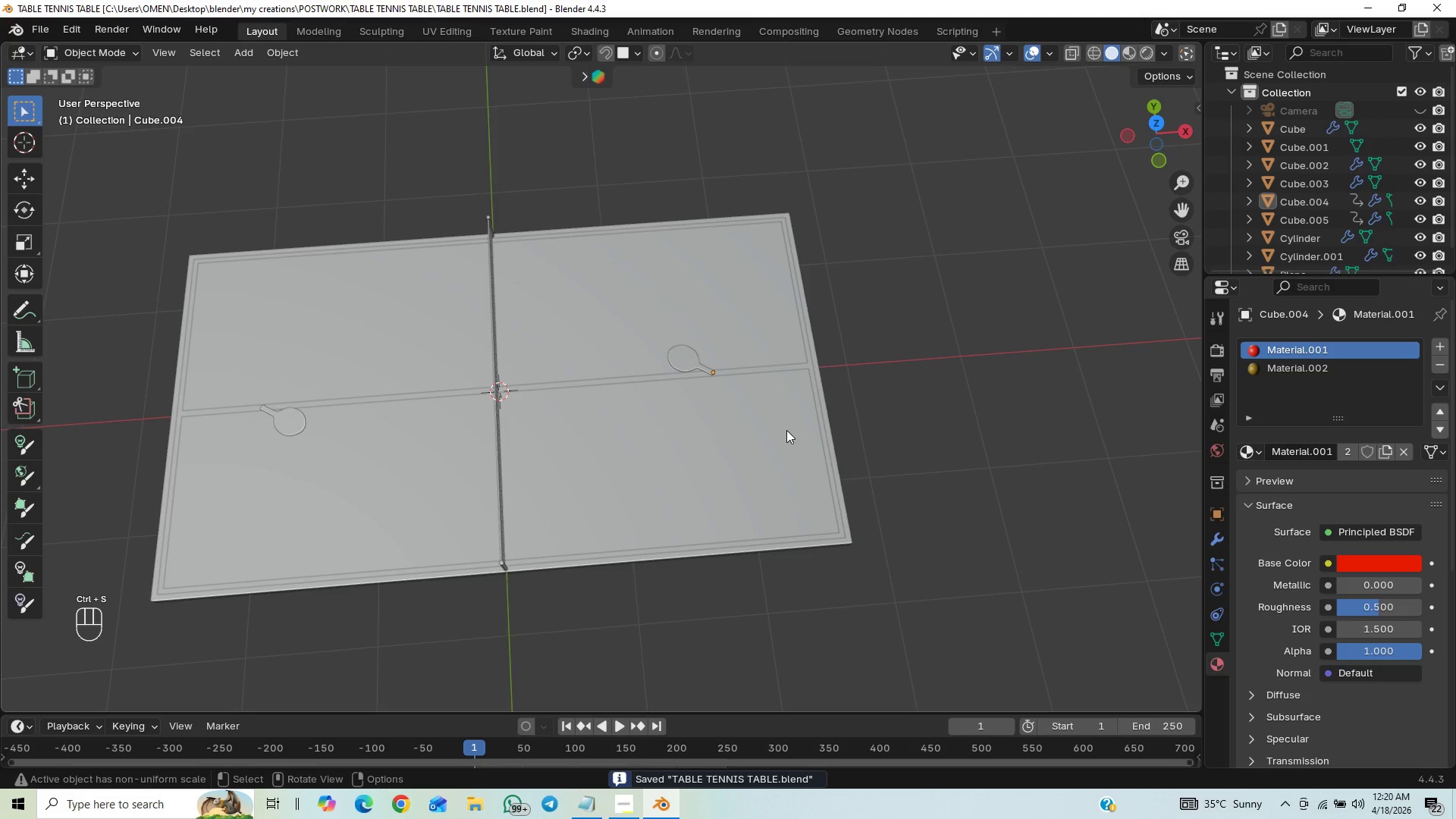 
scroll: coordinate [695, 452], scroll_direction: up, amount: 4.0
 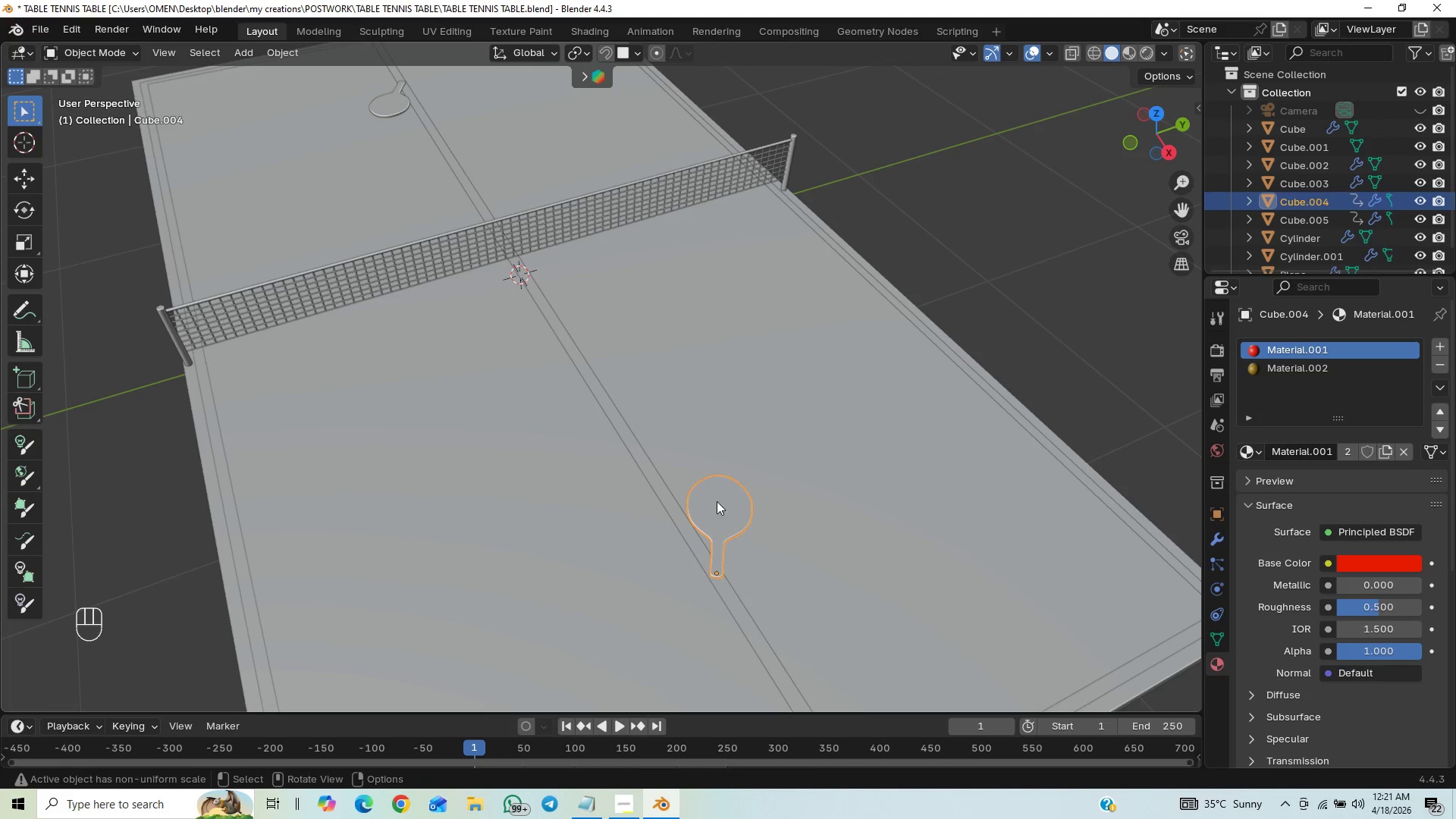 
mouse_move([705, 512])
 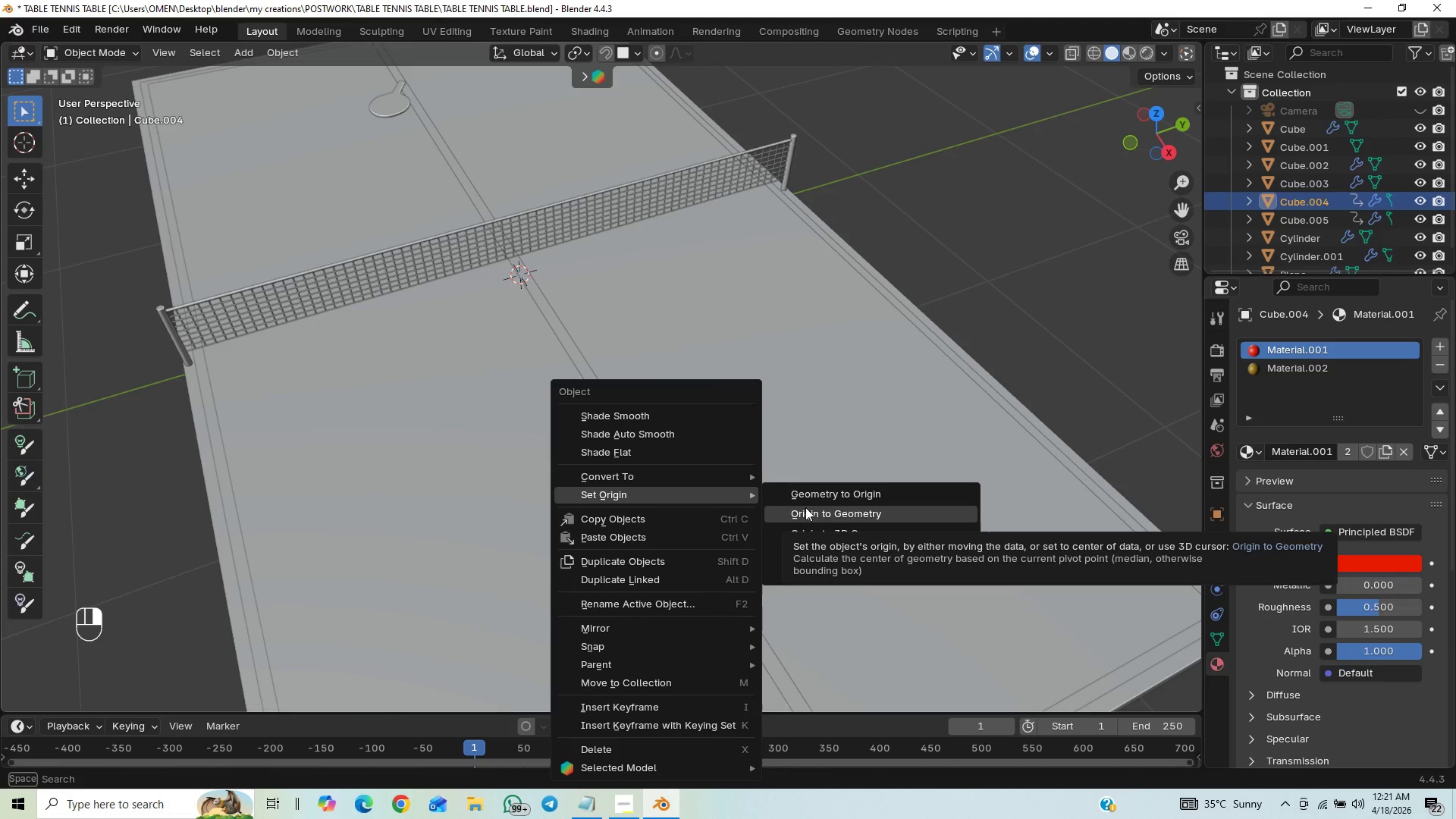 
left_click([804, 510])
 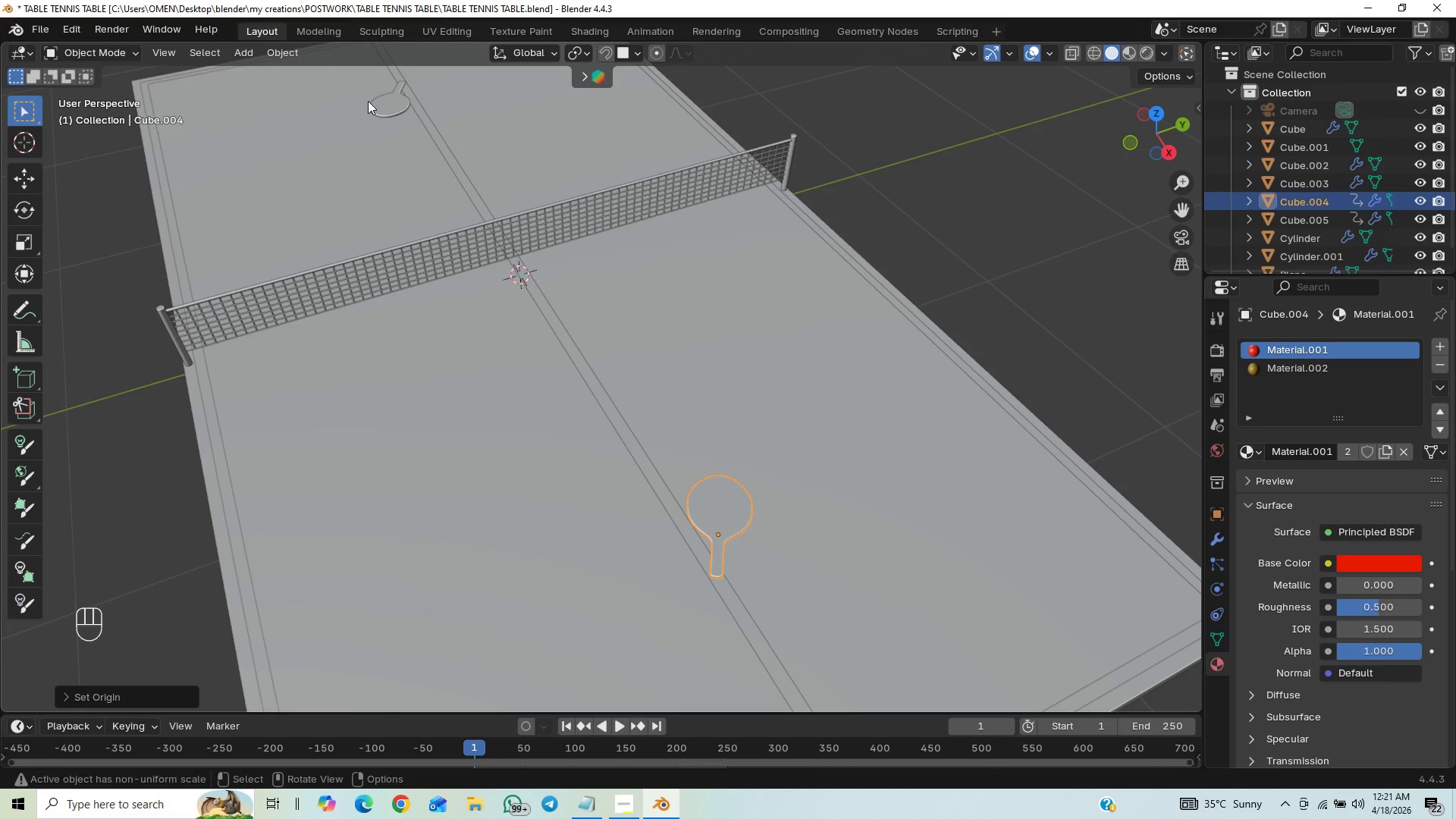 
mouse_move([373, 107])
 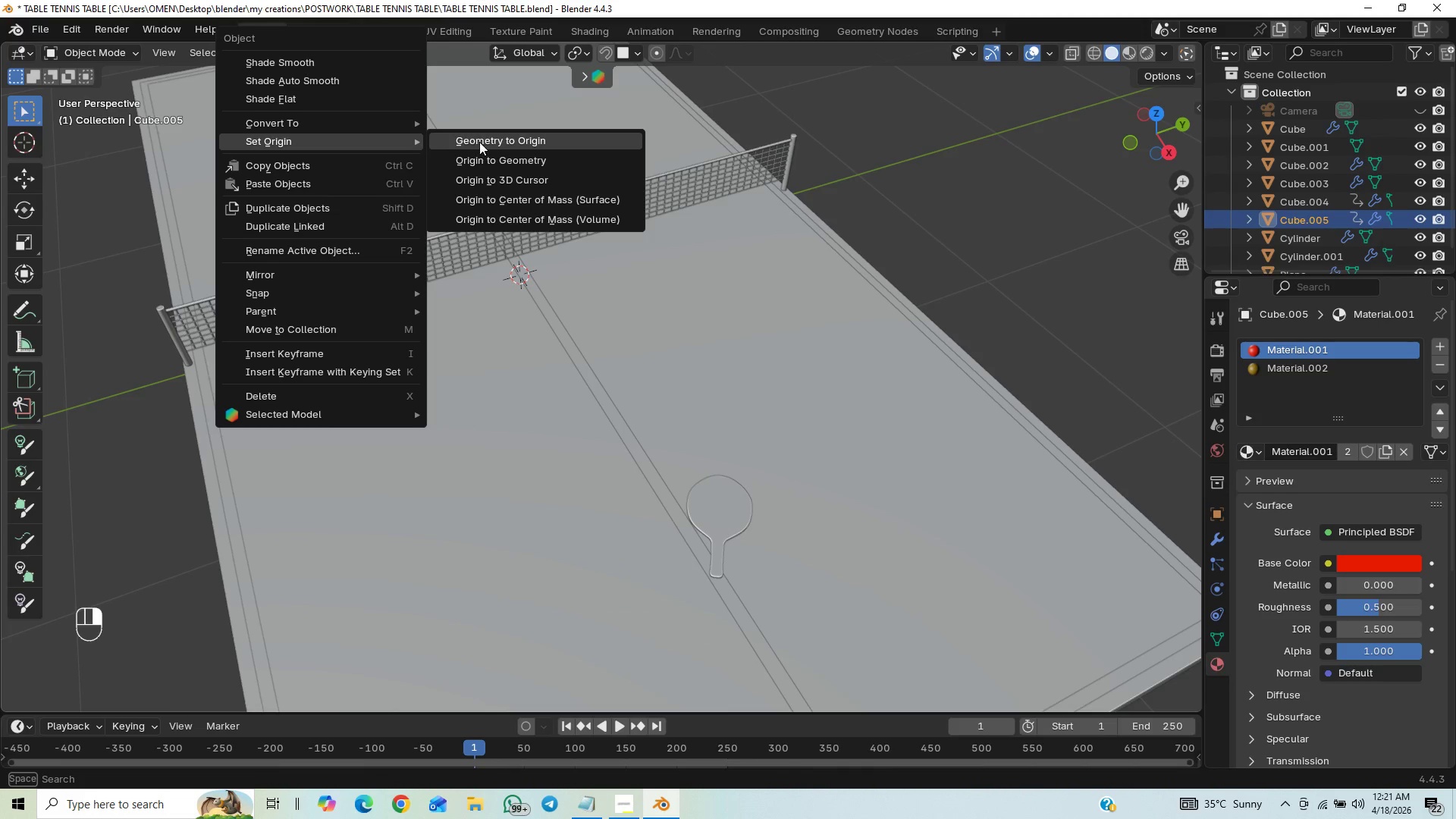 
left_click([479, 156])
 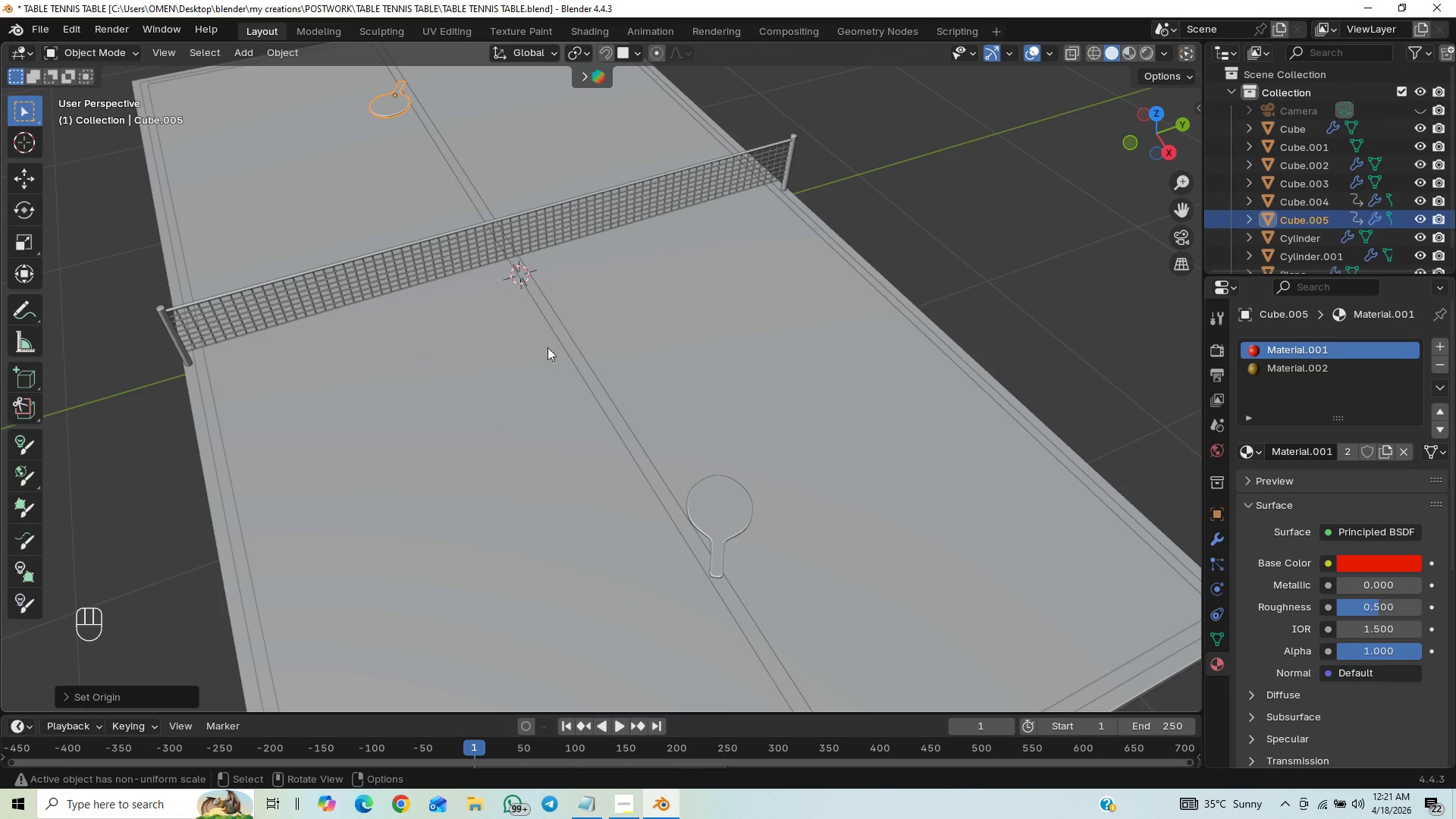 
key(Control+S)
 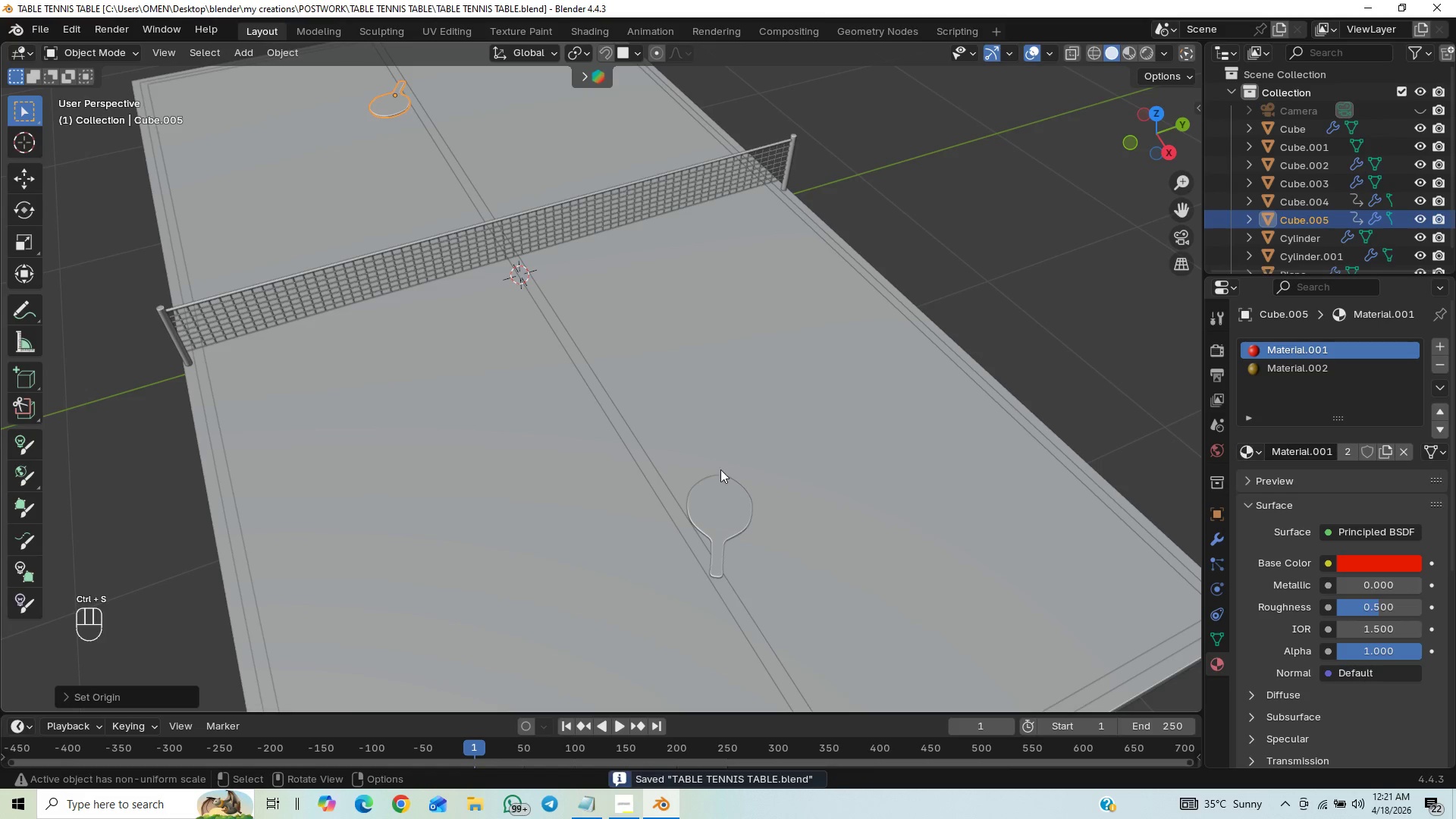 
scroll: coordinate [758, 417], scroll_direction: down, amount: 1.0
 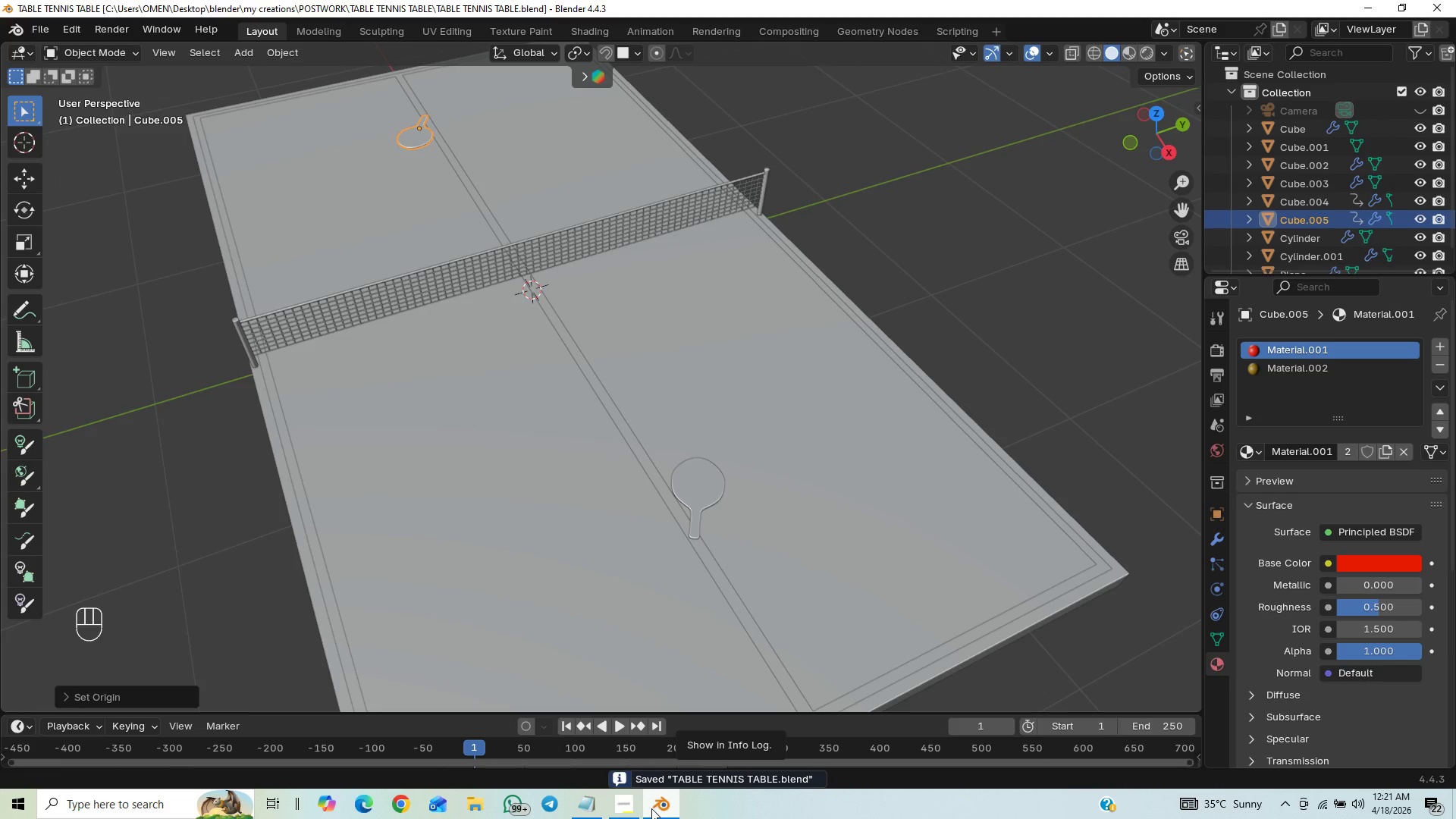 
left_click([626, 807])